 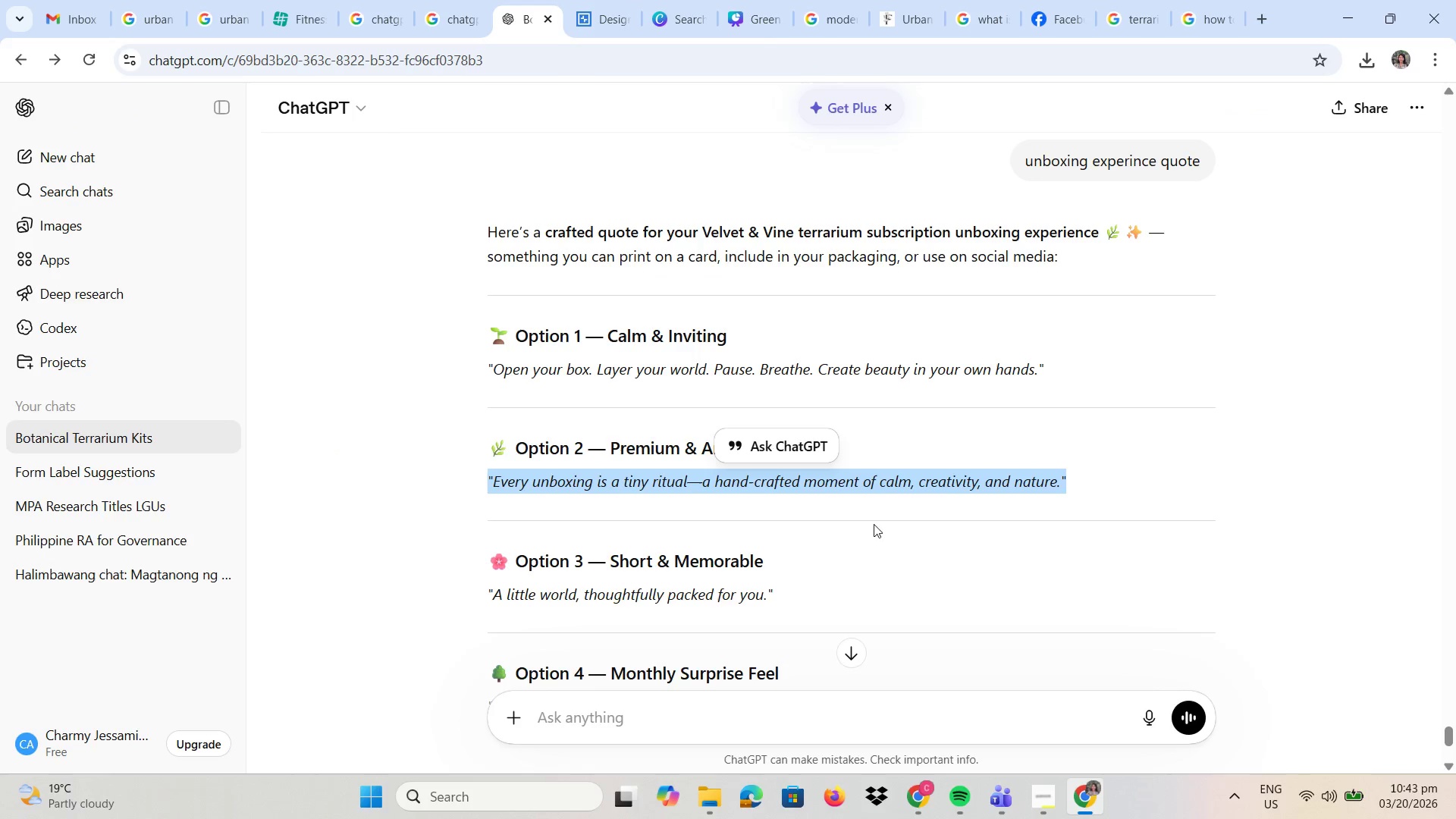 
type(make me bar chart with )
 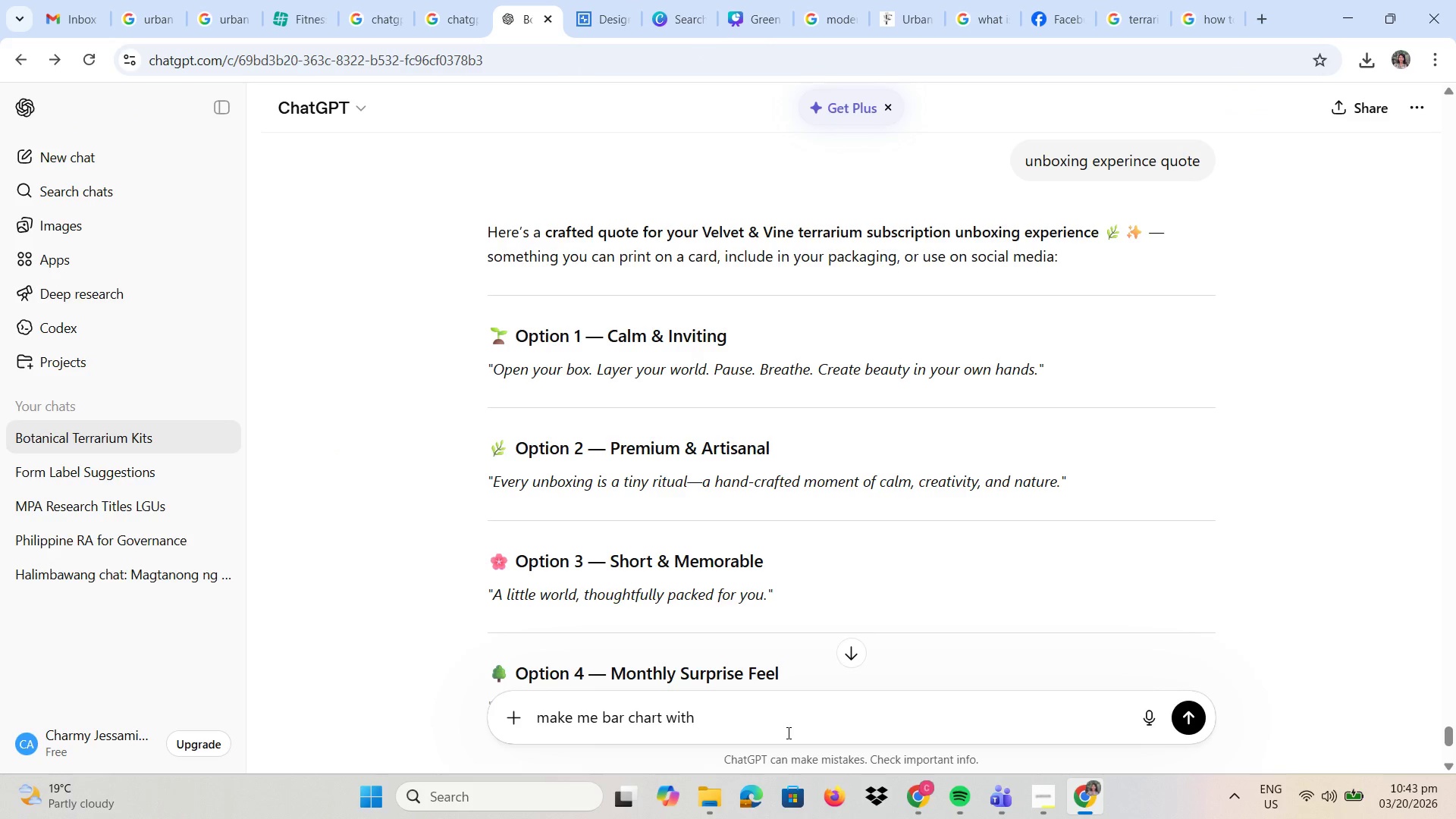 
type(9% )
 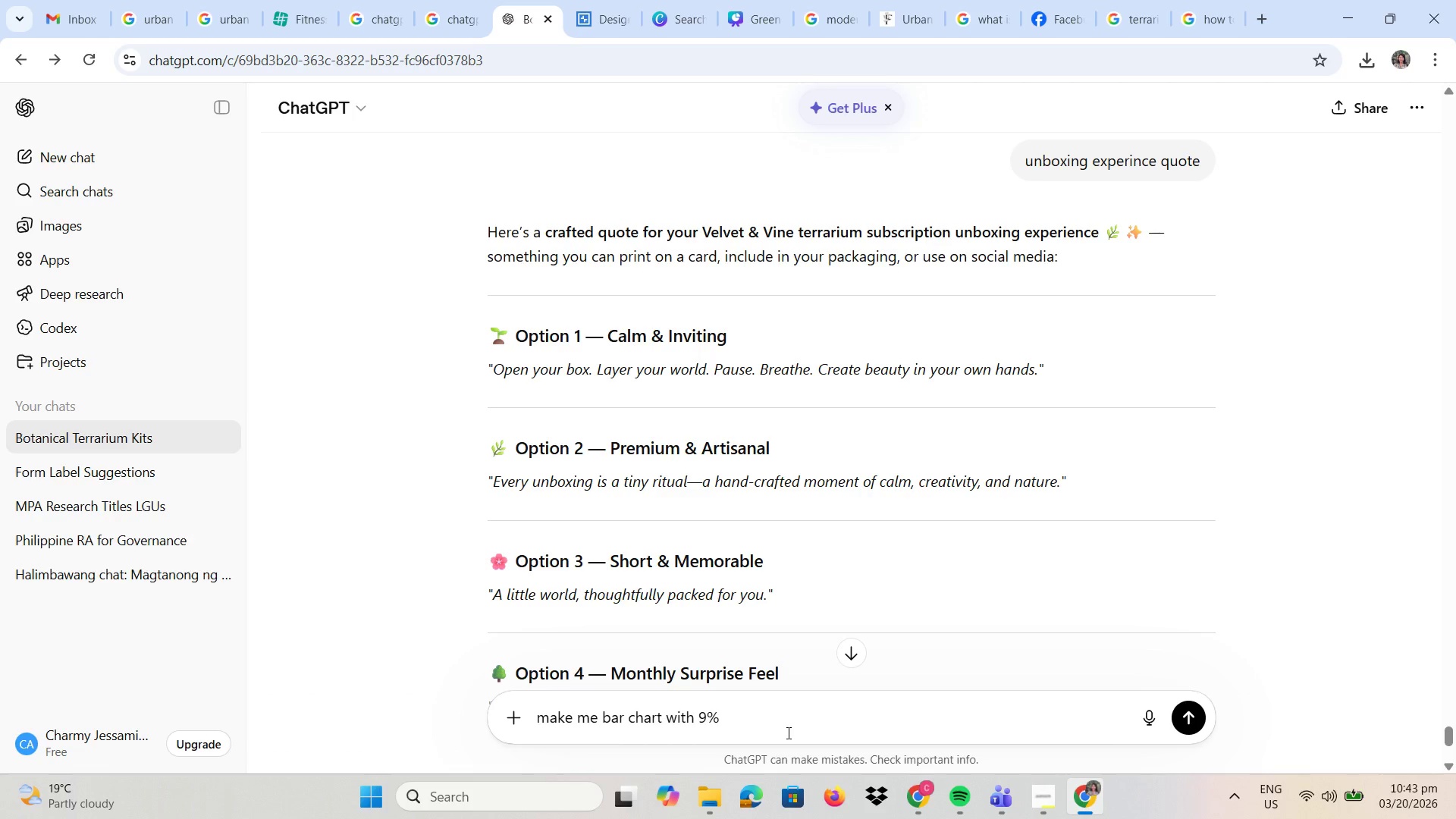 
wait(10.7)
 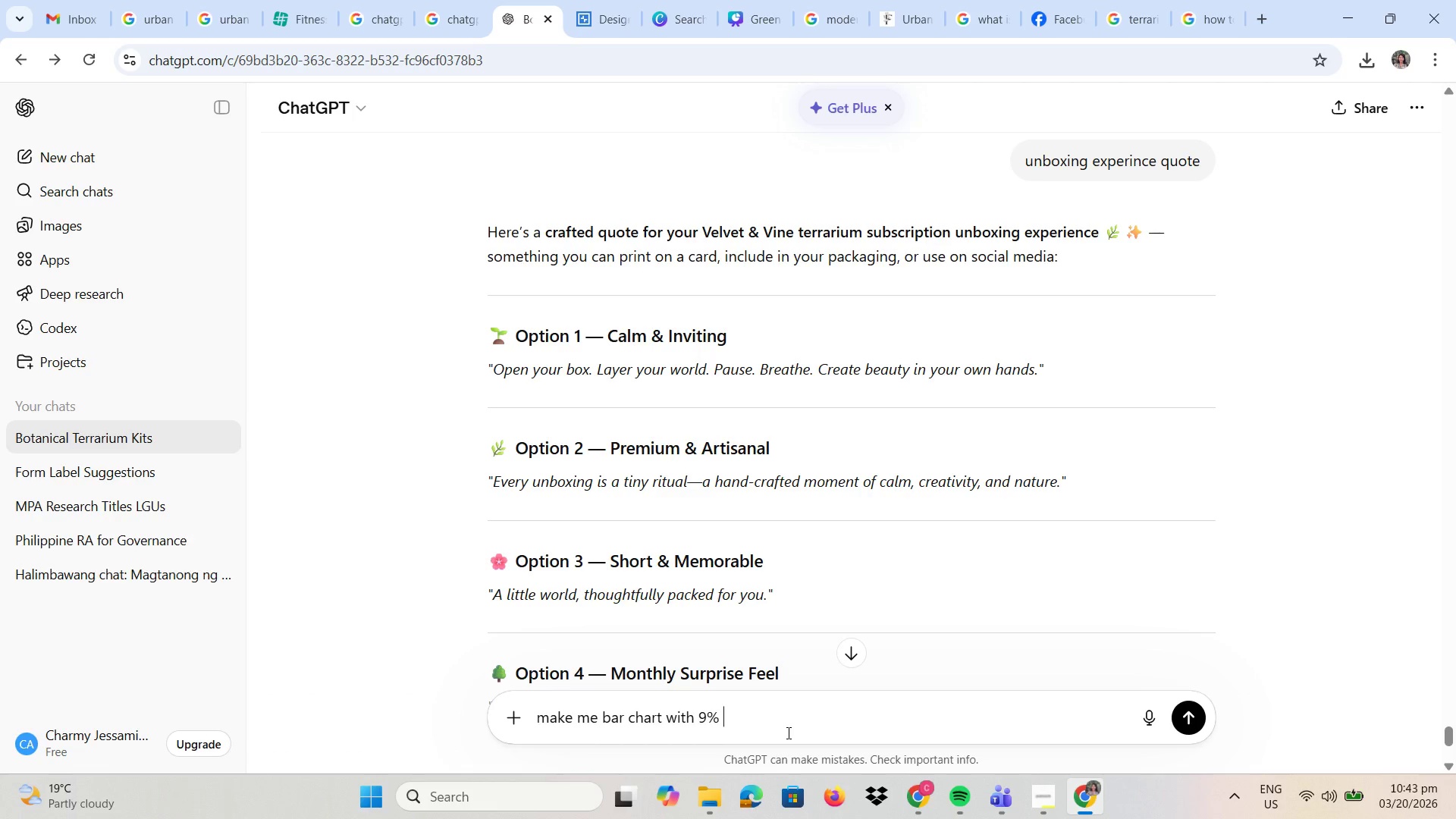 
type(vs. Velvet & Vine Church (4%))
 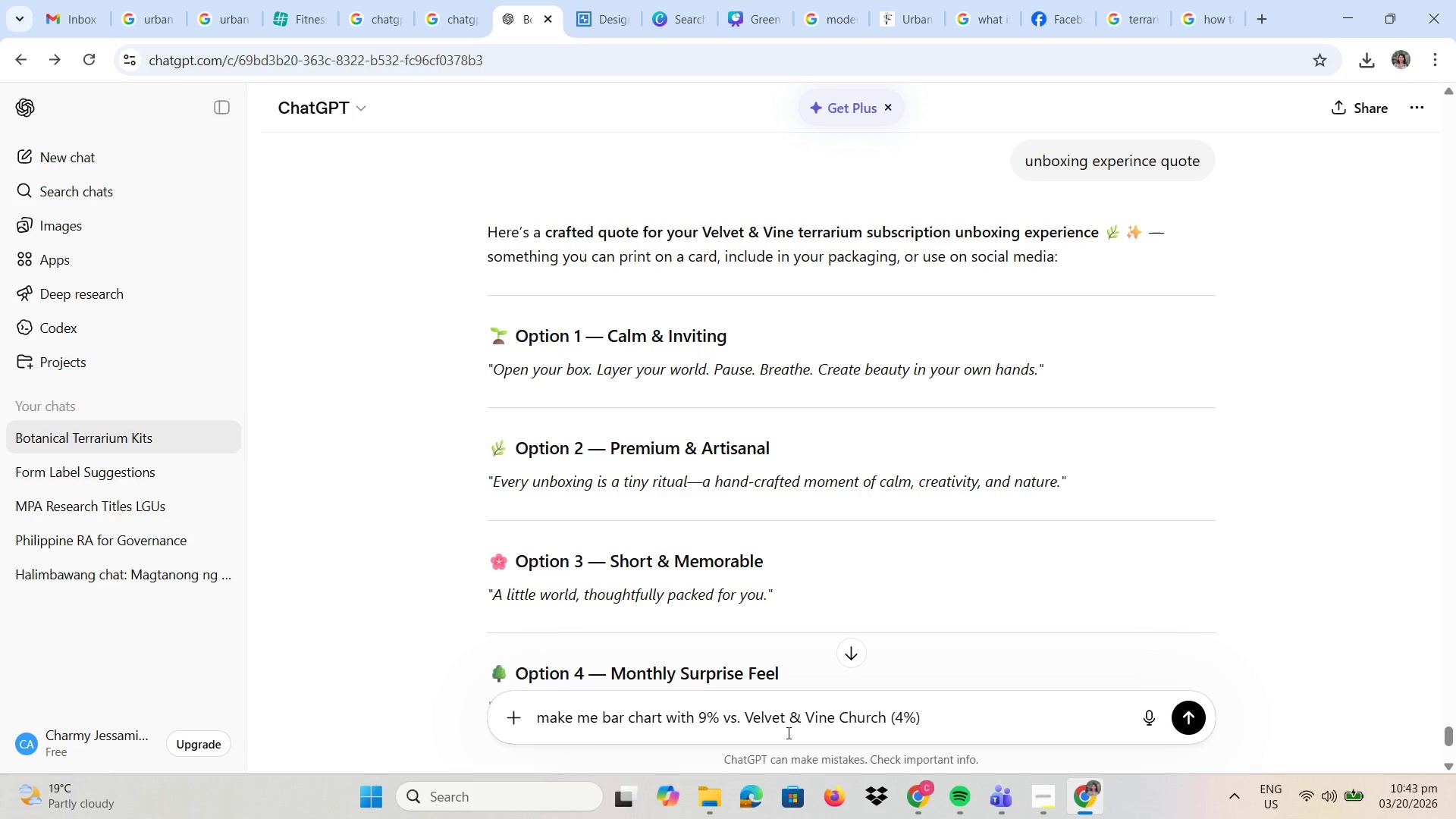 
left_click([698, 723])
 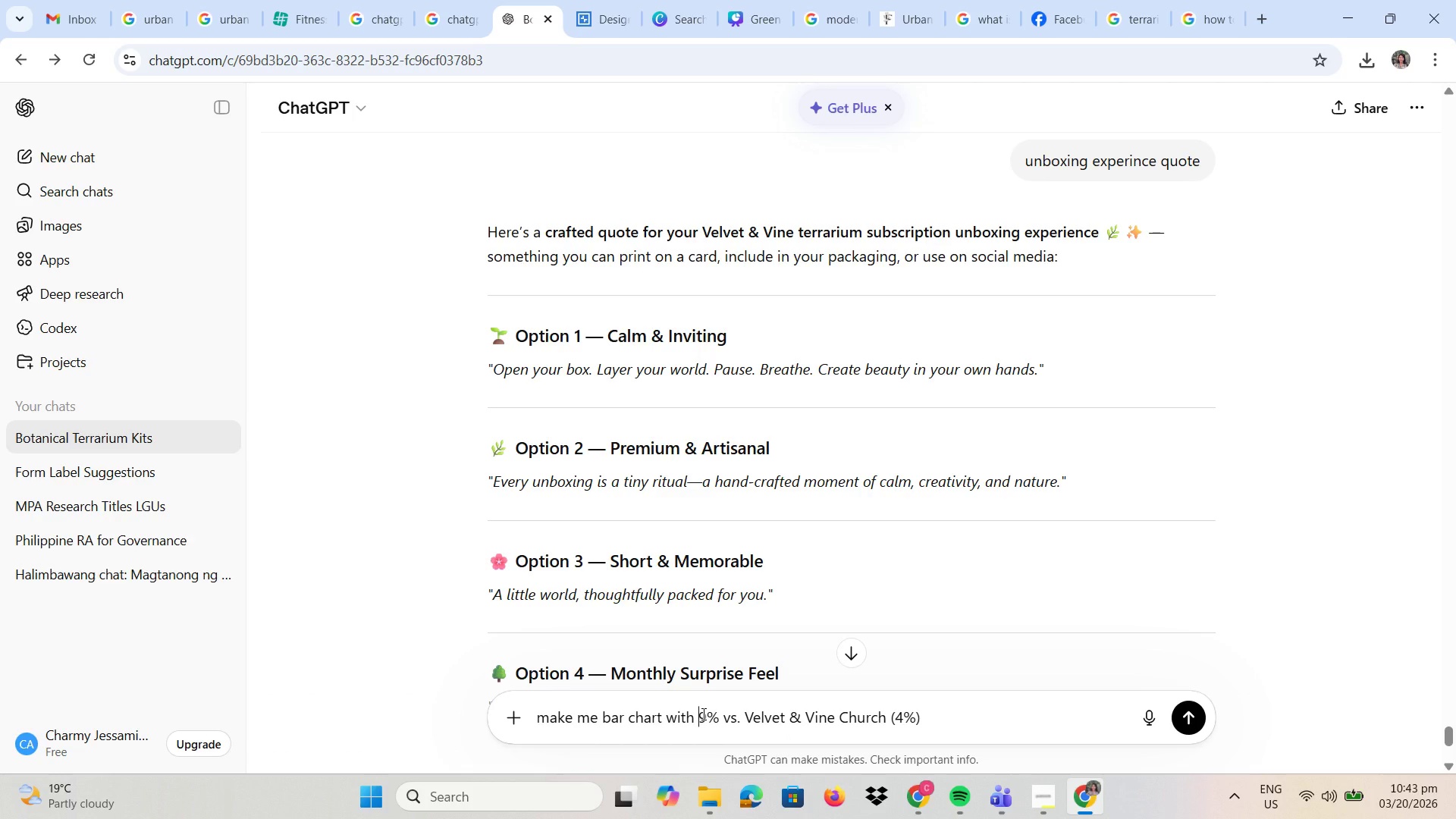 
key(Backspace)
key(Backspace)
key(Backspace)
key(Backspace)
key(Backspace)
type(cp)
key(Backspace)
type(omparing industry average churc)
key(Backspace)
type(n )
 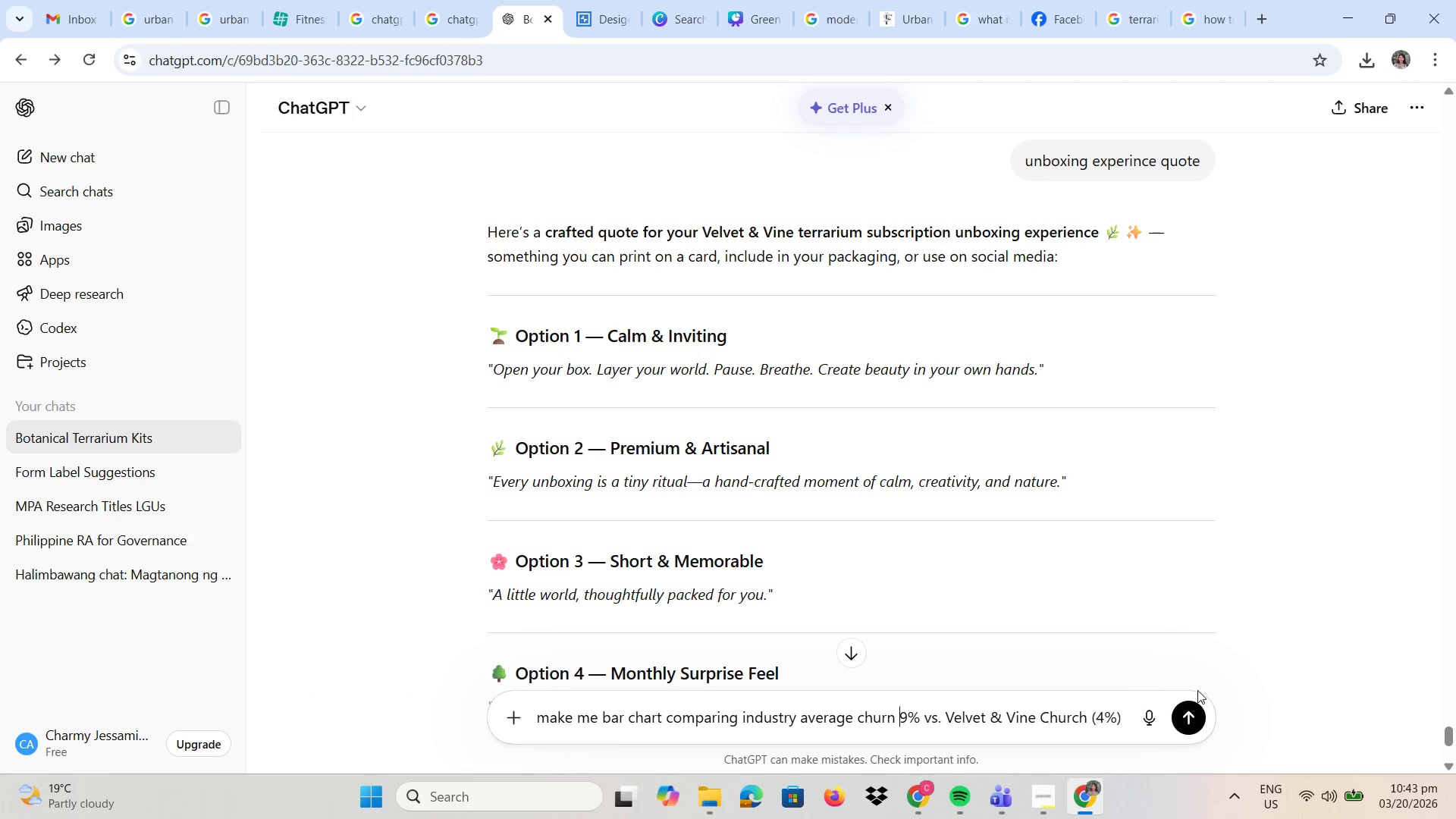 
left_click([1186, 730])
 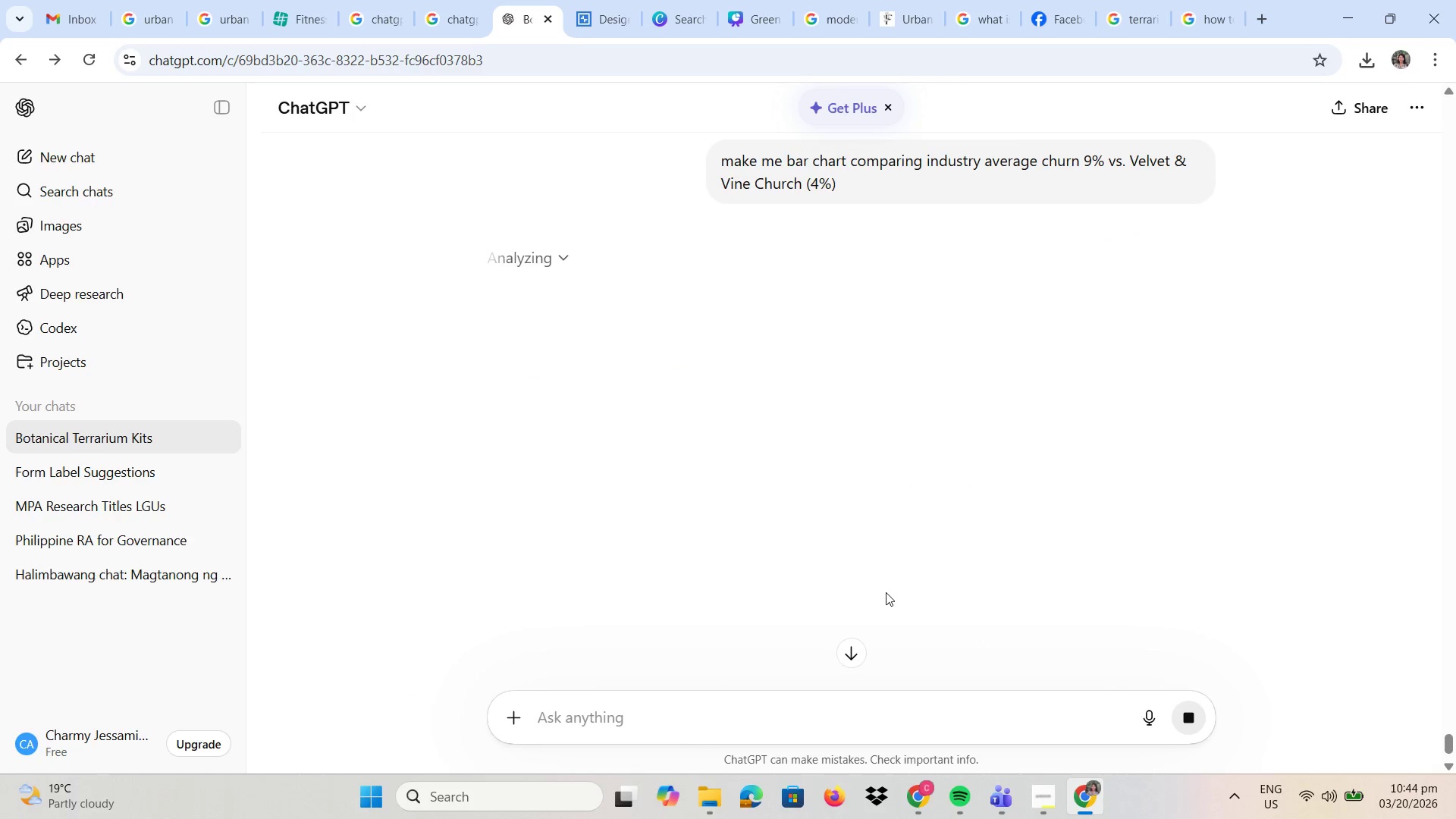 
wait(6.47)
 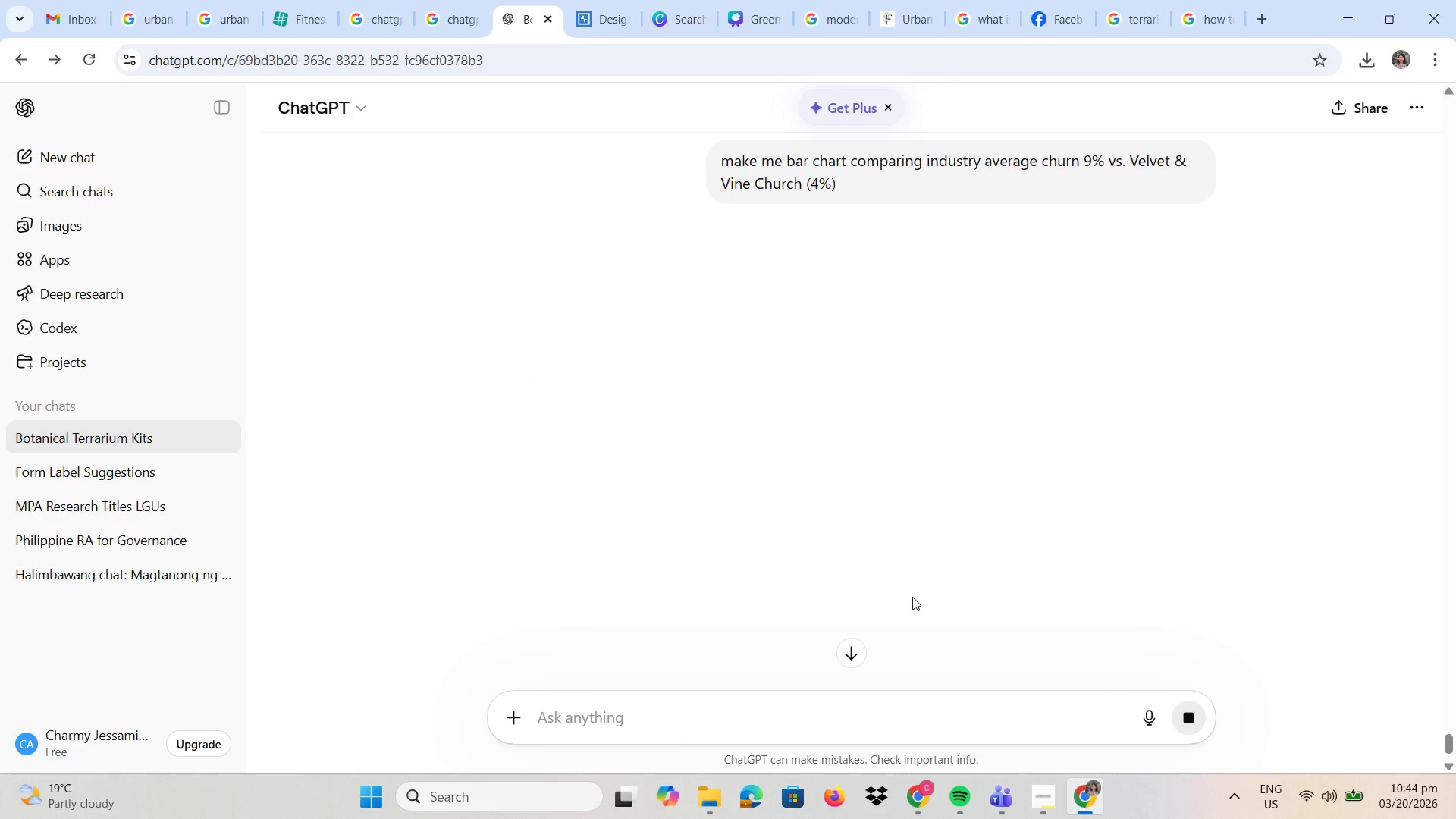 
left_click([771, 187])
 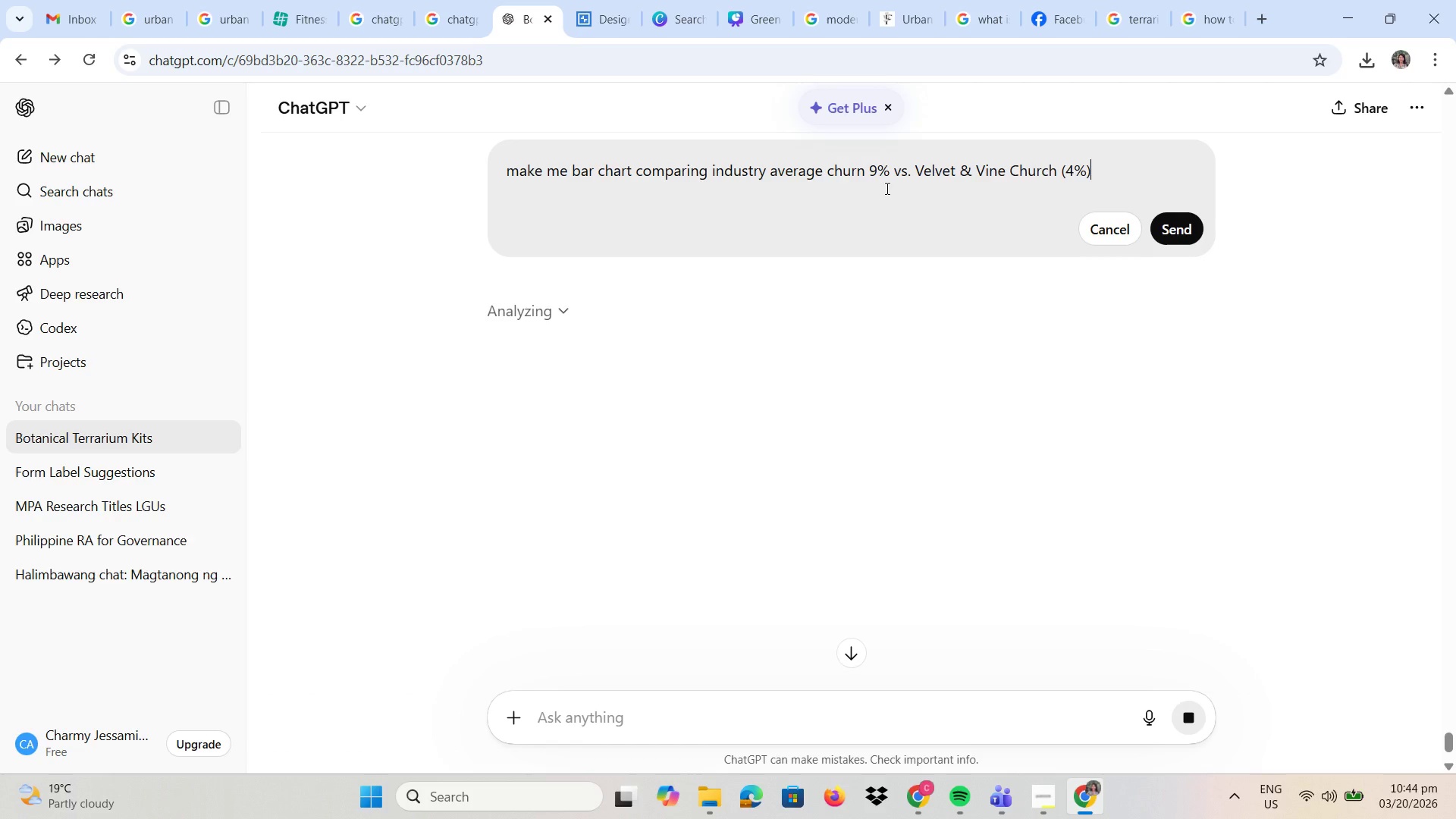 
wait(5.05)
 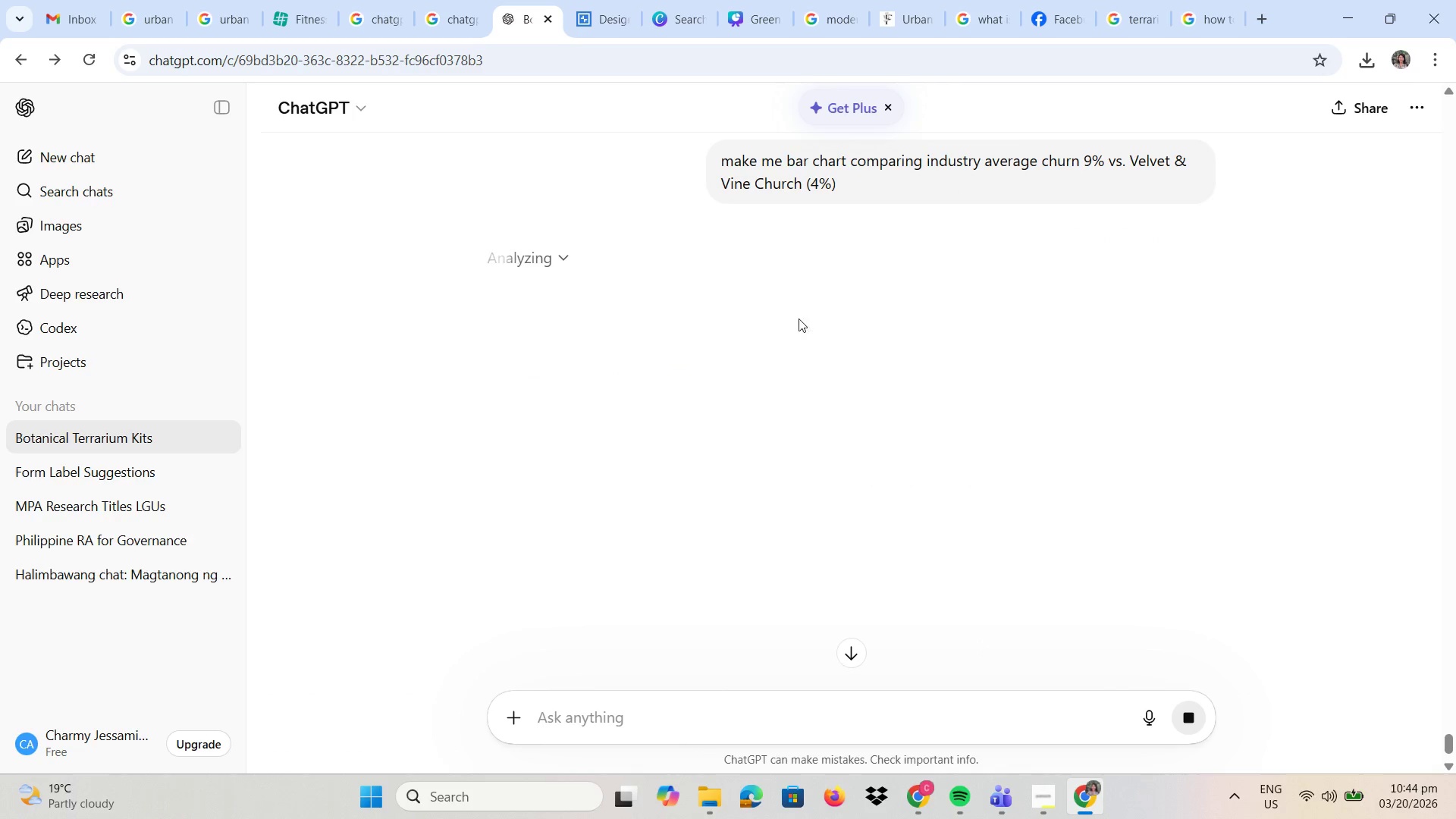 
left_click([1045, 171])
 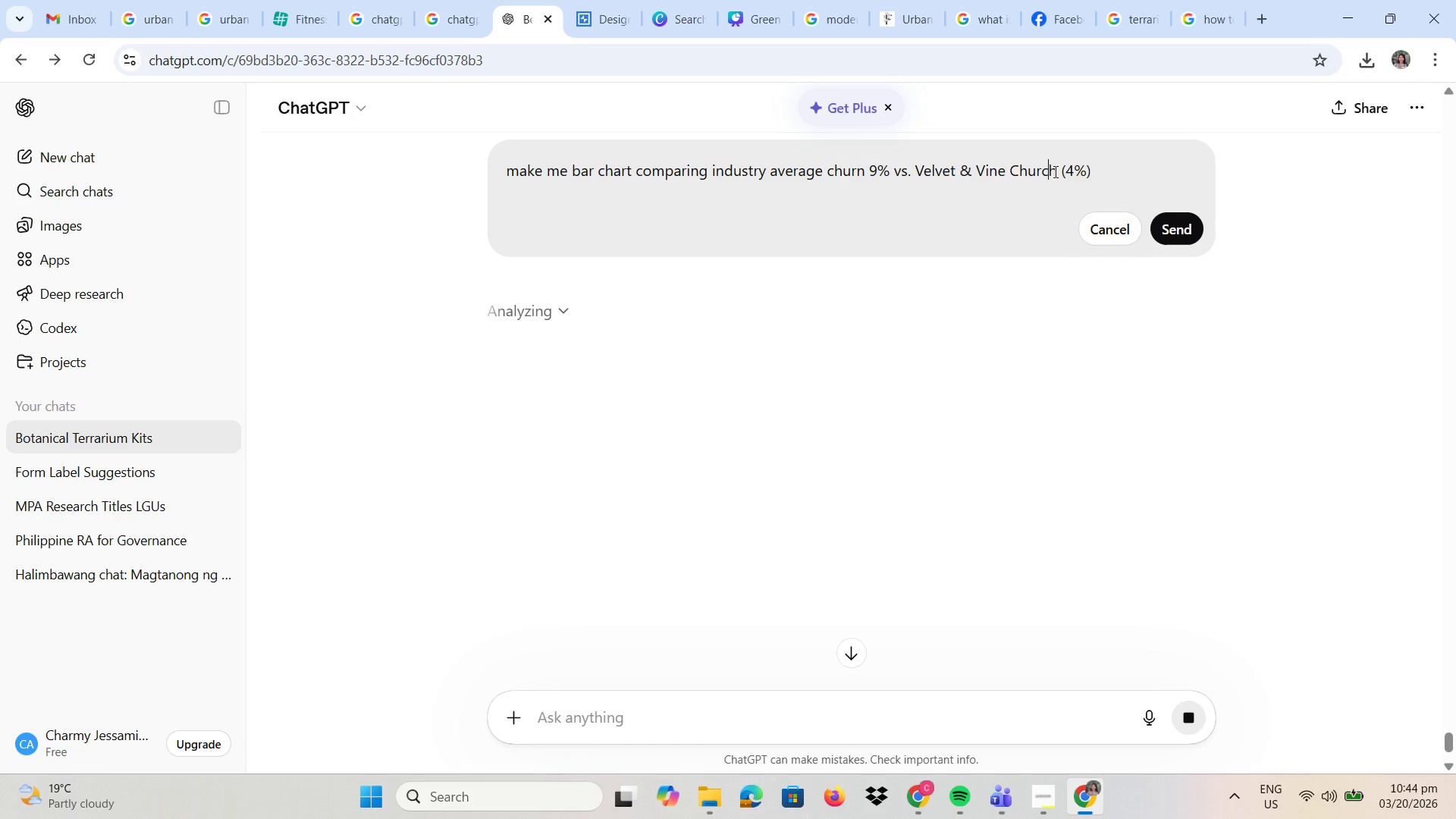 
double_click([1056, 171])
 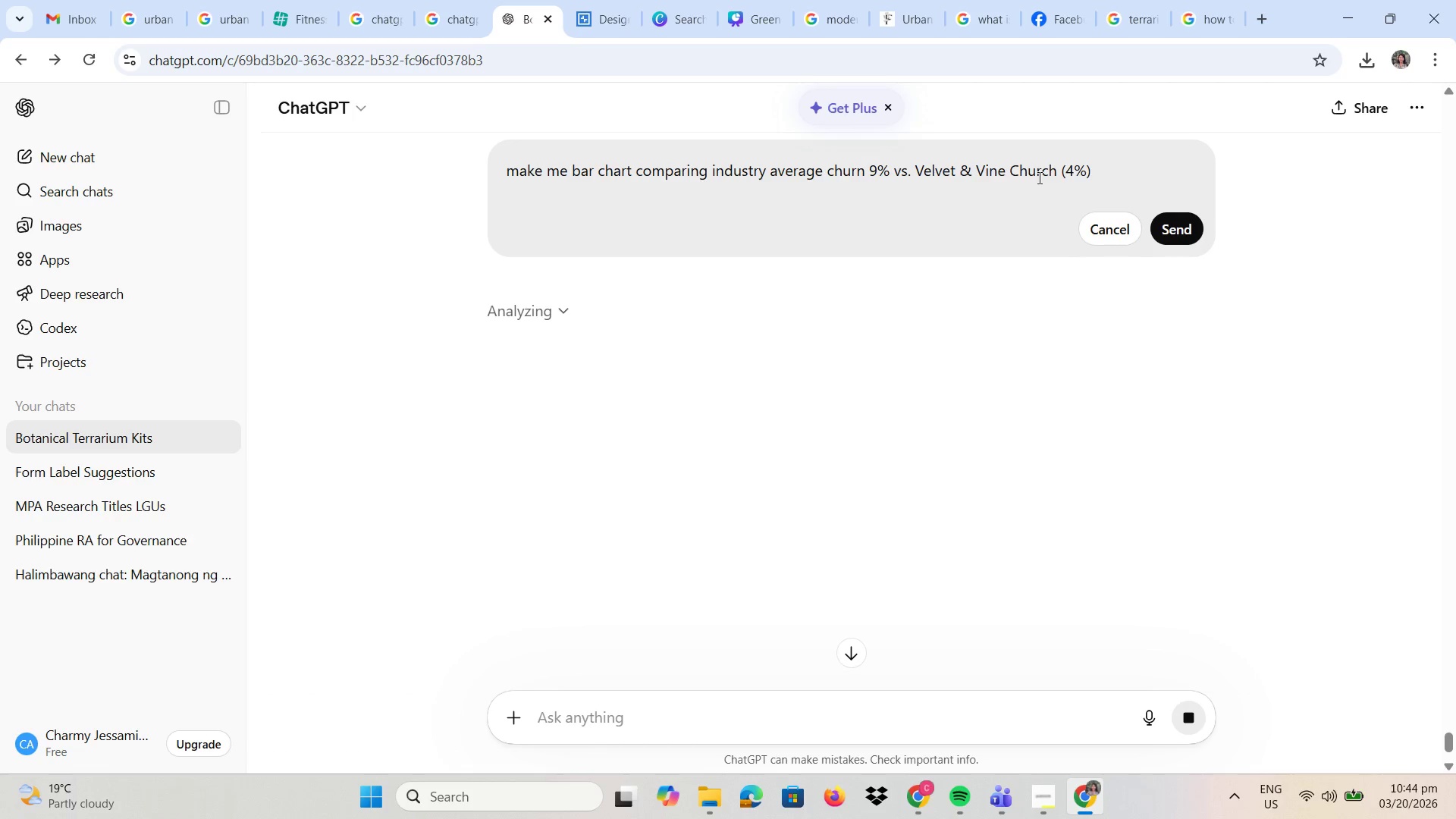 
key(Backspace)
 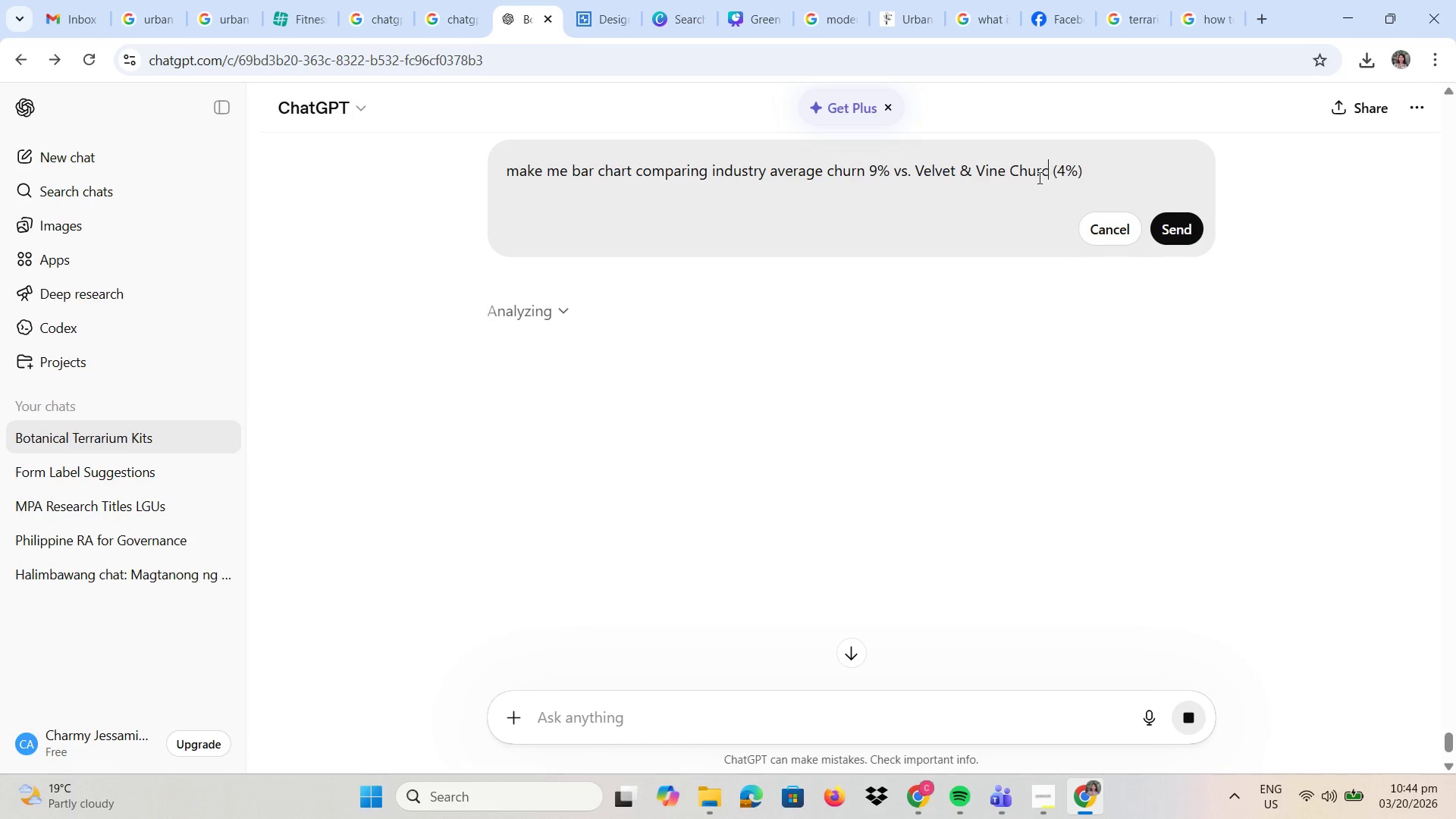 
key(Backspace)
 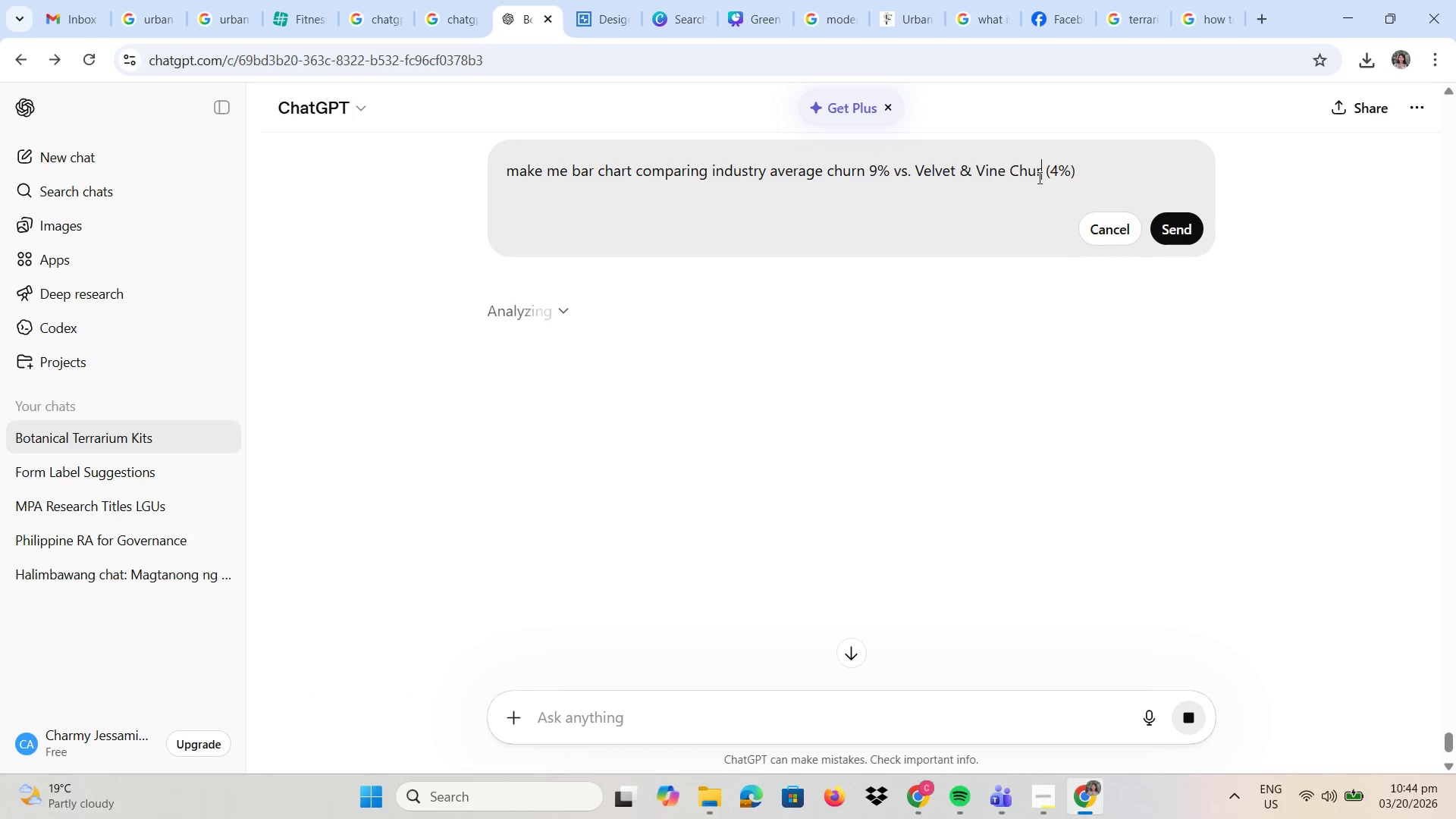 
key(N)
 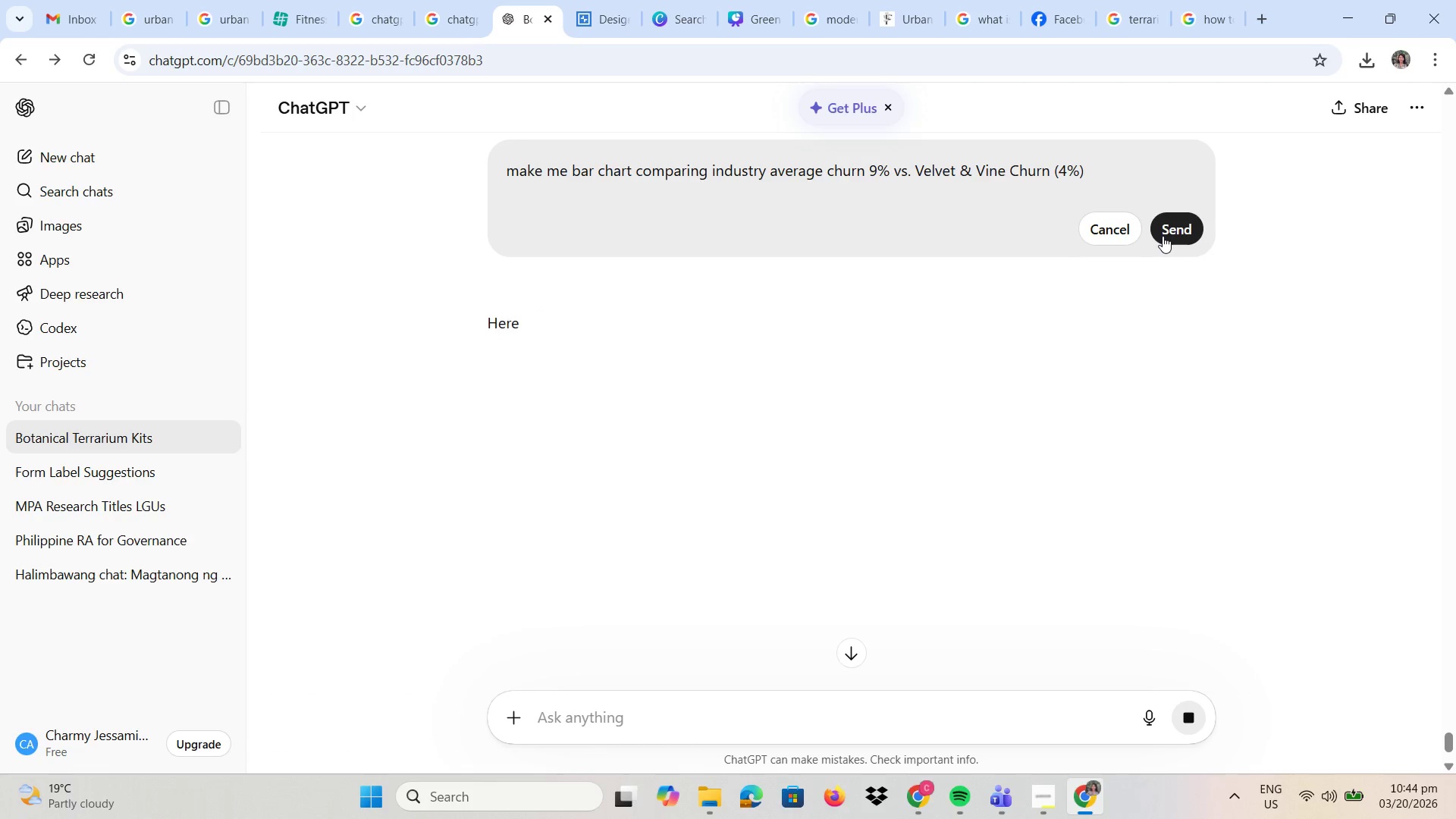 
left_click([1174, 232])
 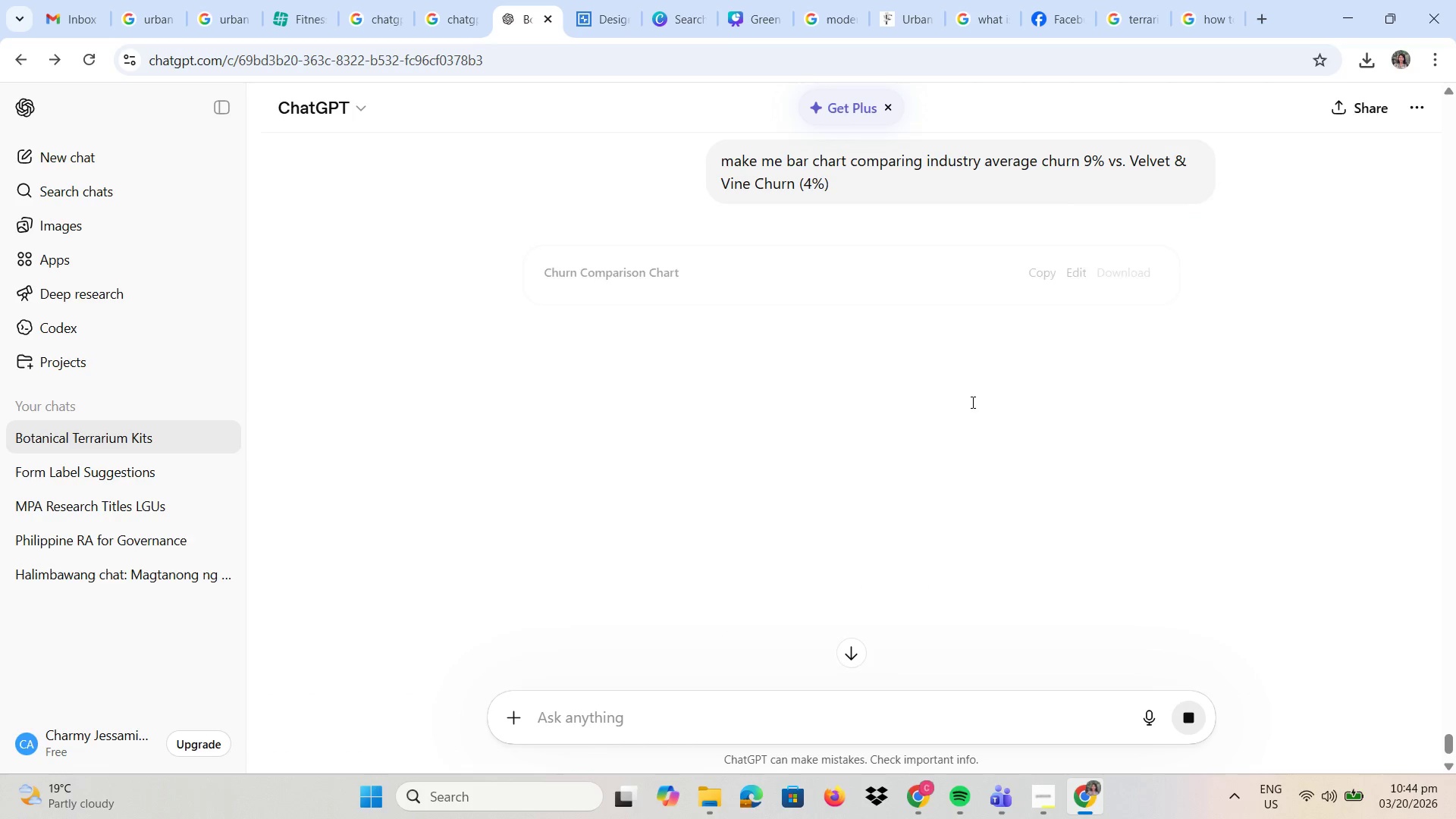 
scroll: coordinate [974, 406], scroll_direction: down, amount: 1.0
 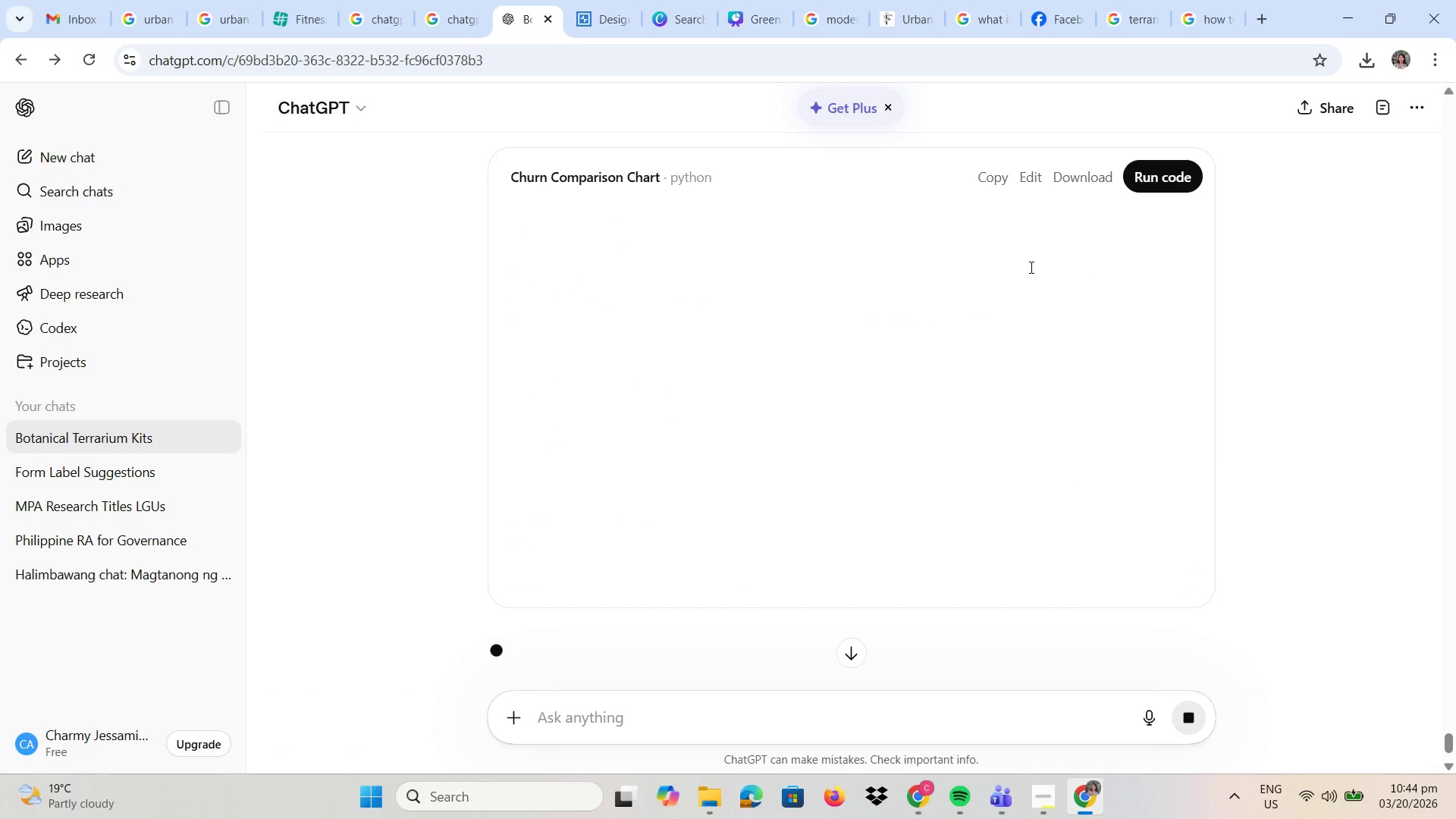 
wait(5.15)
 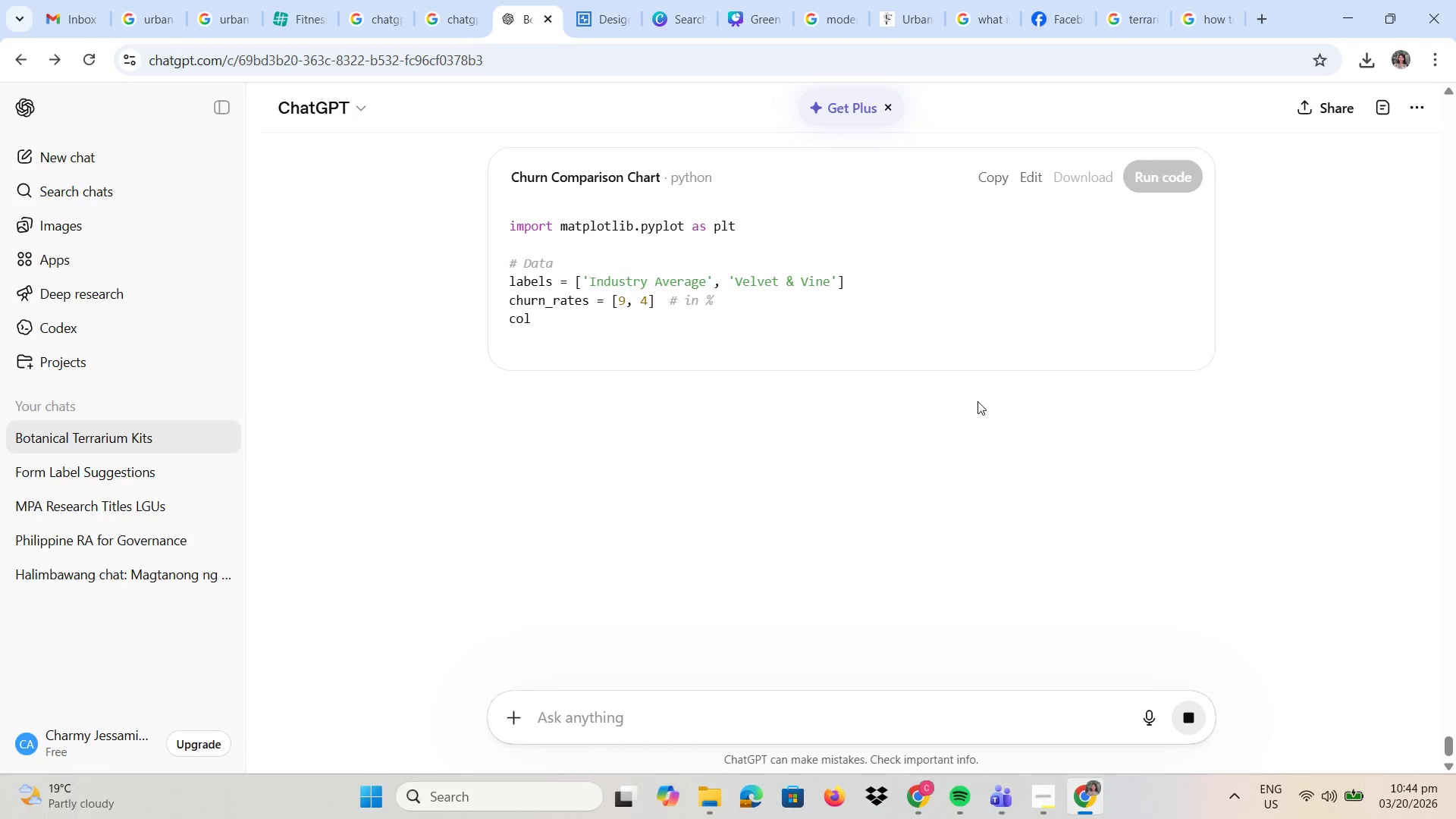 
scroll: coordinate [1070, 489], scroll_direction: down, amount: 4.0
 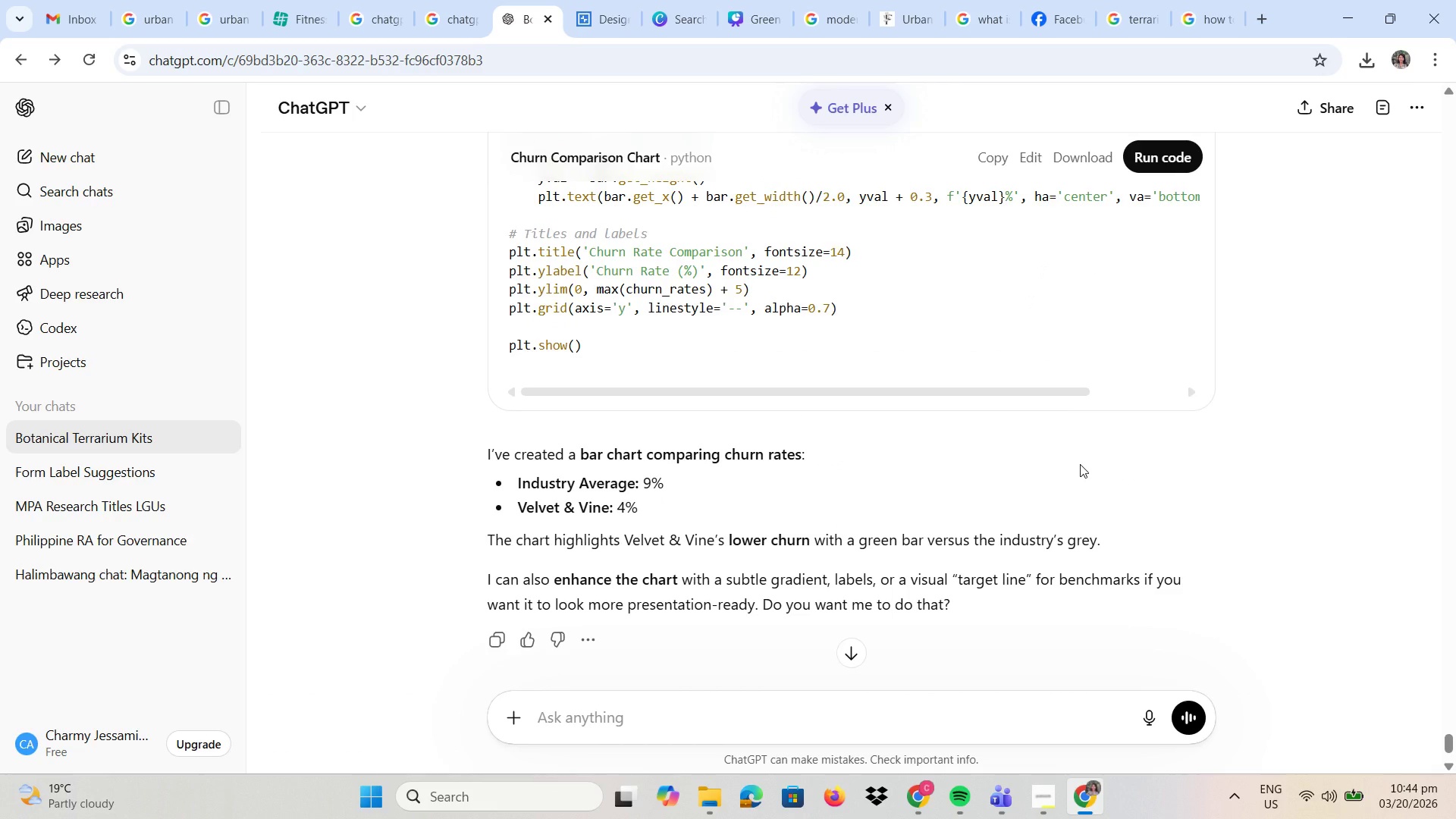 
scroll: coordinate [1065, 450], scroll_direction: none, amount: 0.0
 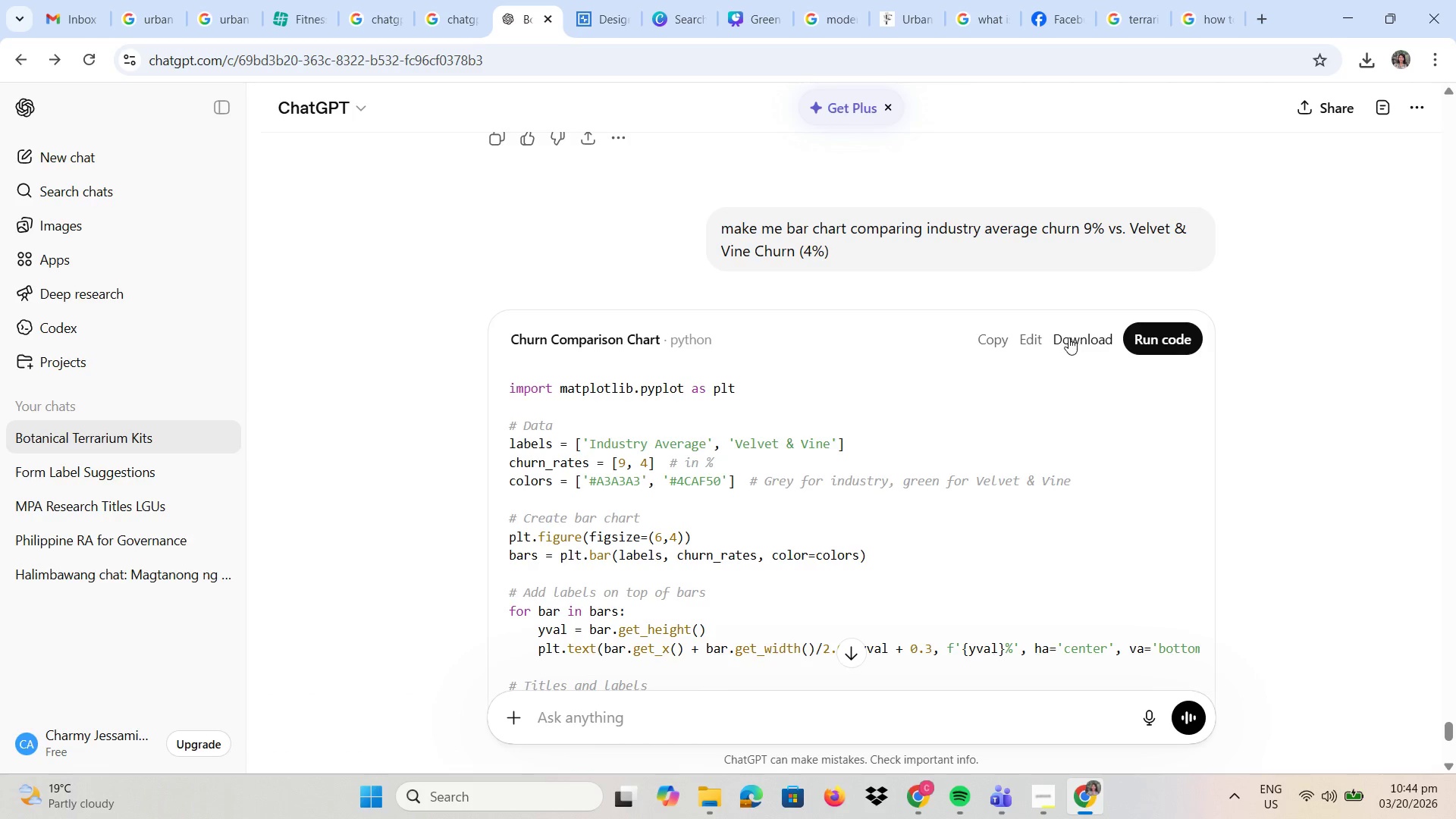 
left_click([991, 337])
 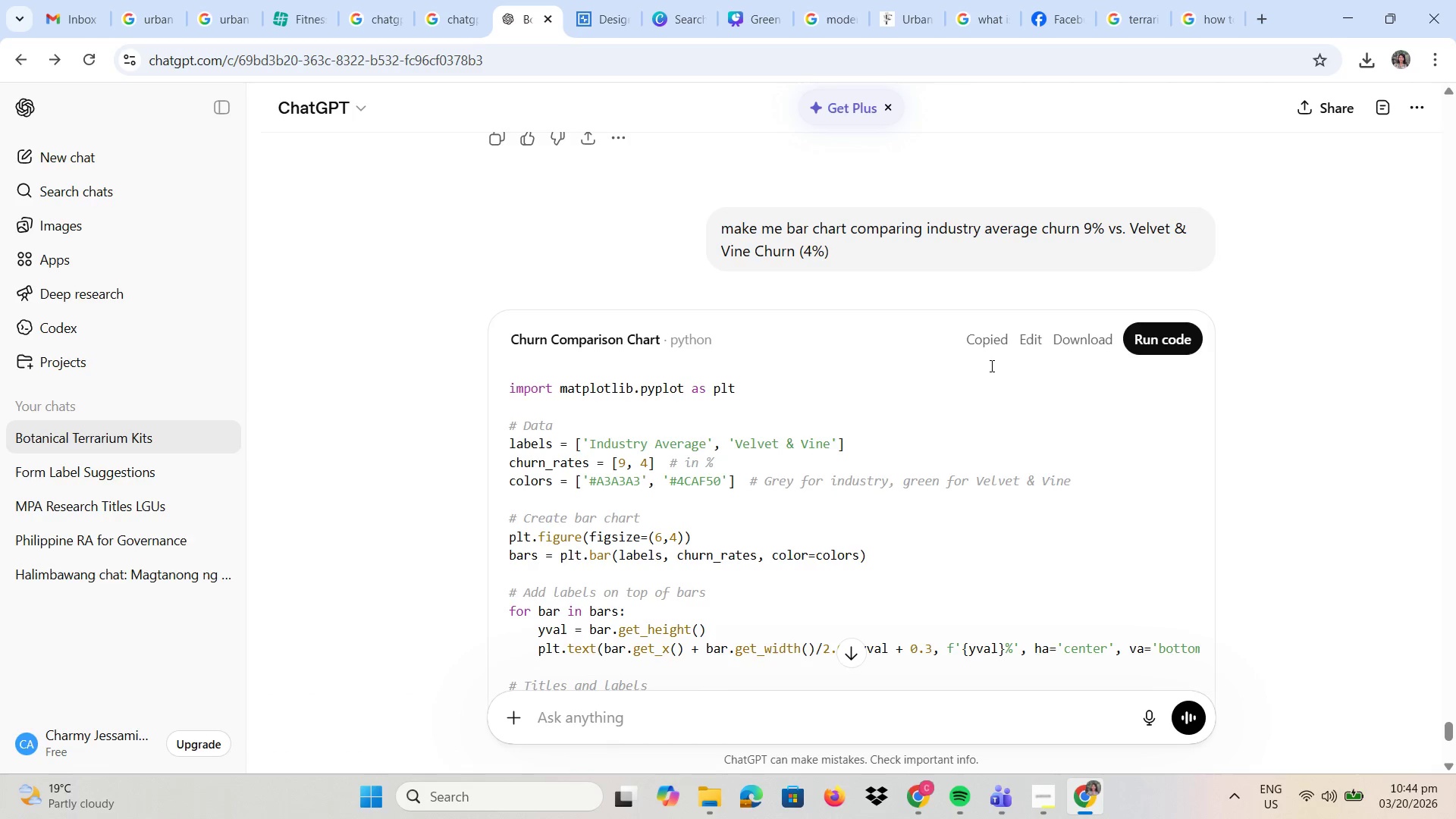 
scroll: coordinate [986, 369], scroll_direction: down, amount: 10.0
 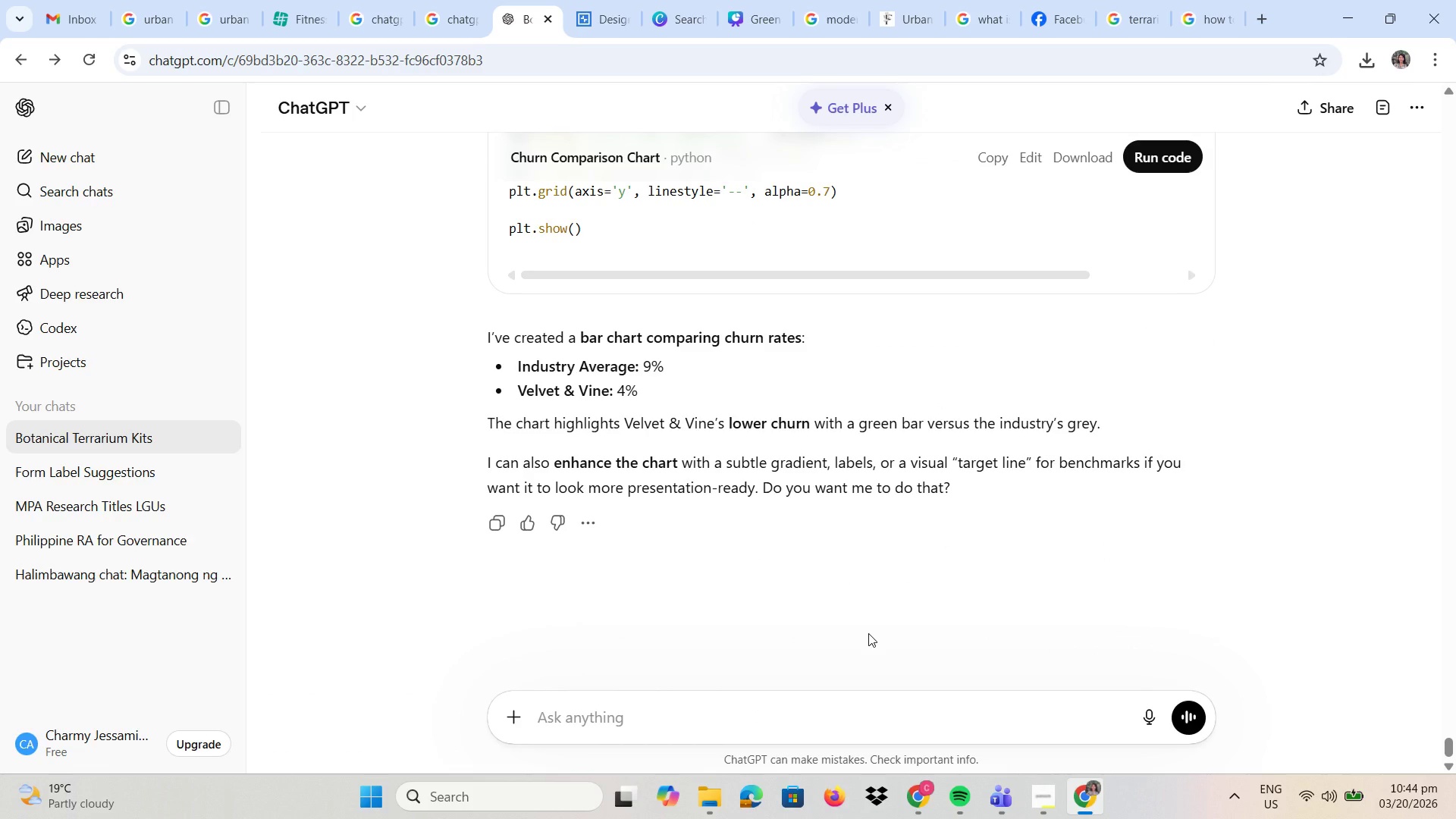 
type(visual)
 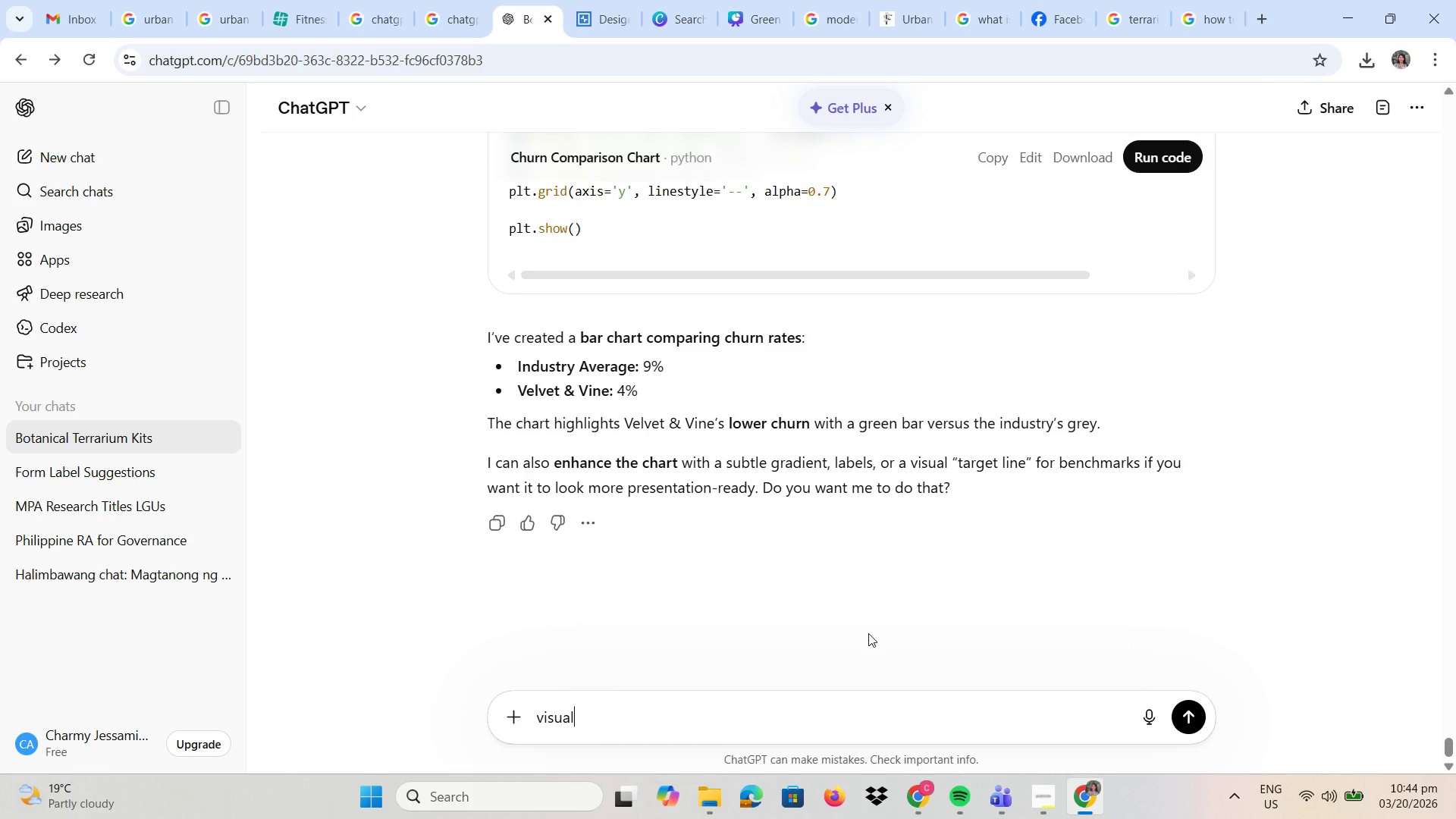 
key(Enter)
 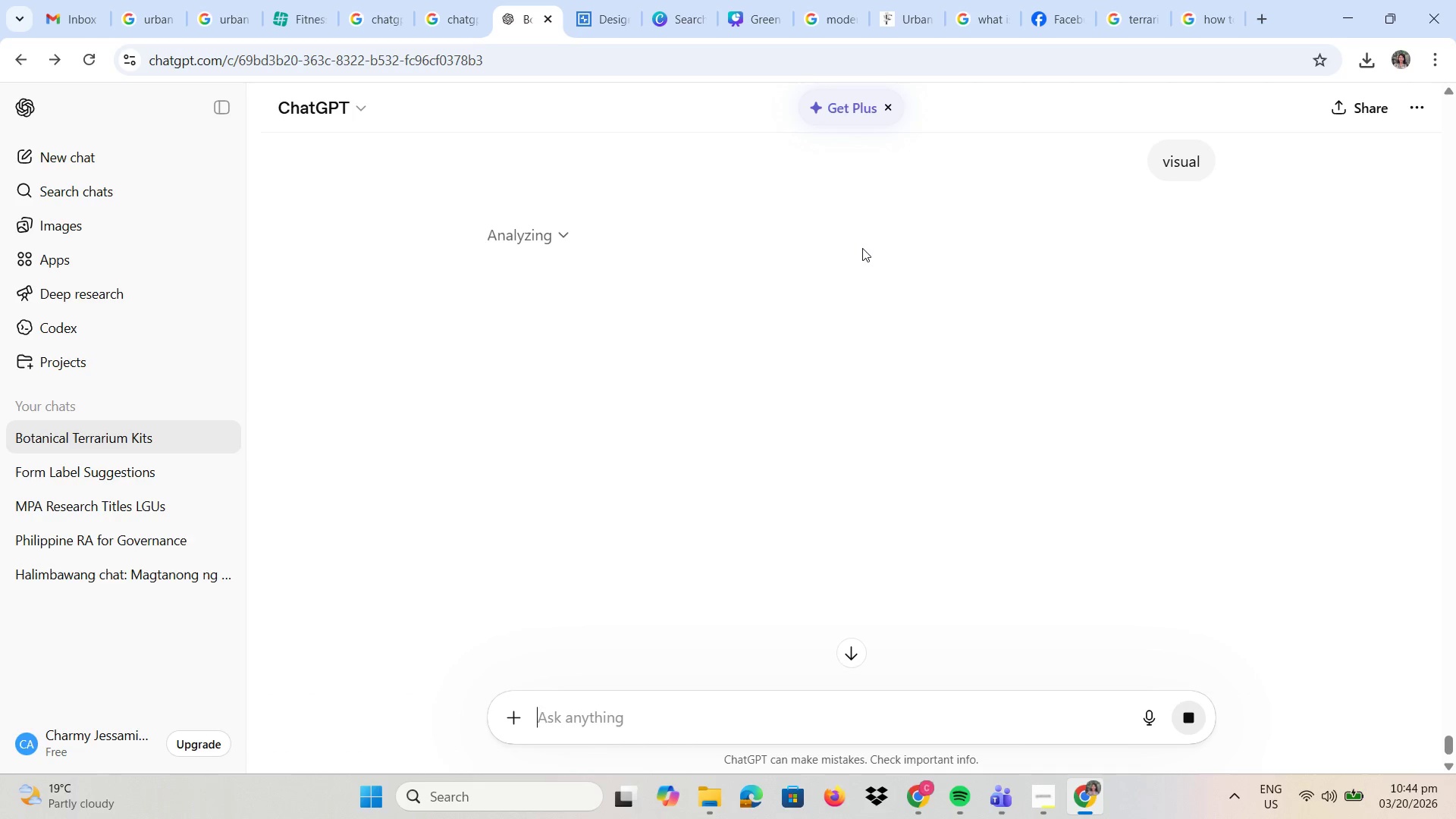 
wait(9.2)
 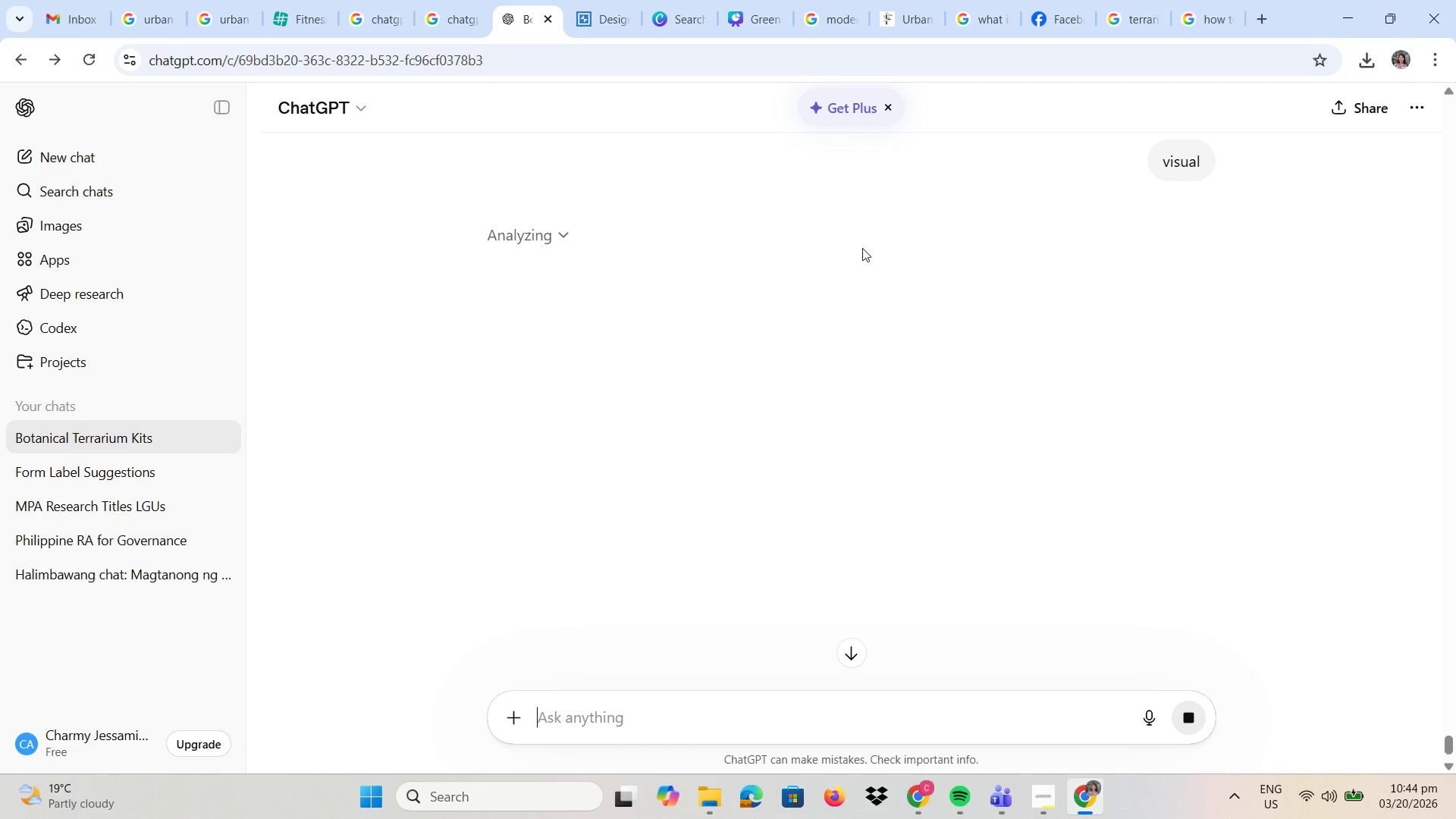 
left_click([1053, 8])
 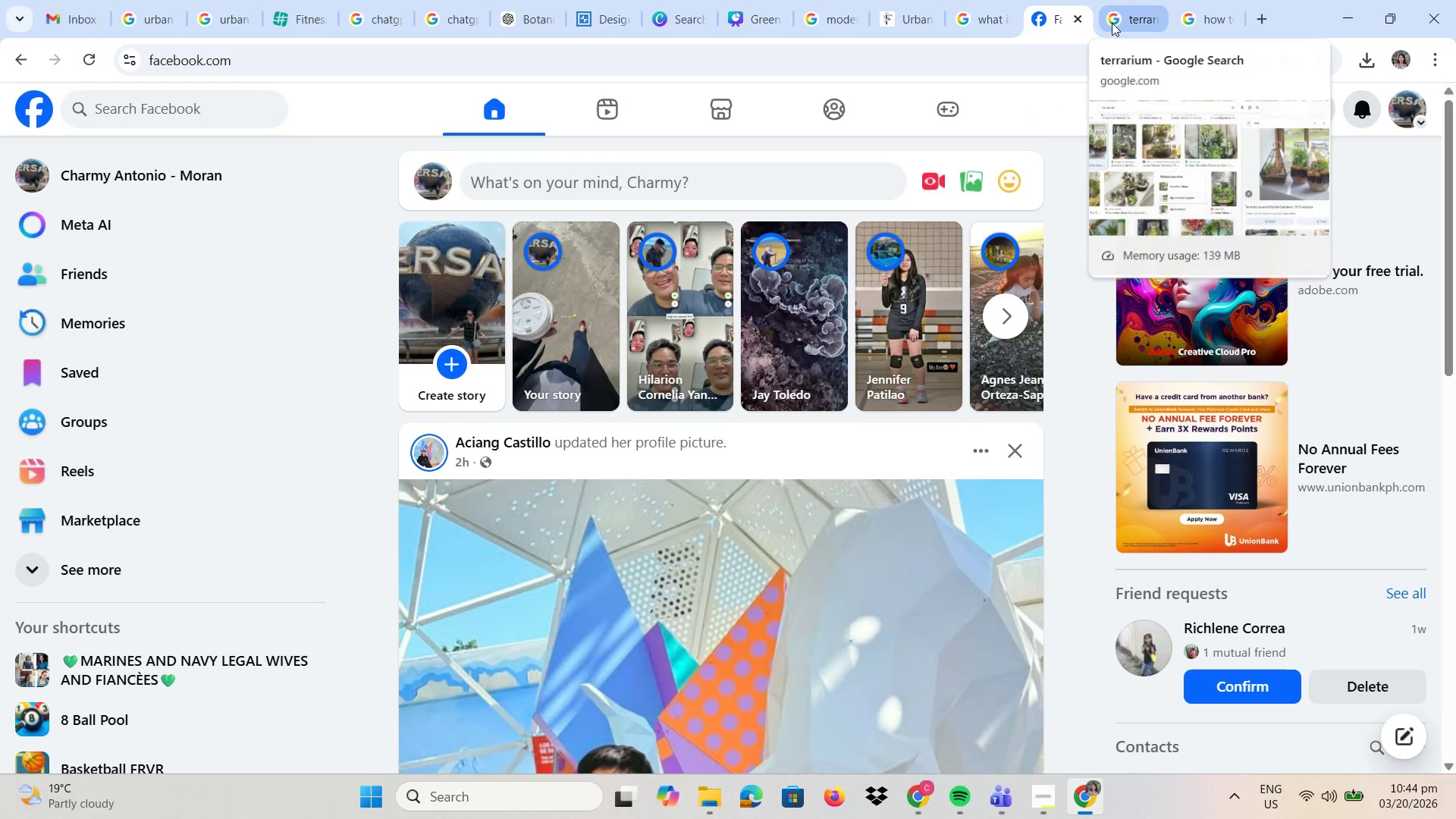 
left_click([1112, 23])
 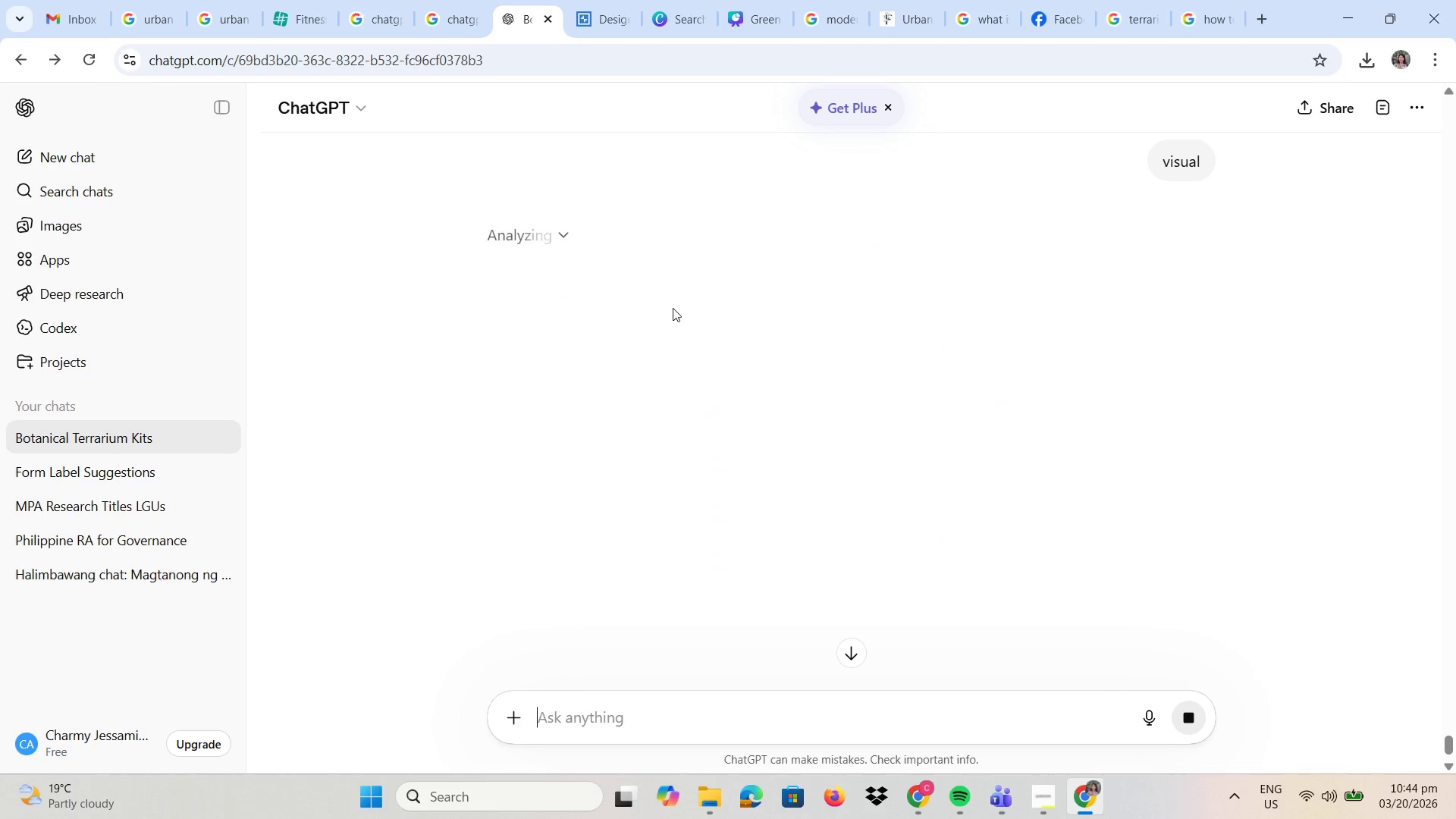 
scroll: coordinate [677, 315], scroll_direction: down, amount: 4.0
 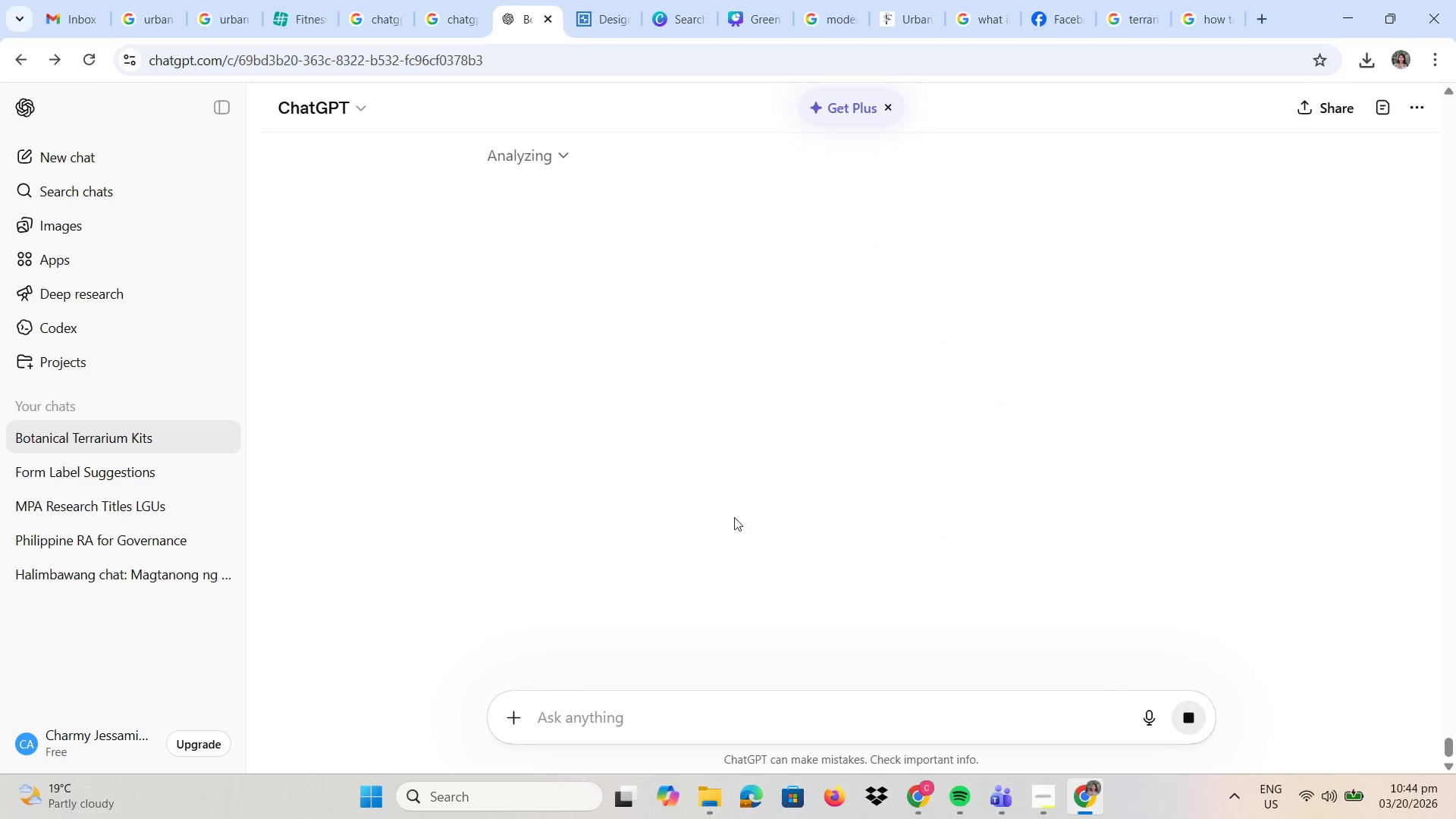 
scroll: coordinate [758, 462], scroll_direction: up, amount: 9.0
 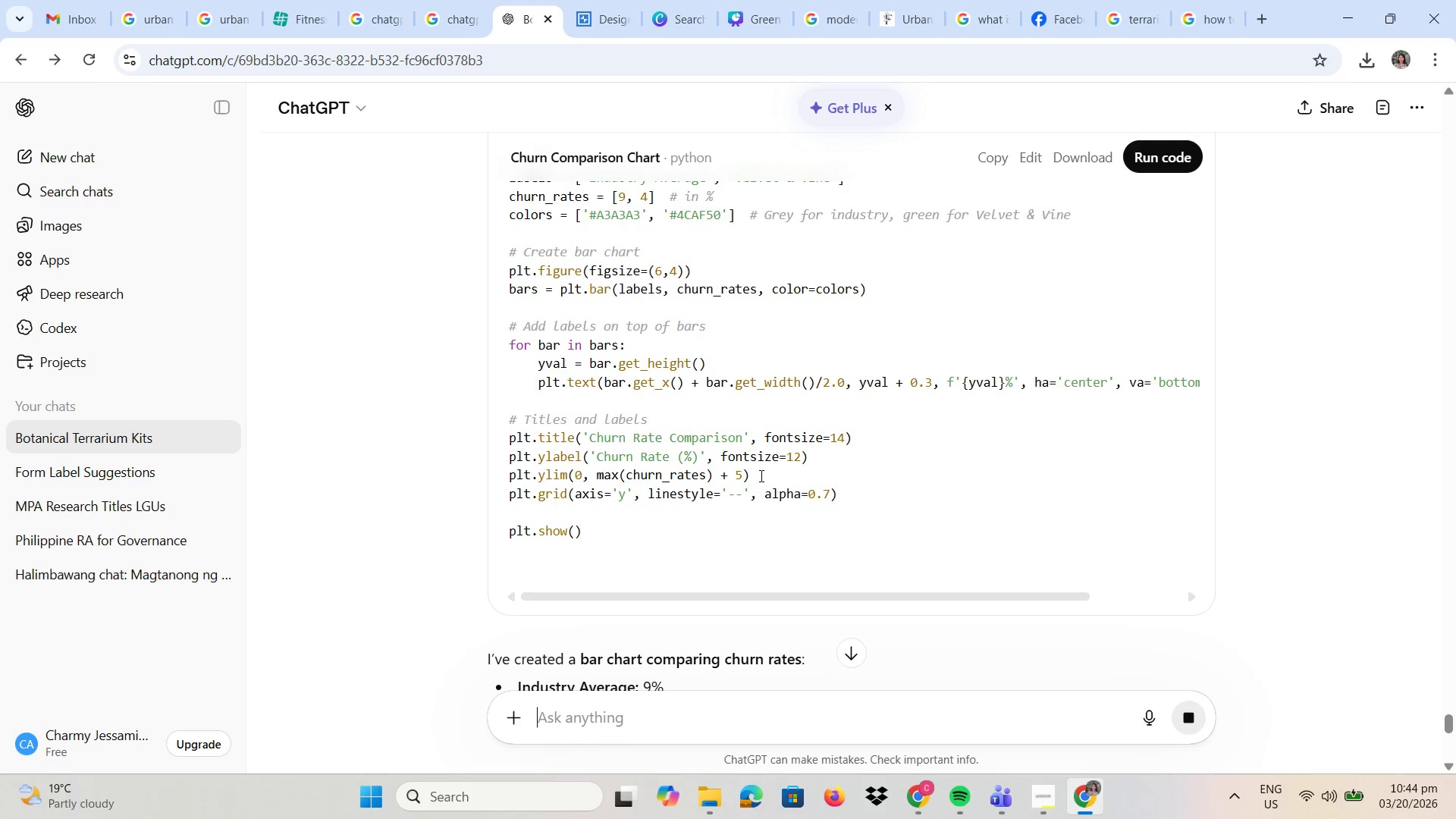 
scroll: coordinate [777, 450], scroll_direction: down, amount: 10.0
 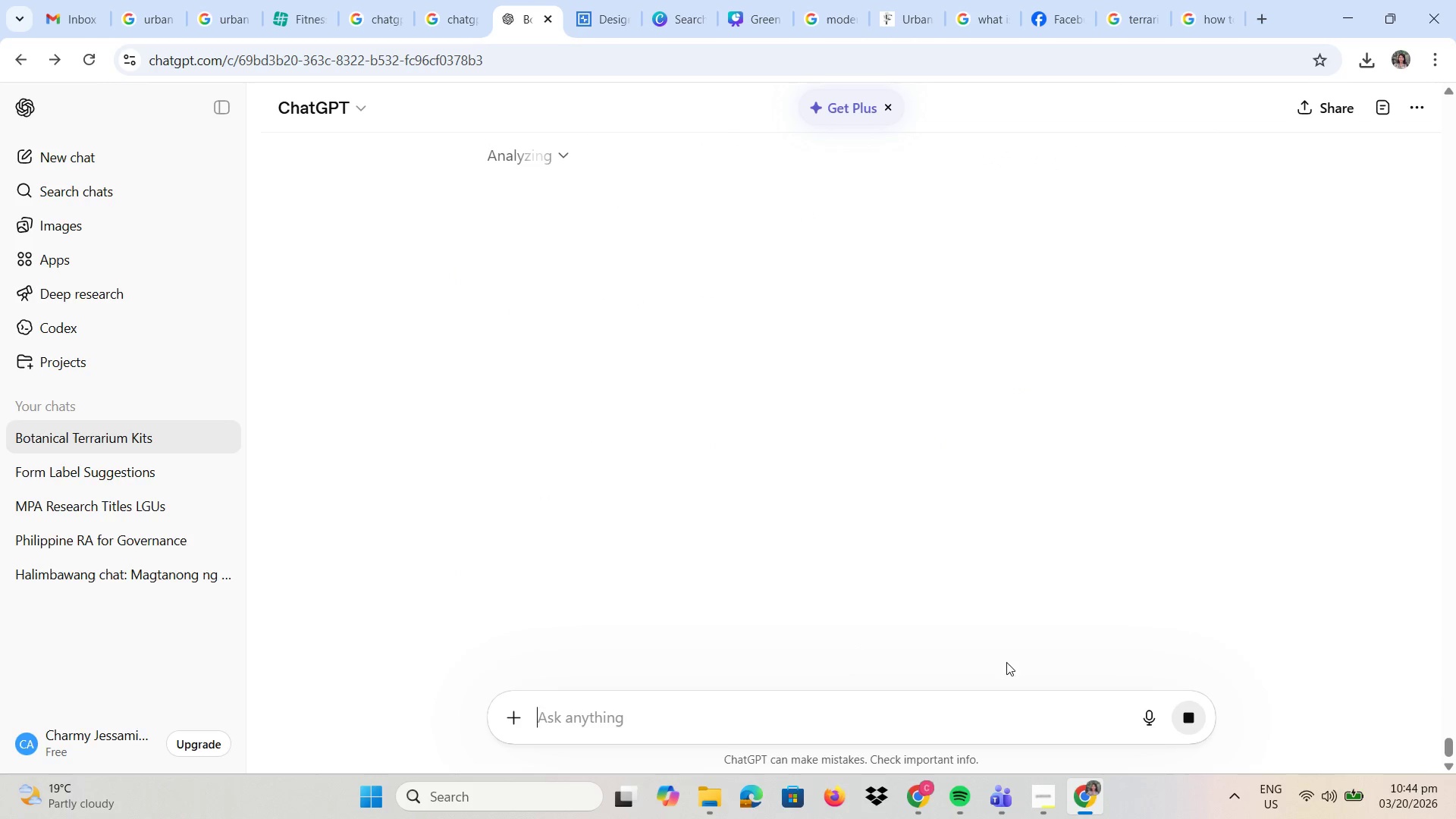 
left_click([1030, 795])
 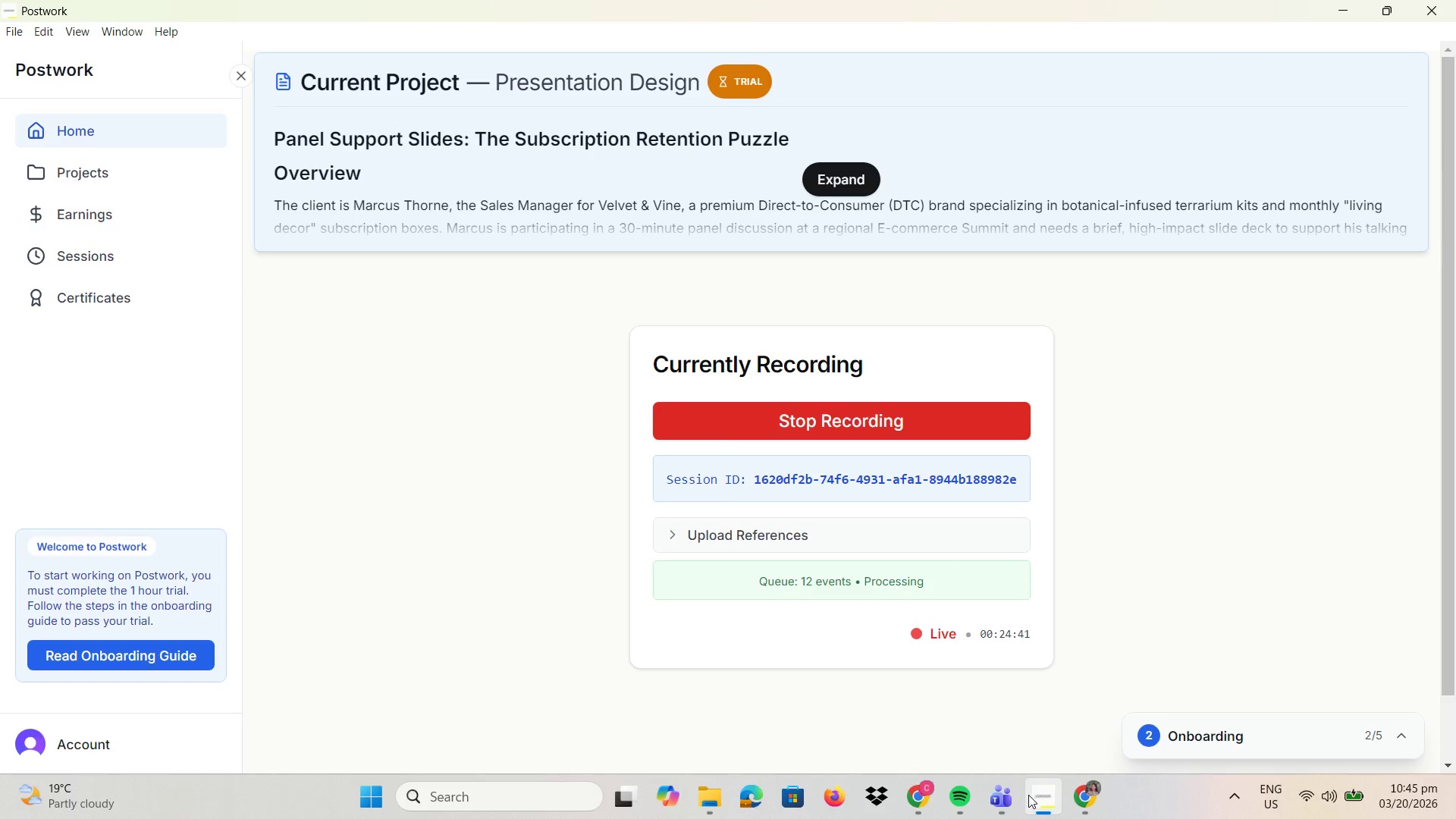 
left_click([1084, 797])
 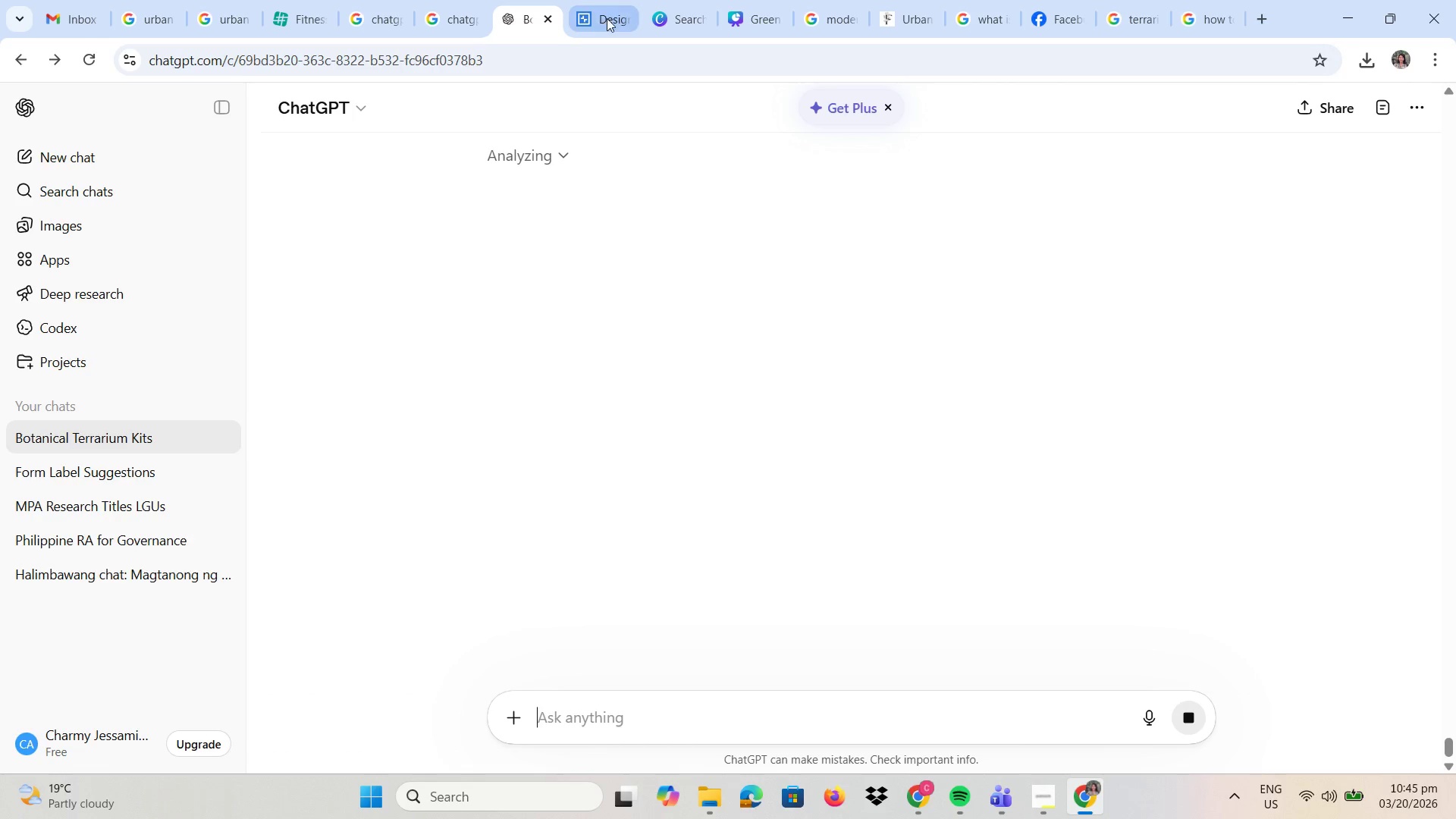 
left_click([461, 13])
 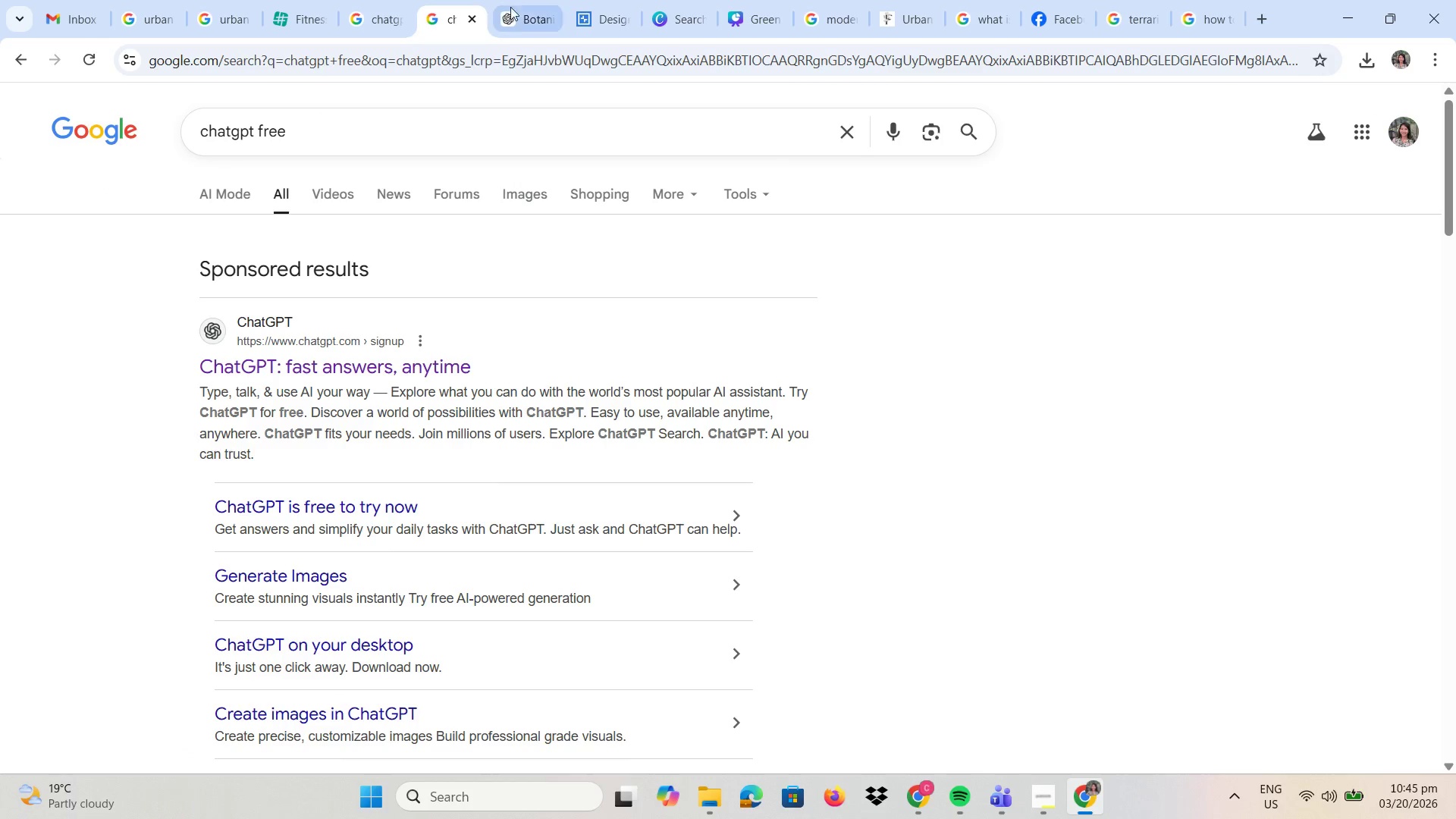 
left_click([519, 7])
 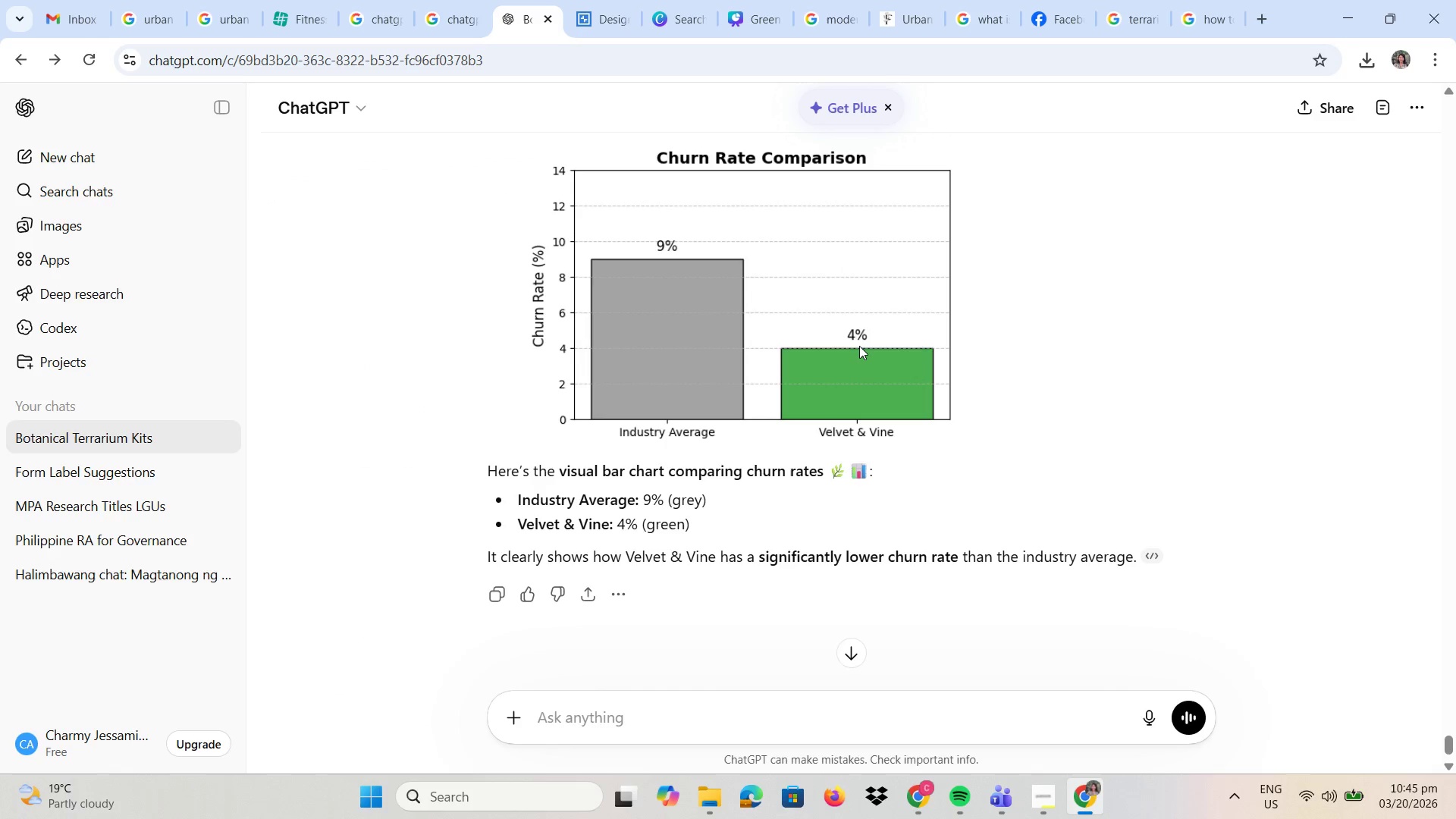 
left_click([859, 346])
 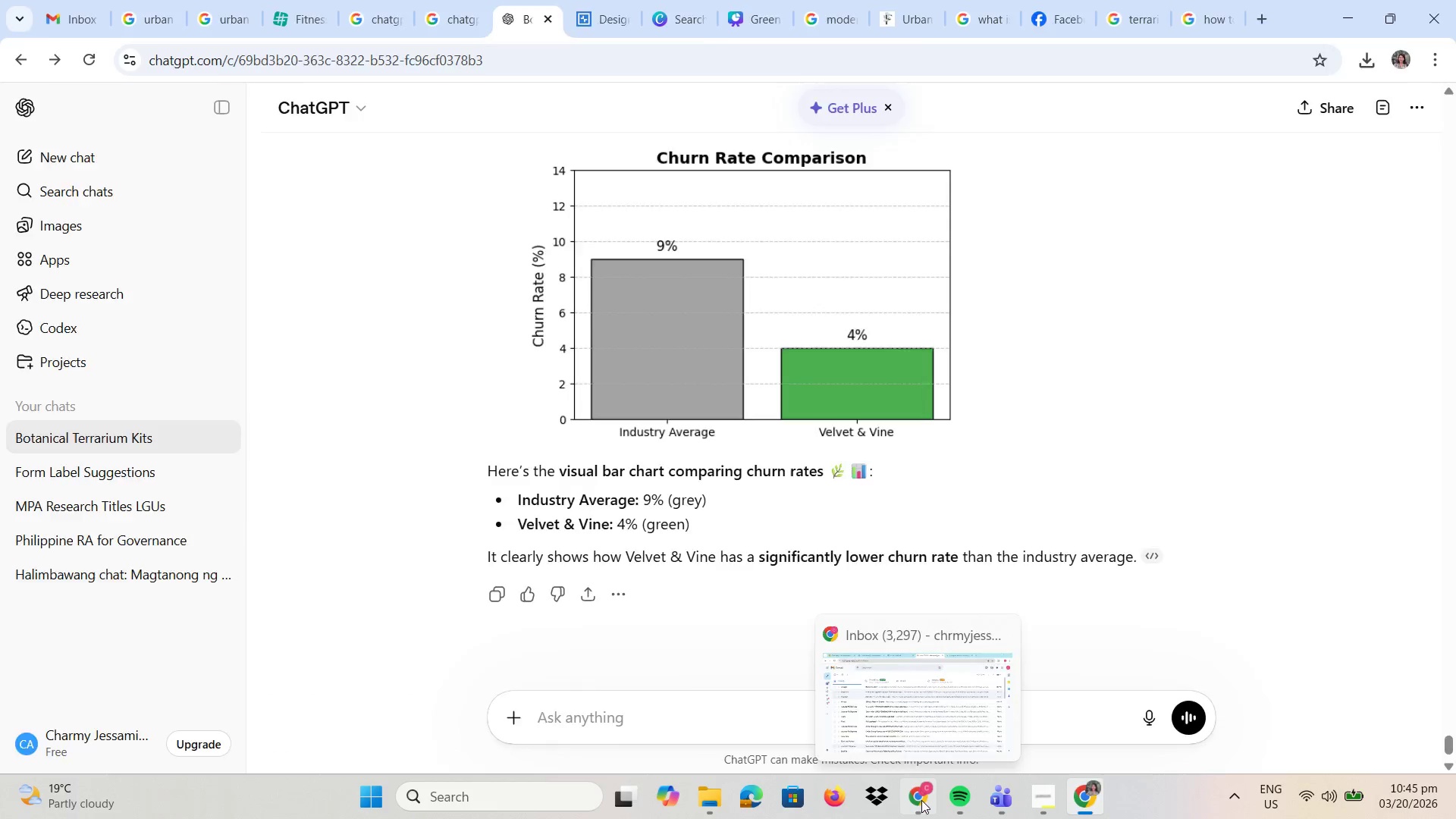 
wait(12.88)
 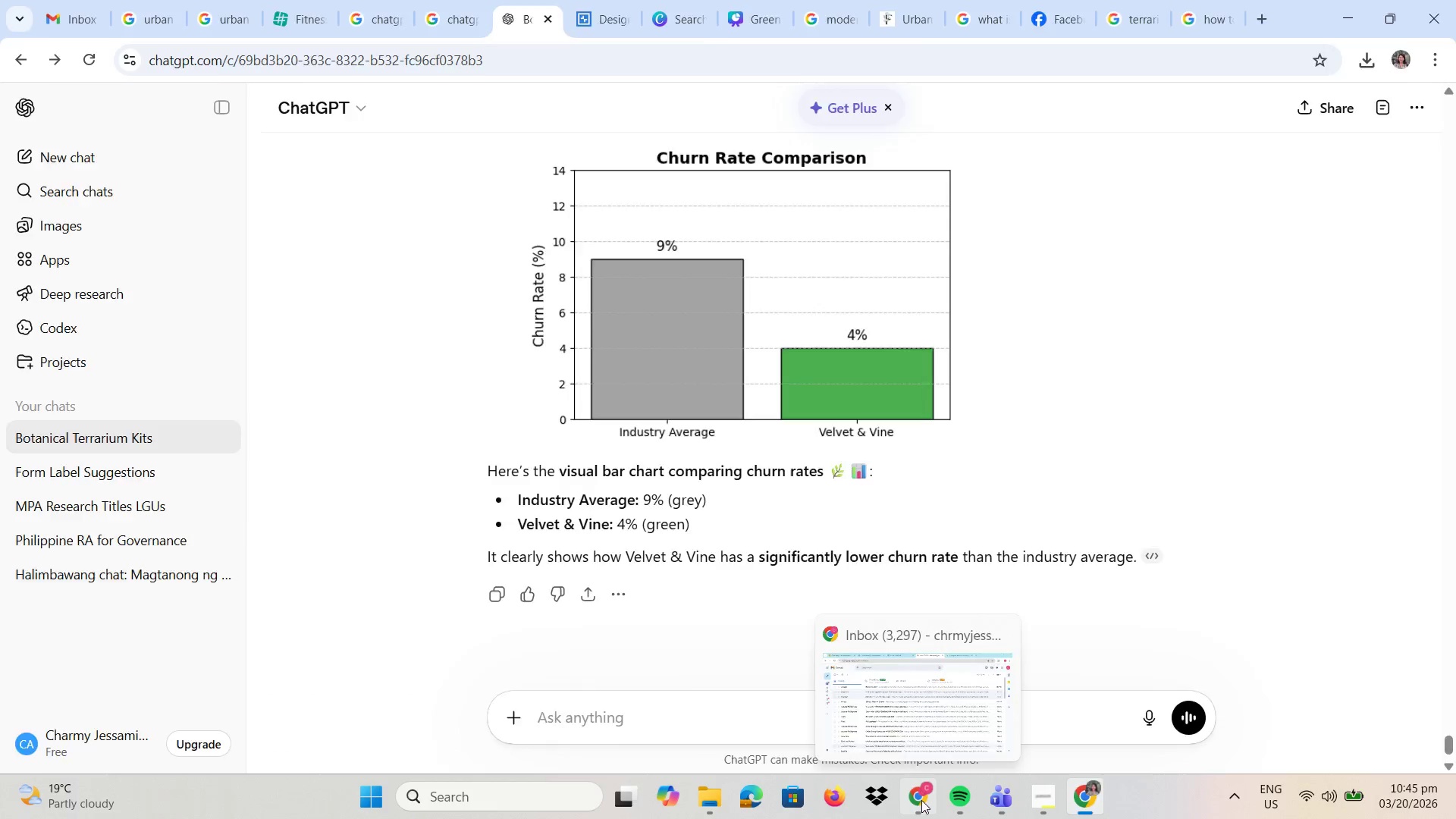 
left_click([756, 22])
 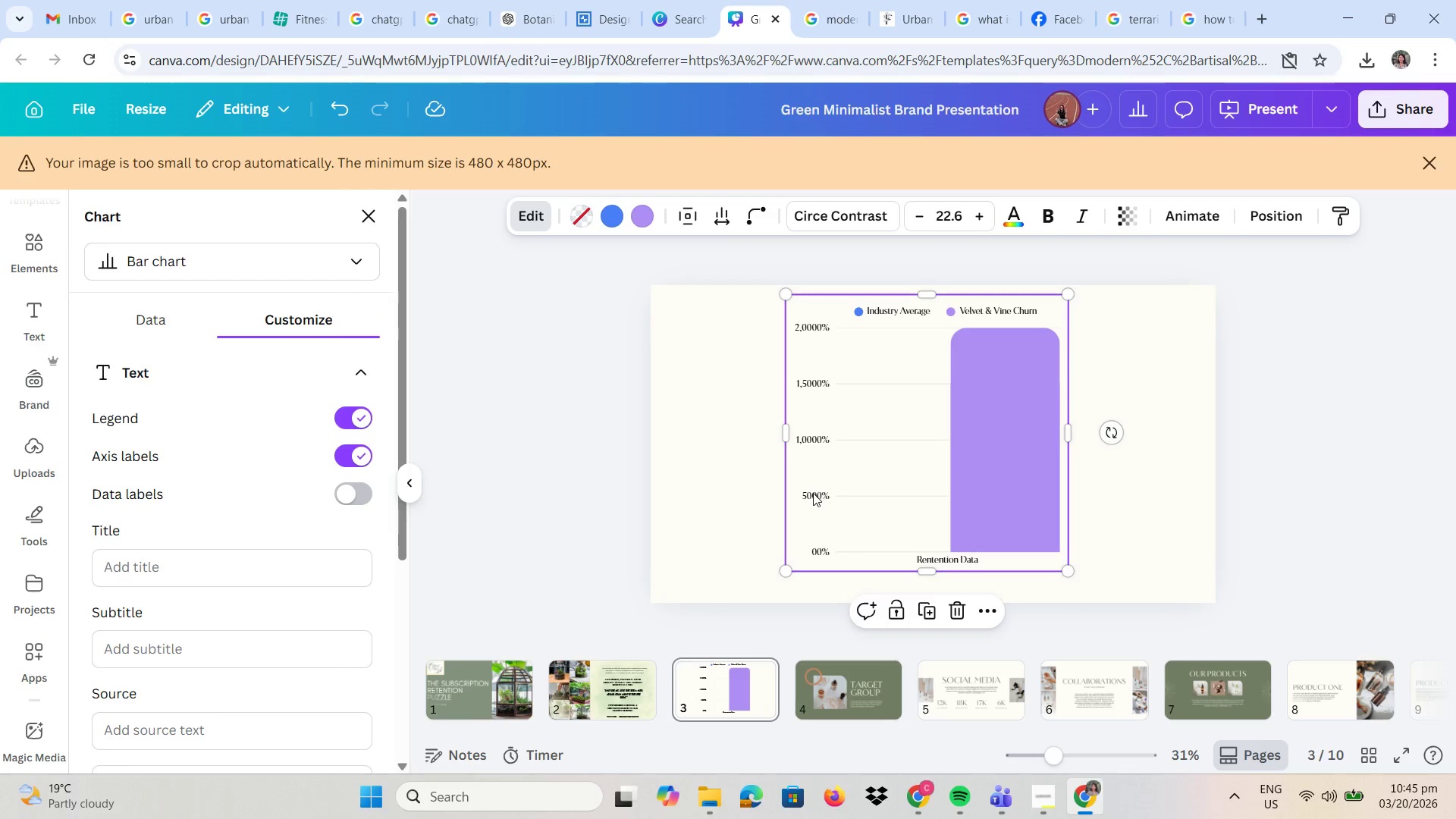 
left_click([813, 493])
 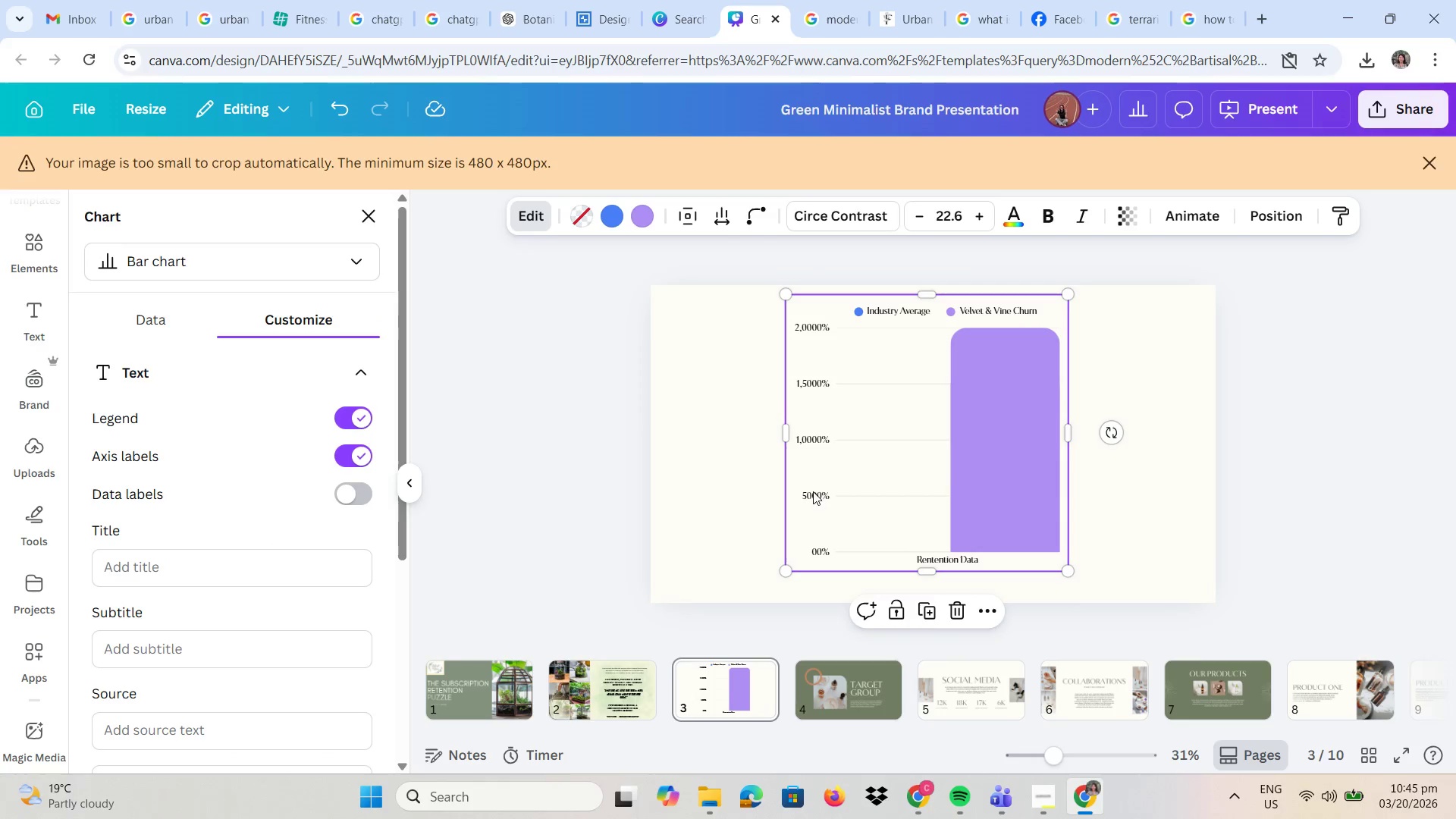 
double_click([811, 492])
 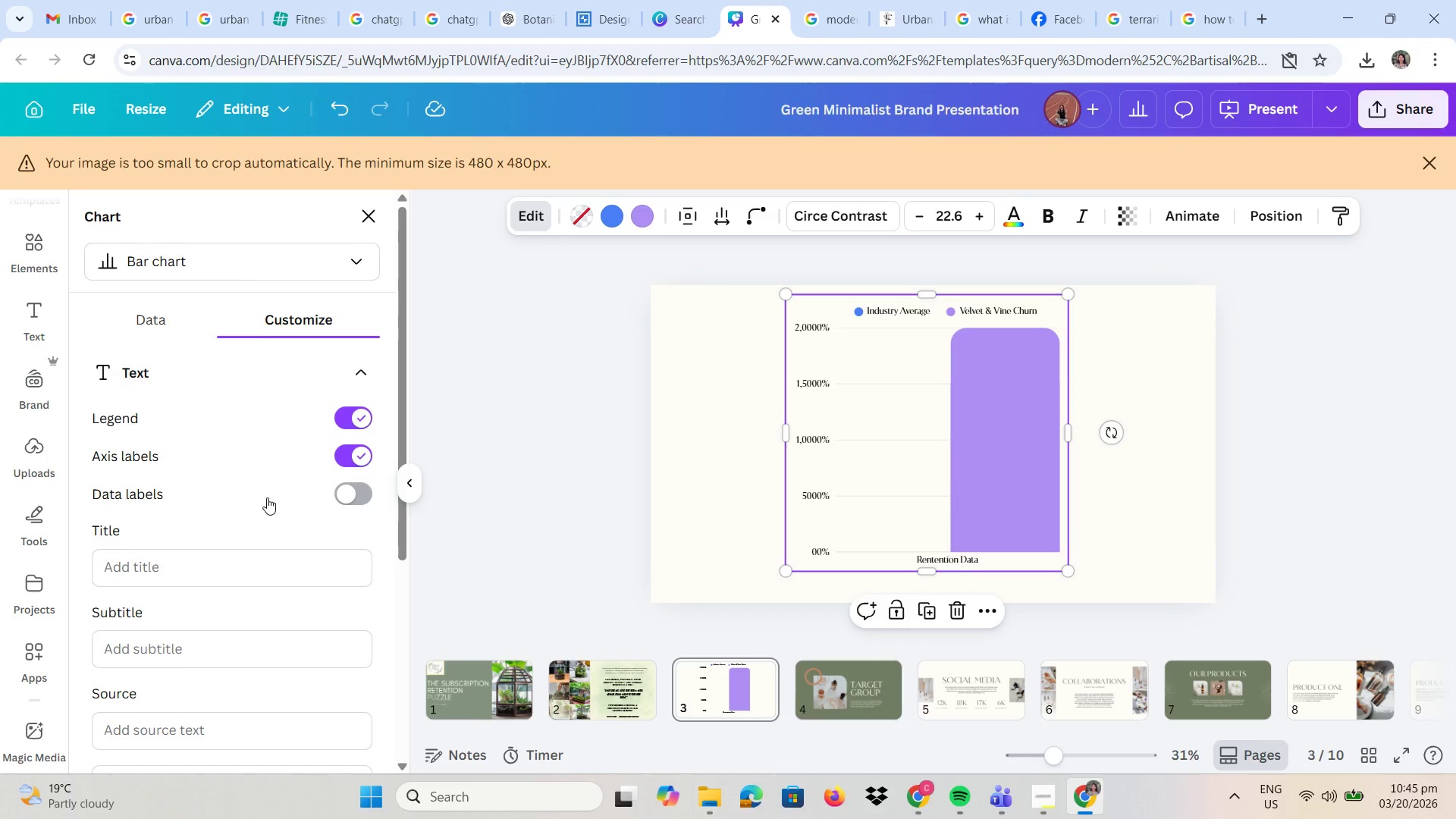 
scroll: coordinate [271, 466], scroll_direction: down, amount: 4.0
 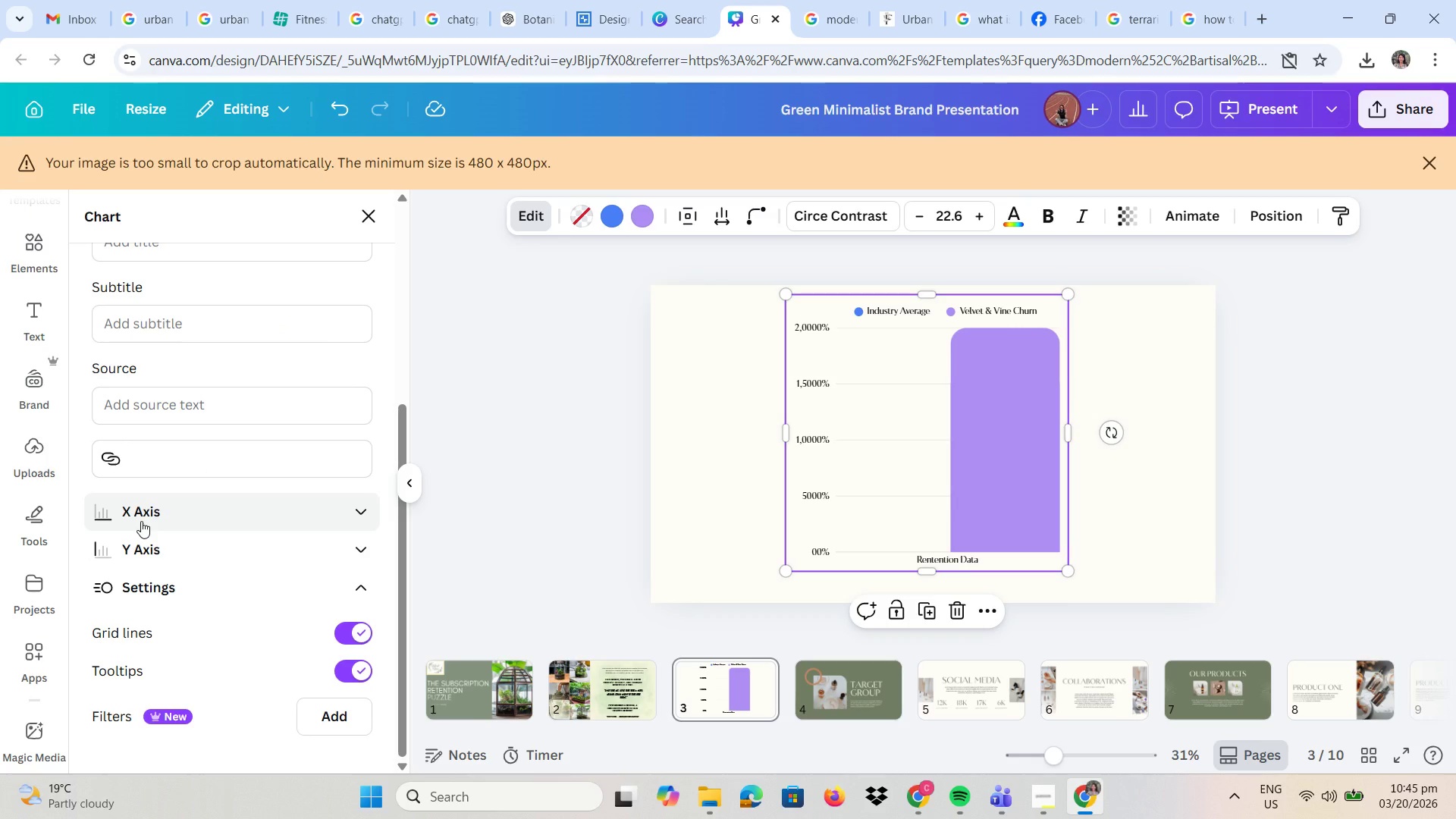 
left_click_drag(start_coordinate=[141, 521], to_coordinate=[147, 516])
 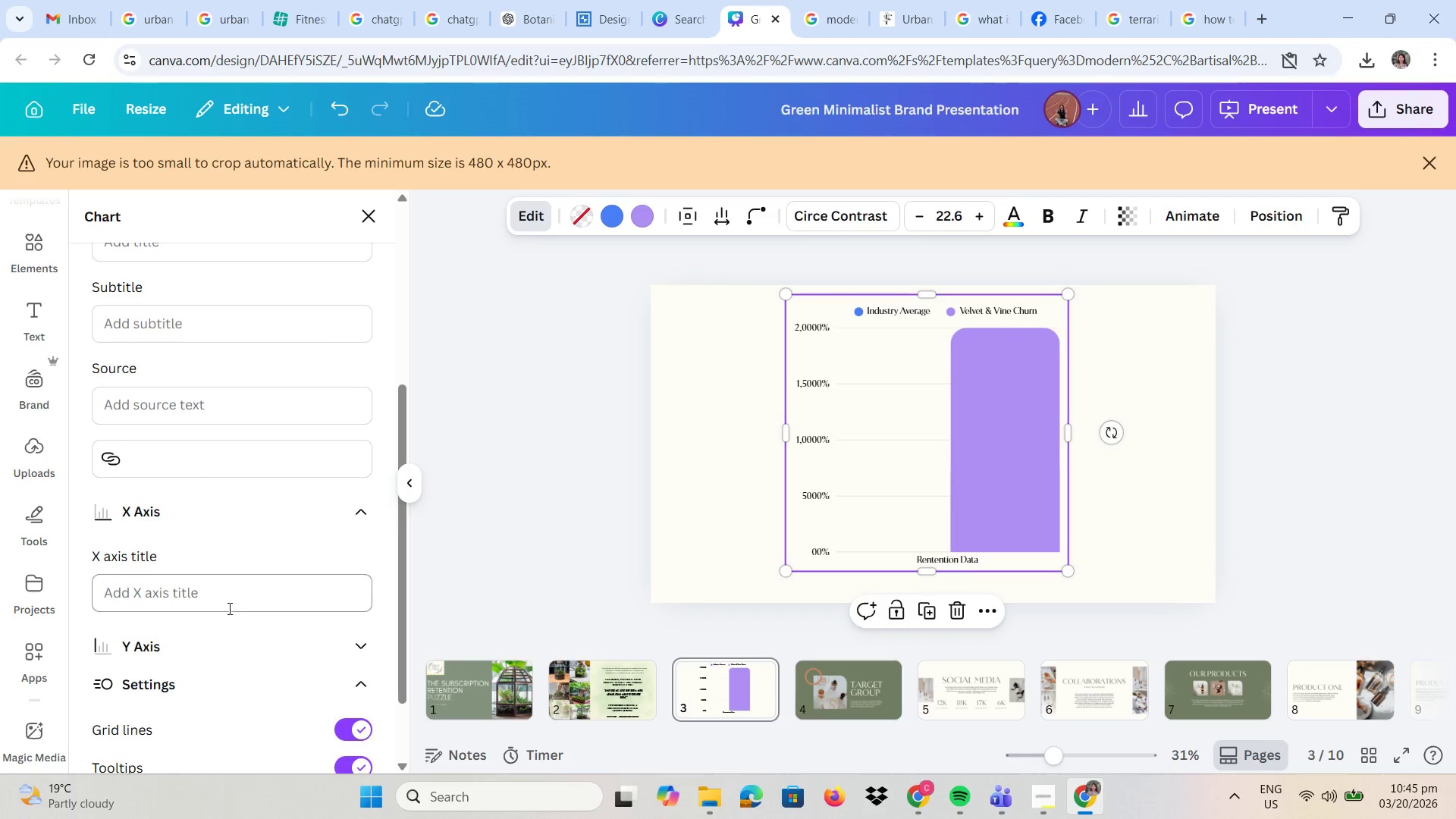 
scroll: coordinate [240, 601], scroll_direction: down, amount: 3.0
 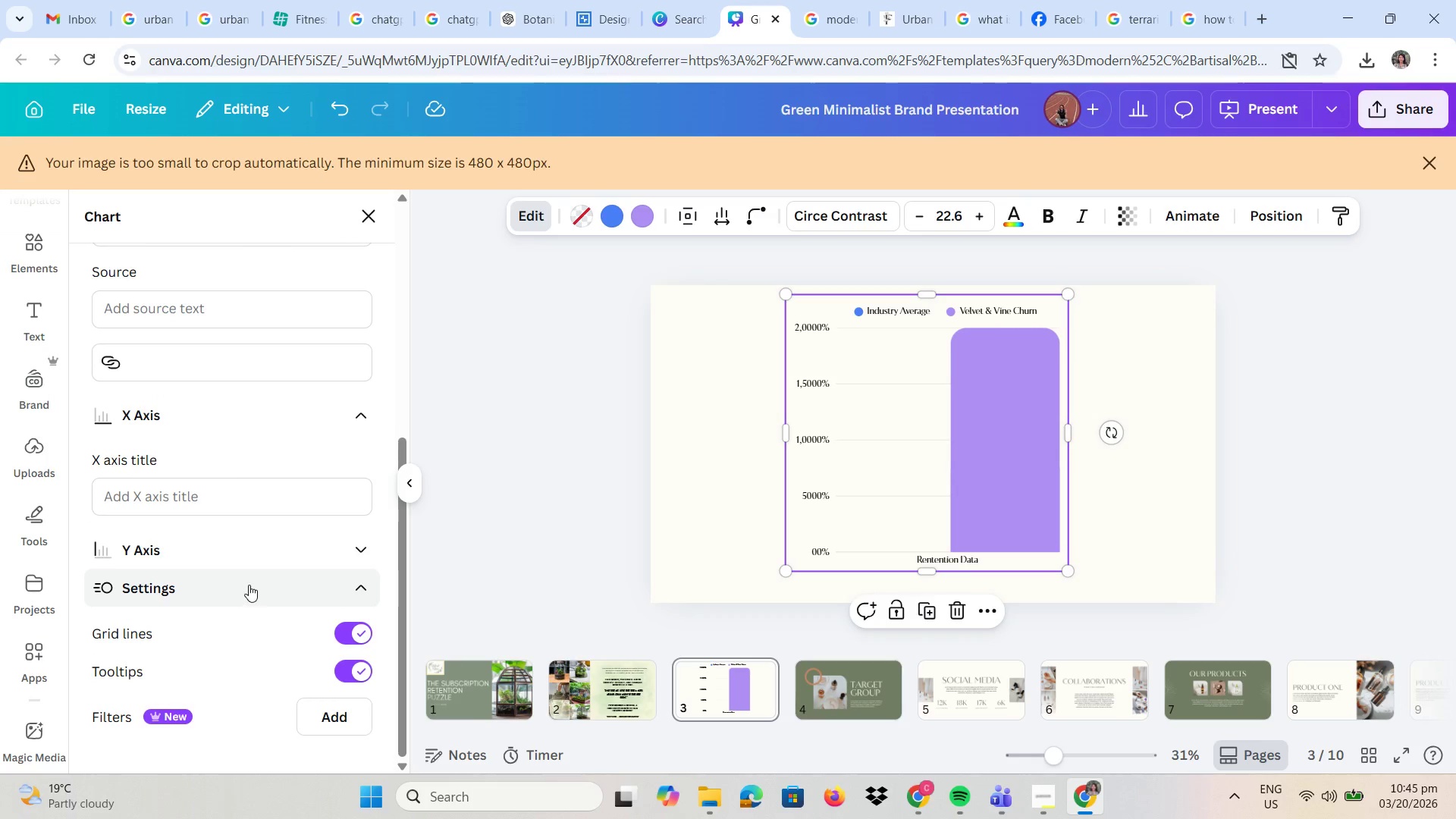 
scroll: coordinate [252, 562], scroll_direction: up, amount: 6.0
 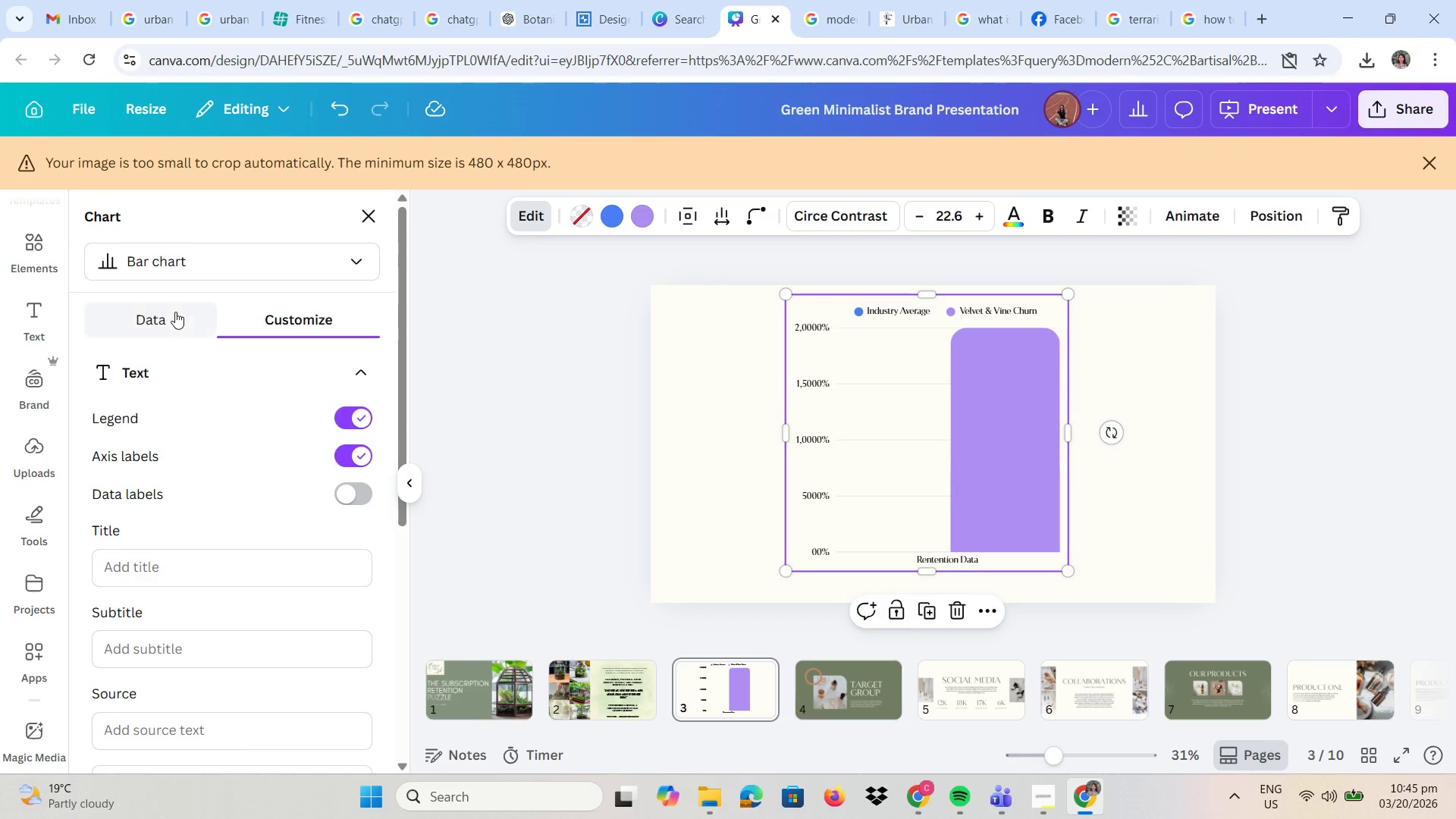 
left_click([175, 312])
 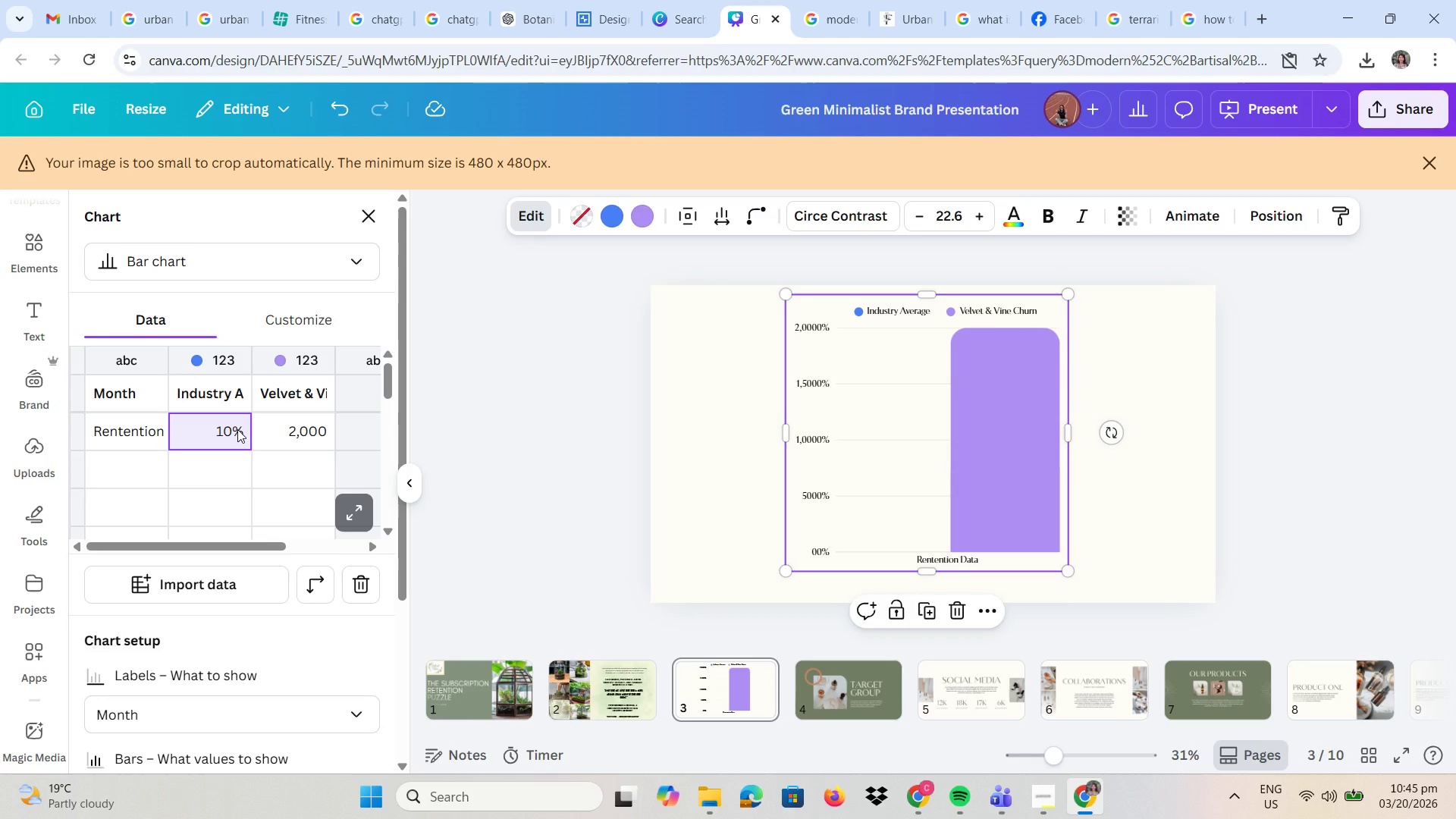 
scroll: coordinate [221, 435], scroll_direction: up, amount: 4.0
 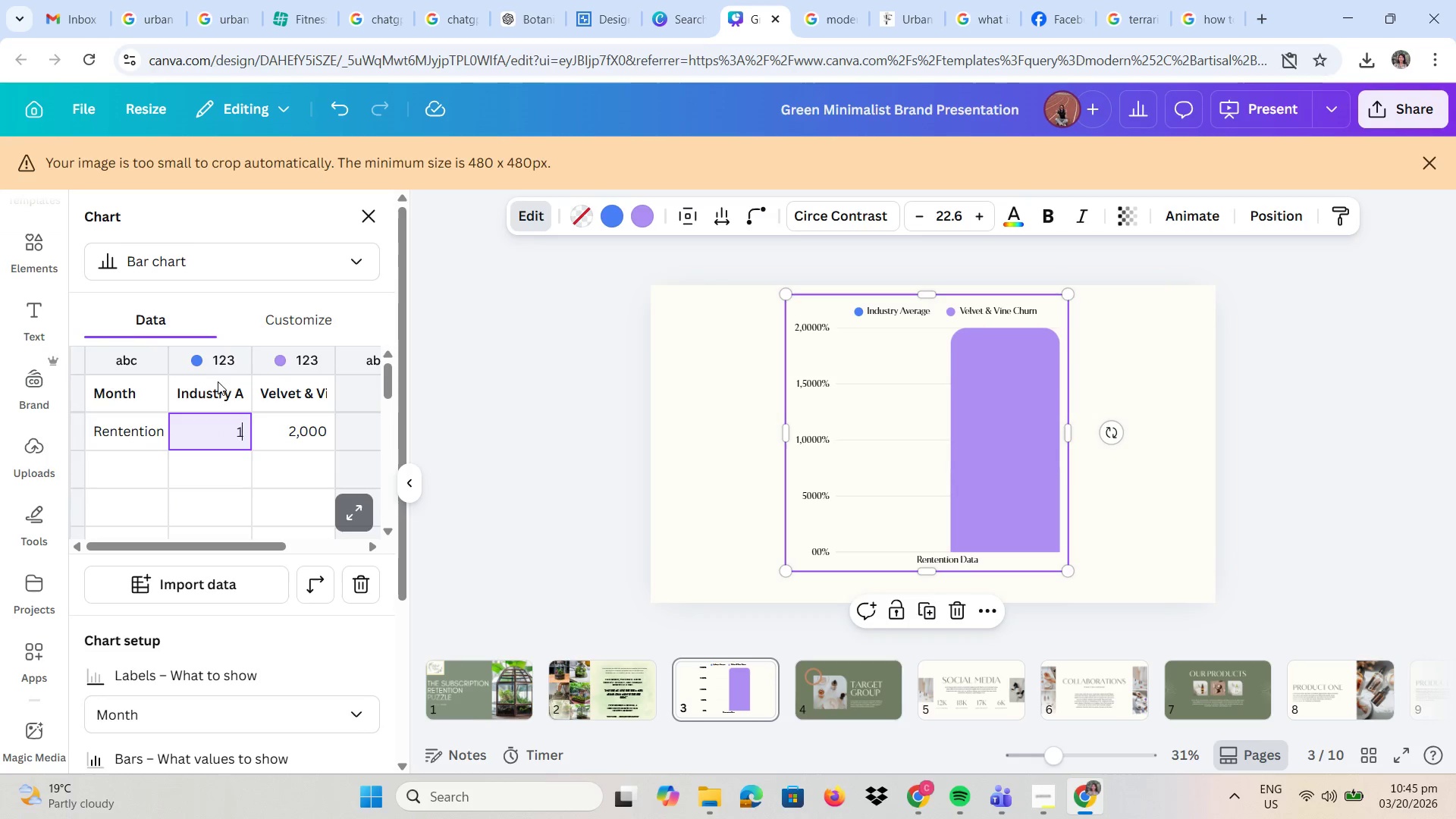 
left_click([221, 356])
 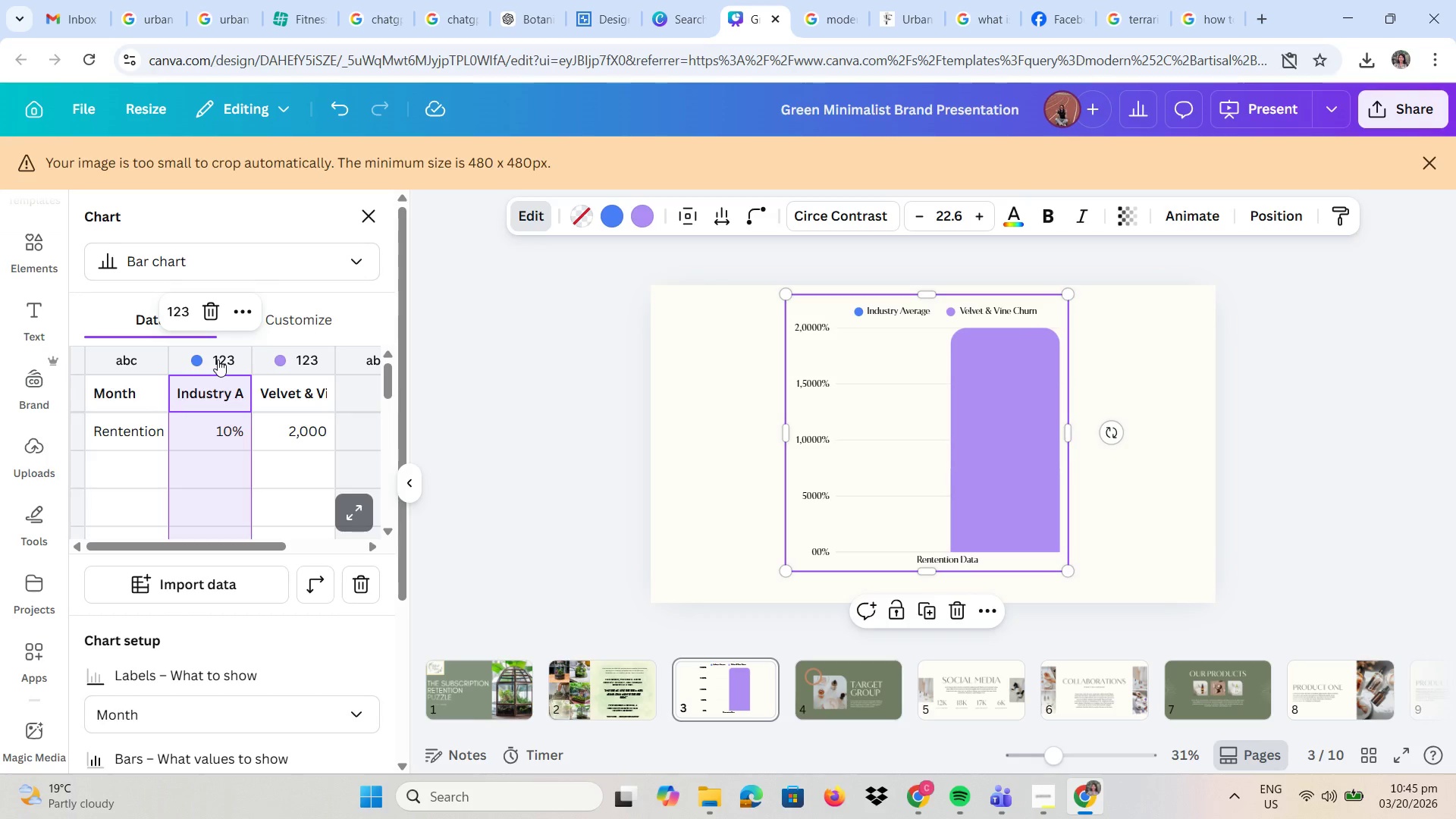 
left_click([218, 359])
 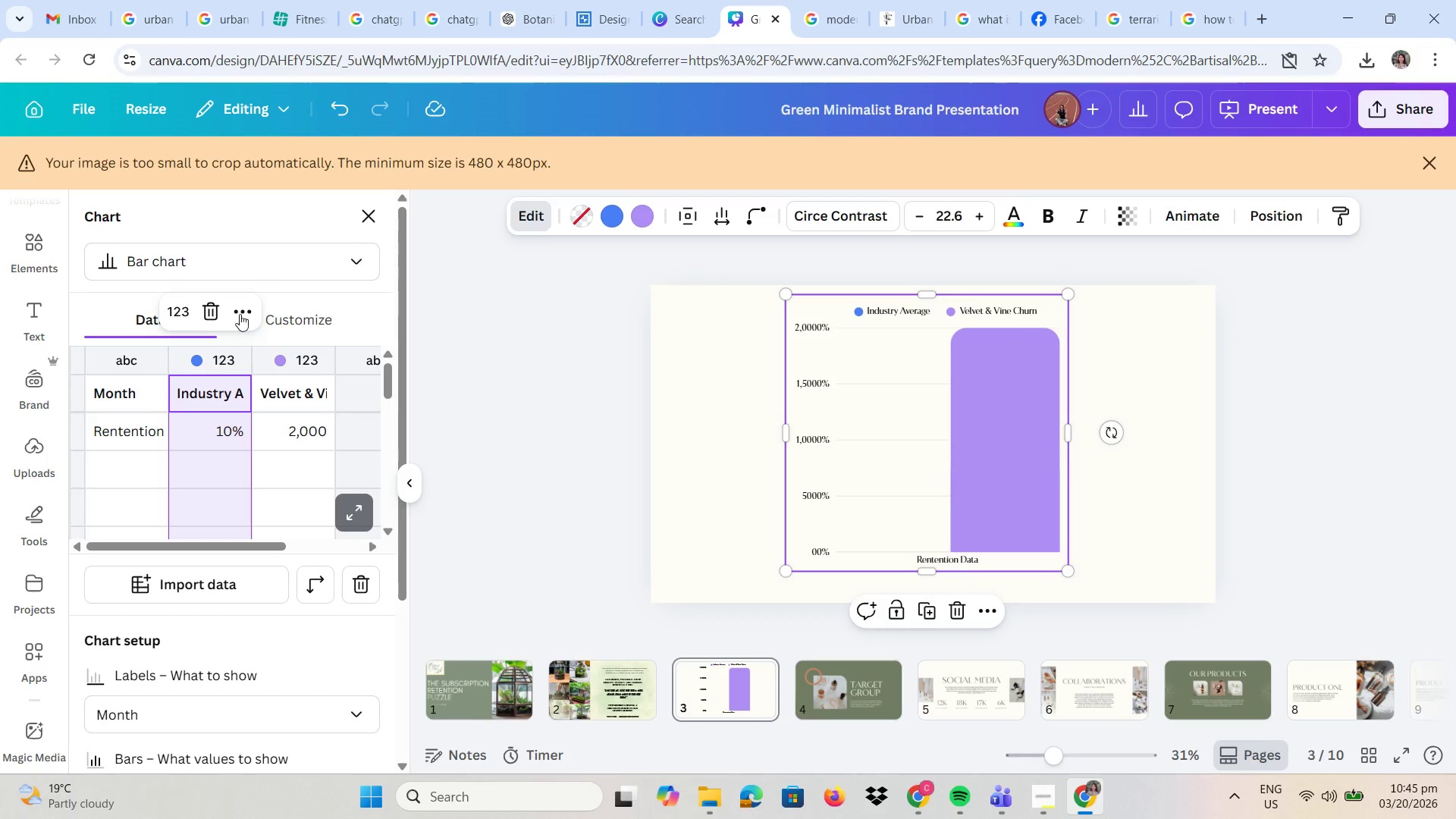 
left_click([243, 303])
 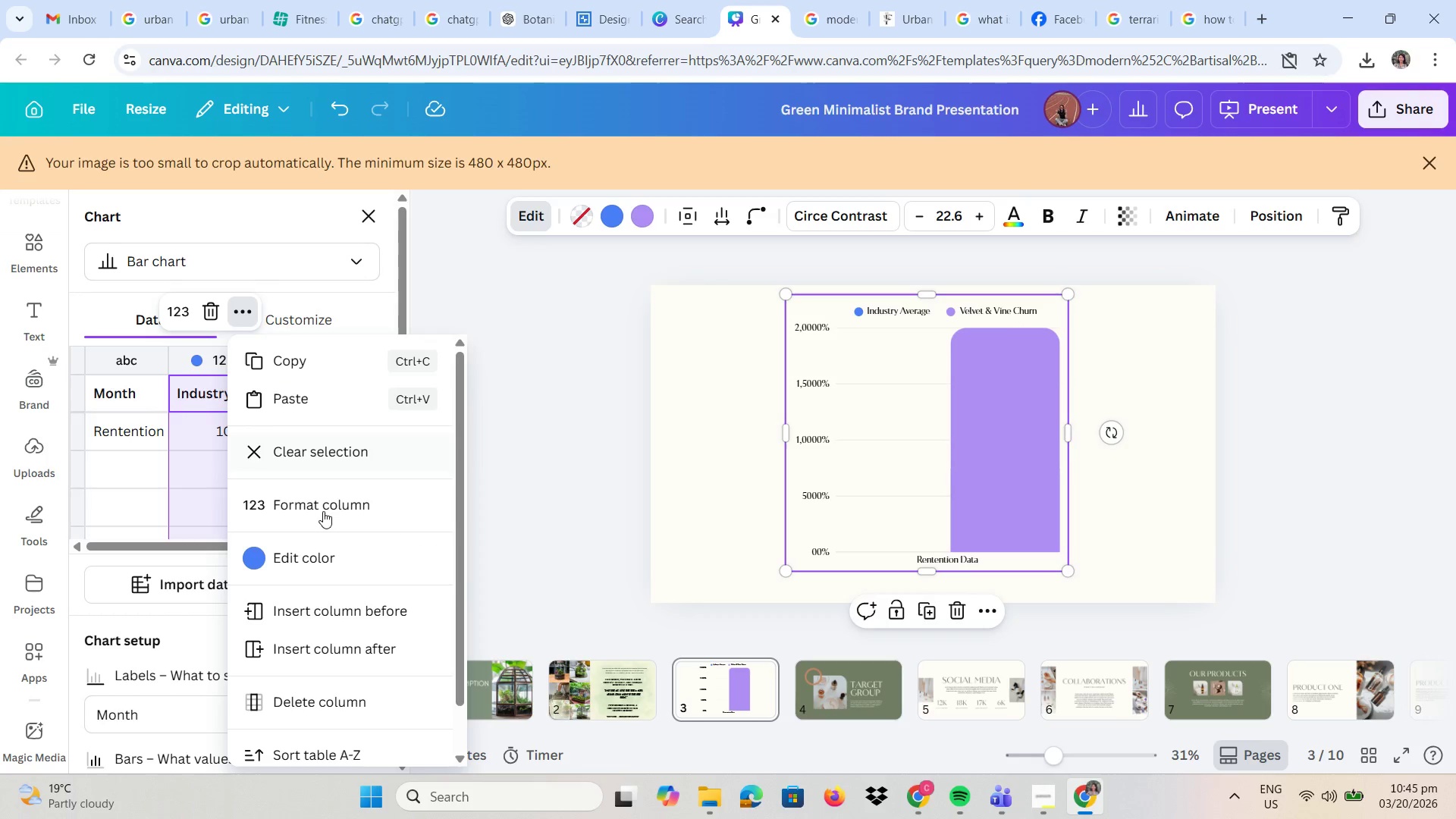 
left_click([320, 505])
 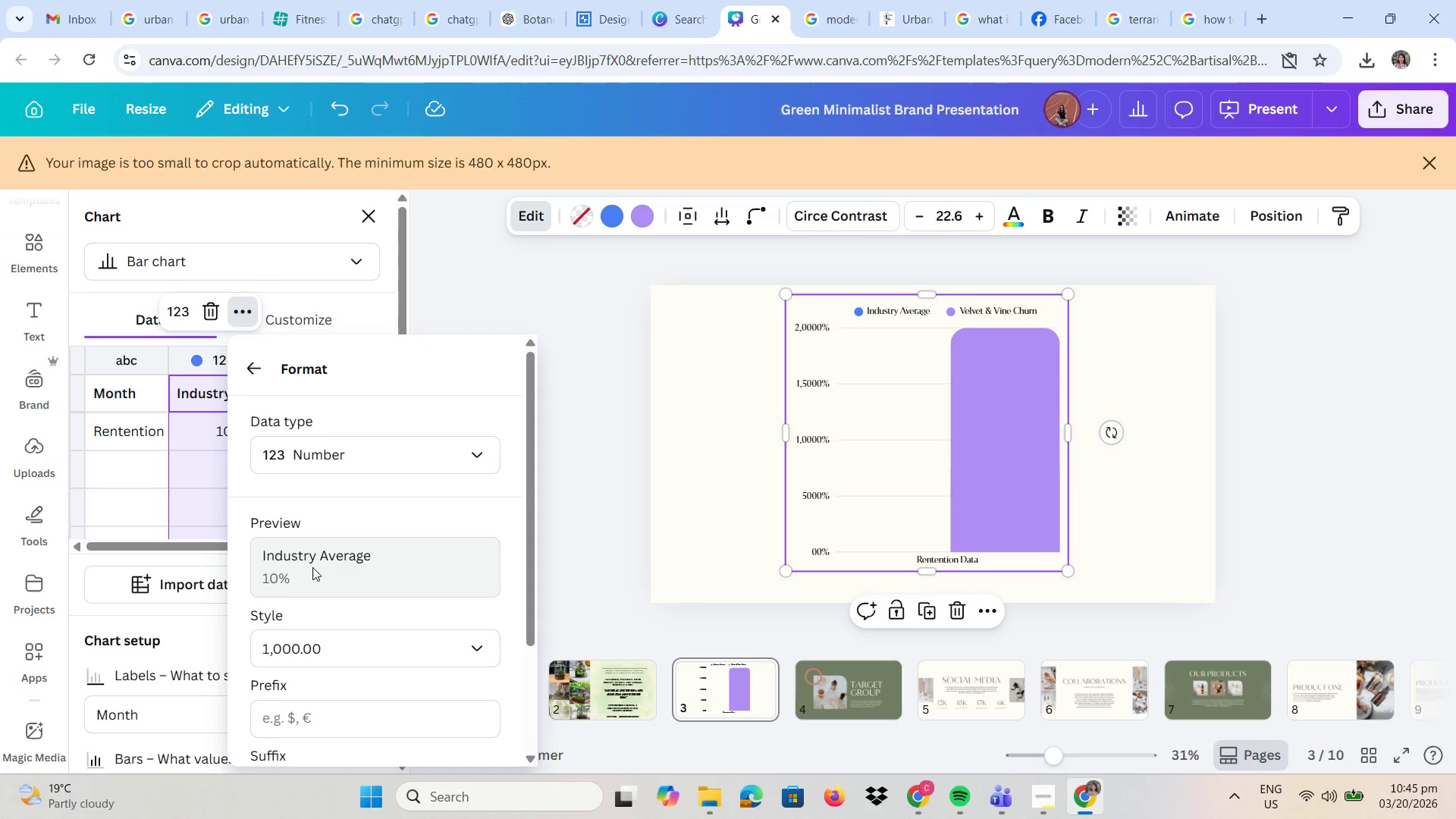 
left_click([297, 577])
 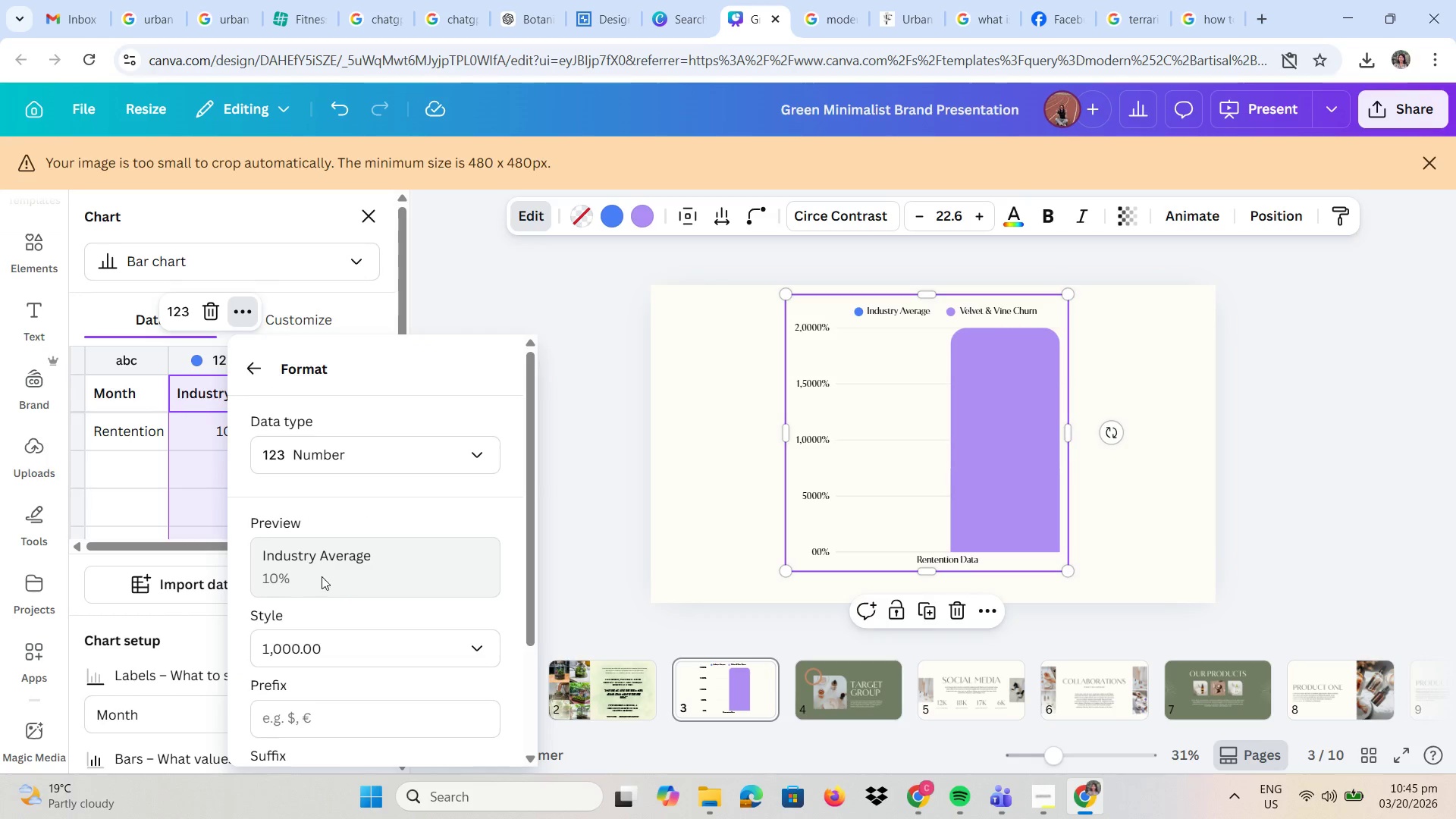 
scroll: coordinate [395, 589], scroll_direction: down, amount: 13.0
 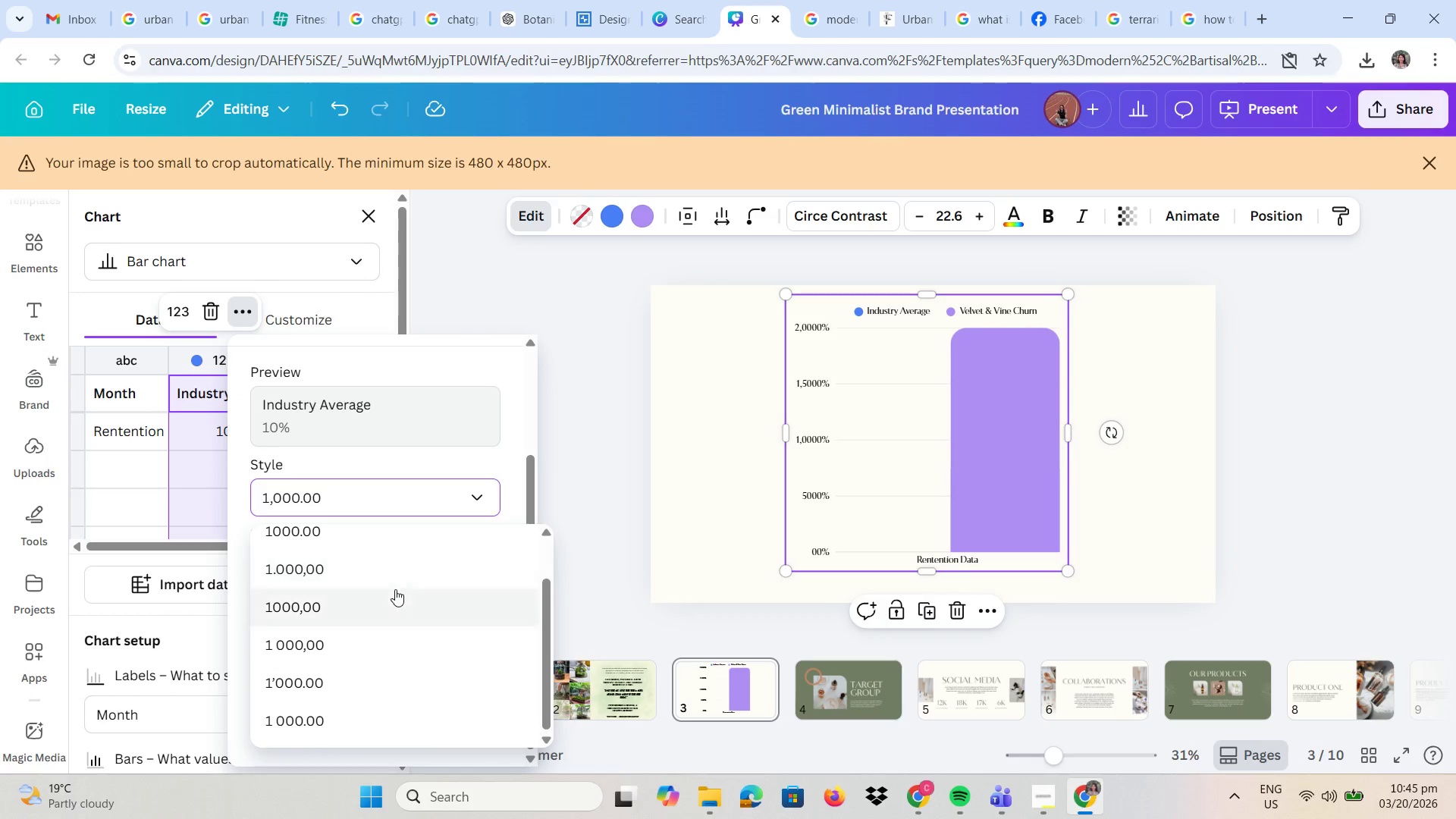 
scroll: coordinate [400, 574], scroll_direction: up, amount: 5.0
 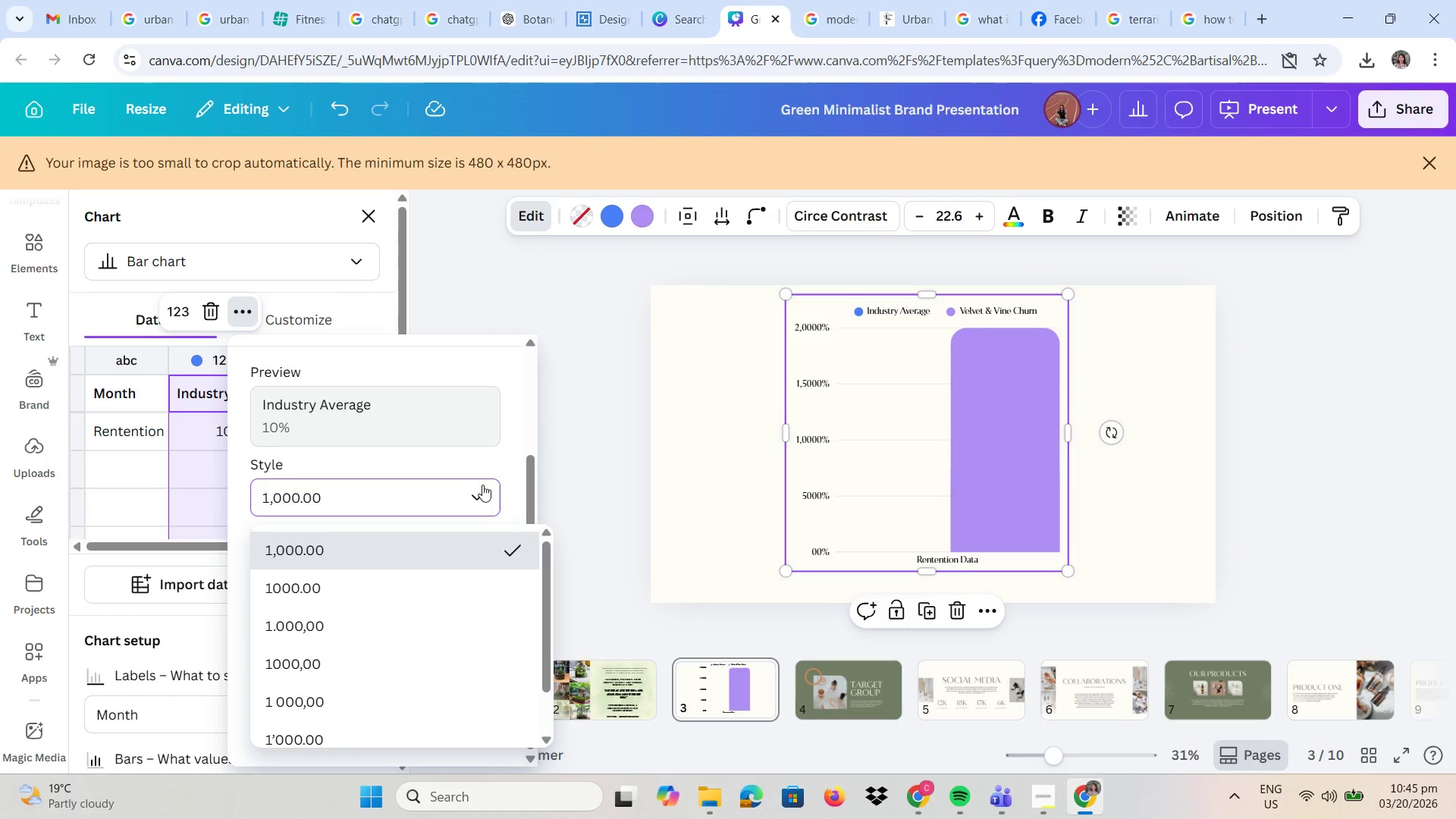 
left_click([530, 432])
 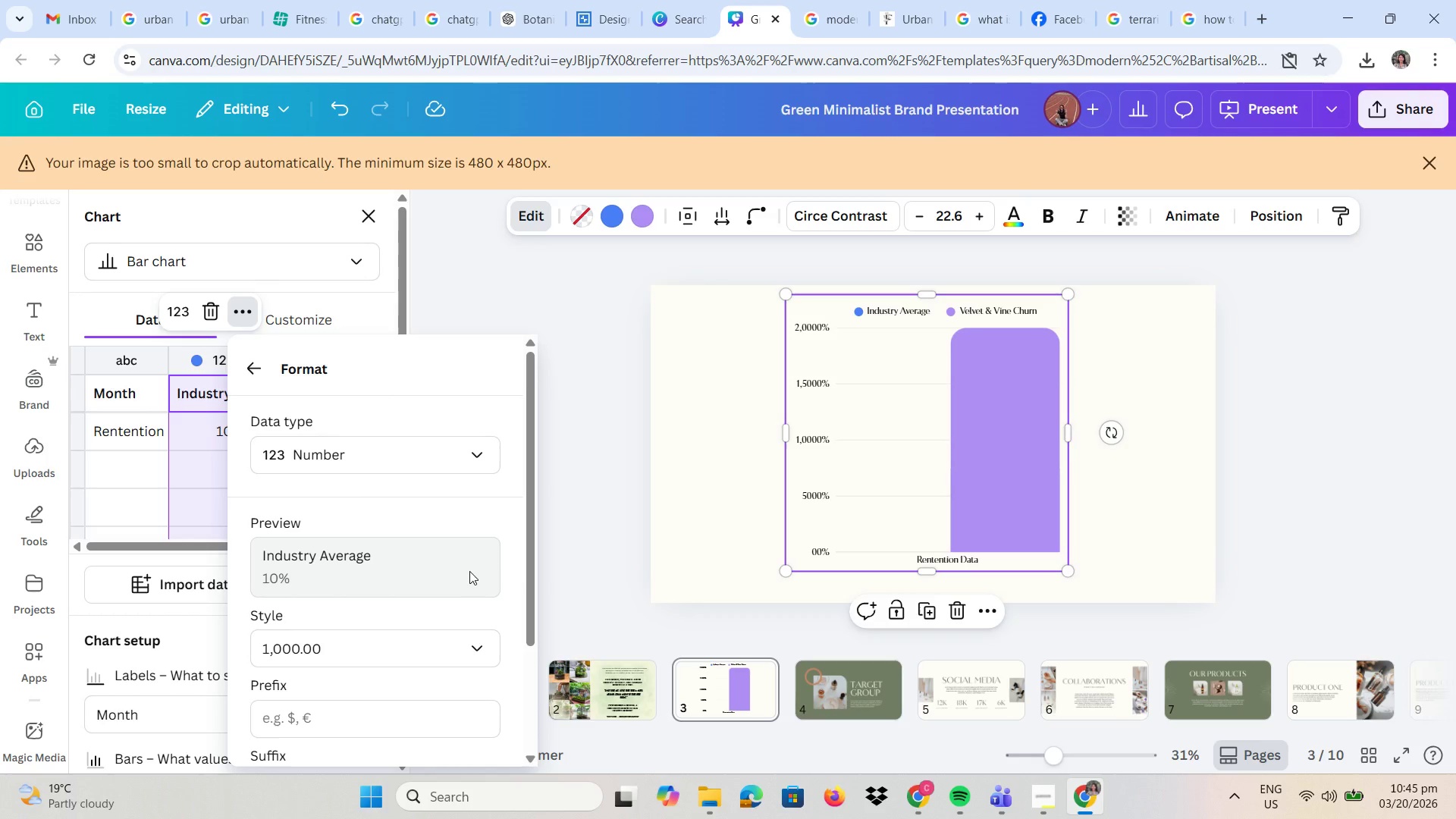 
scroll: coordinate [479, 562], scroll_direction: down, amount: 8.0
 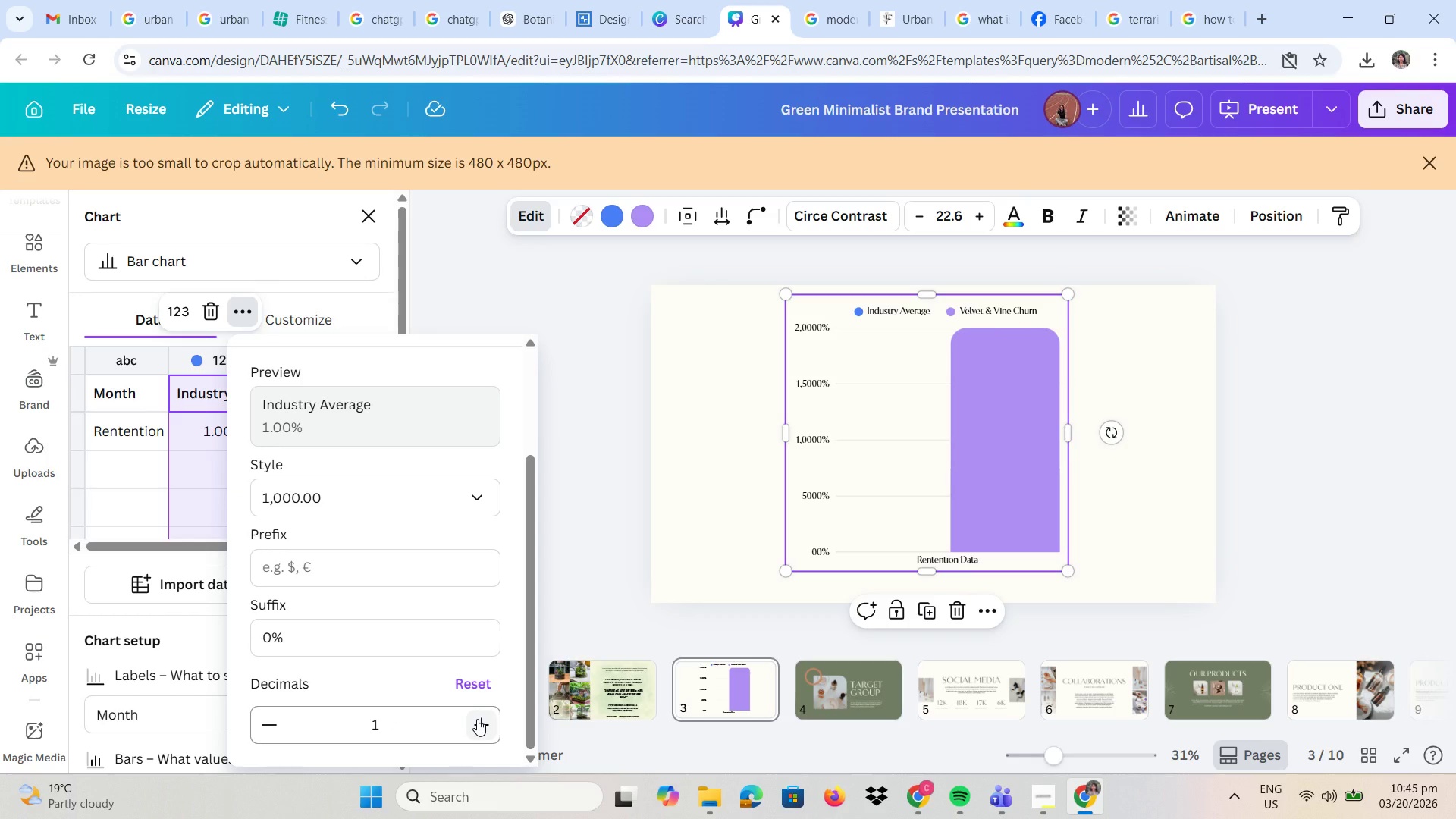 
wait(5.76)
 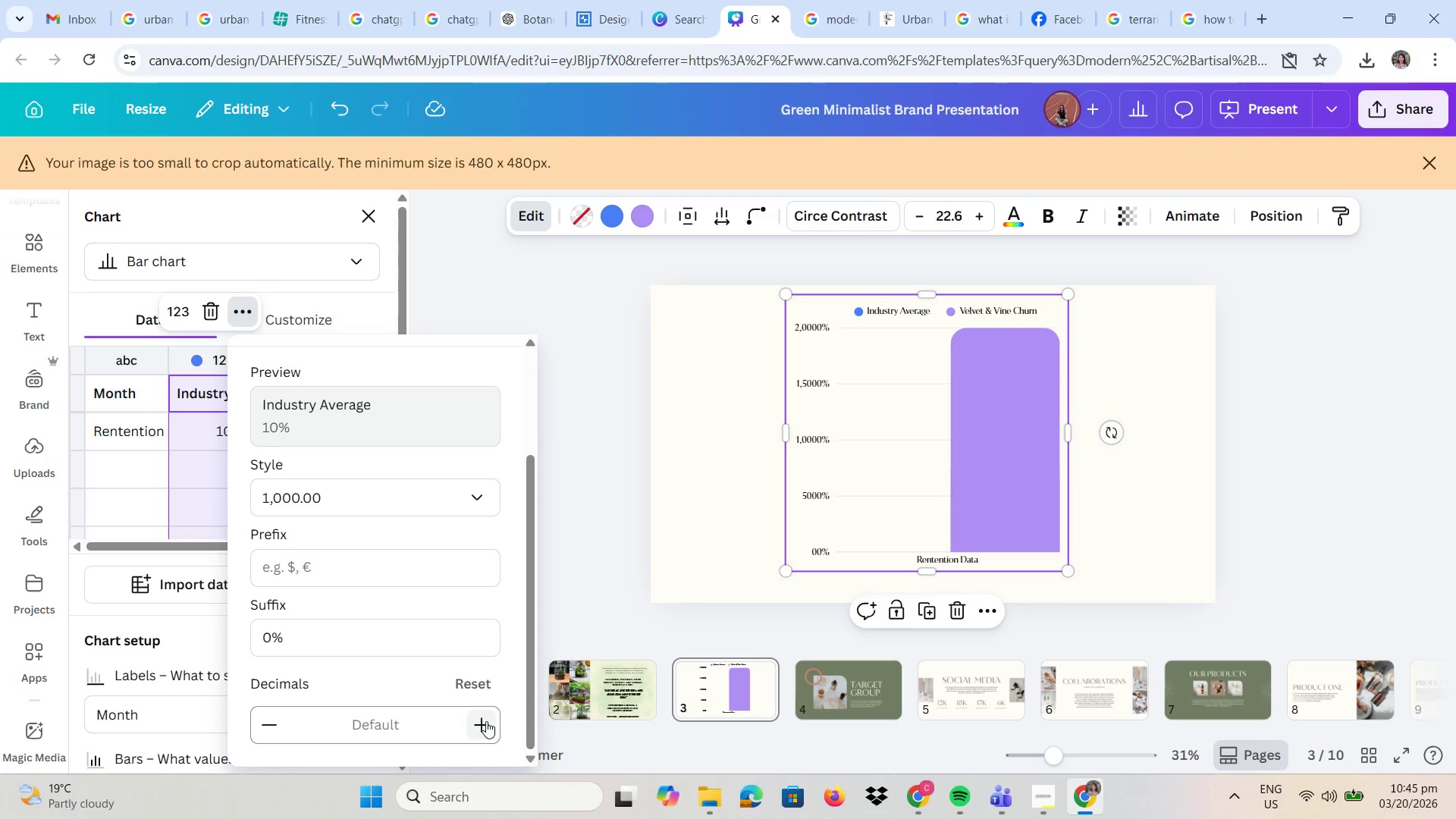 
left_click([306, 638])
 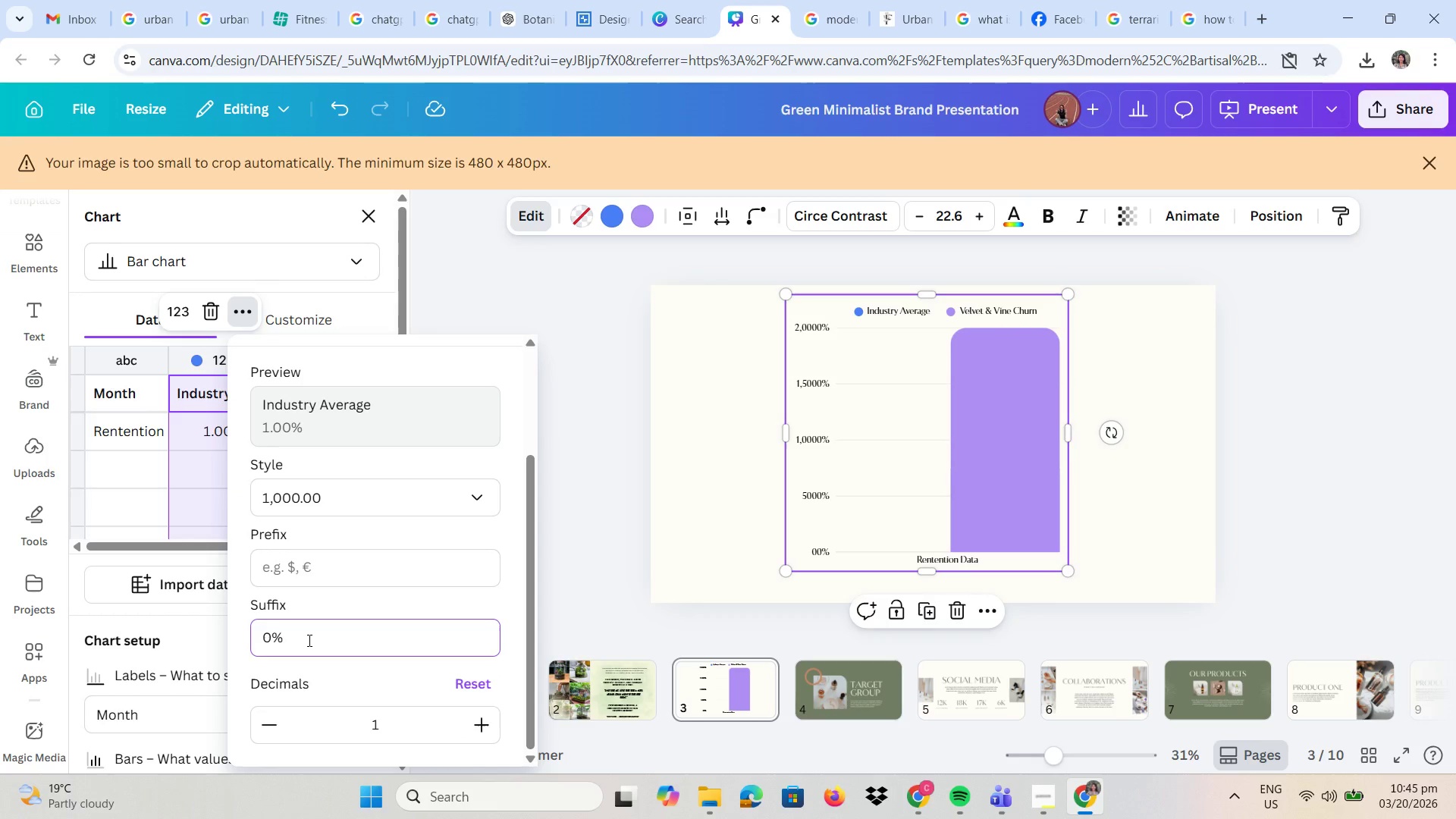 
key(Backspace)
 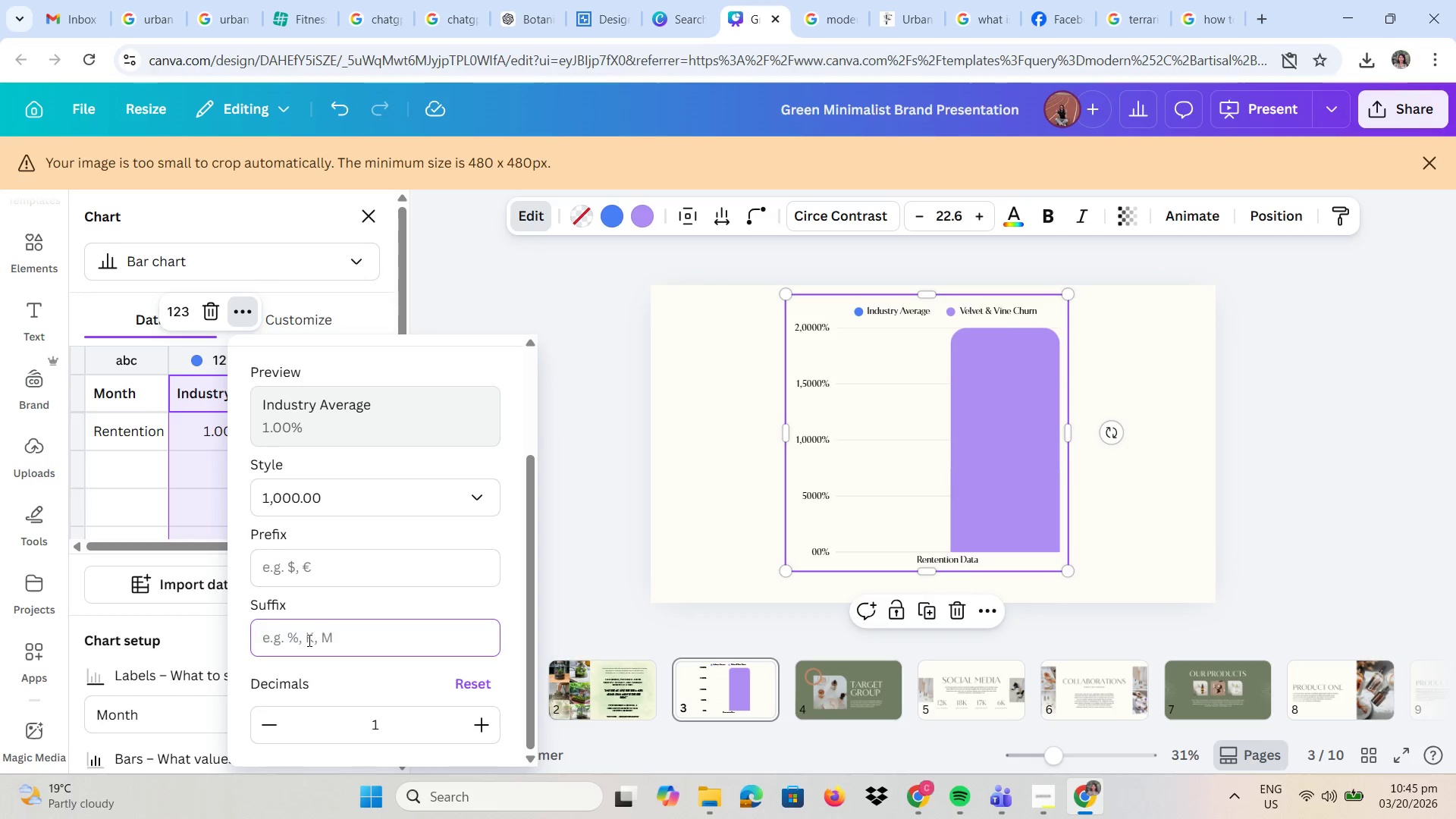 
key(Backspace)
 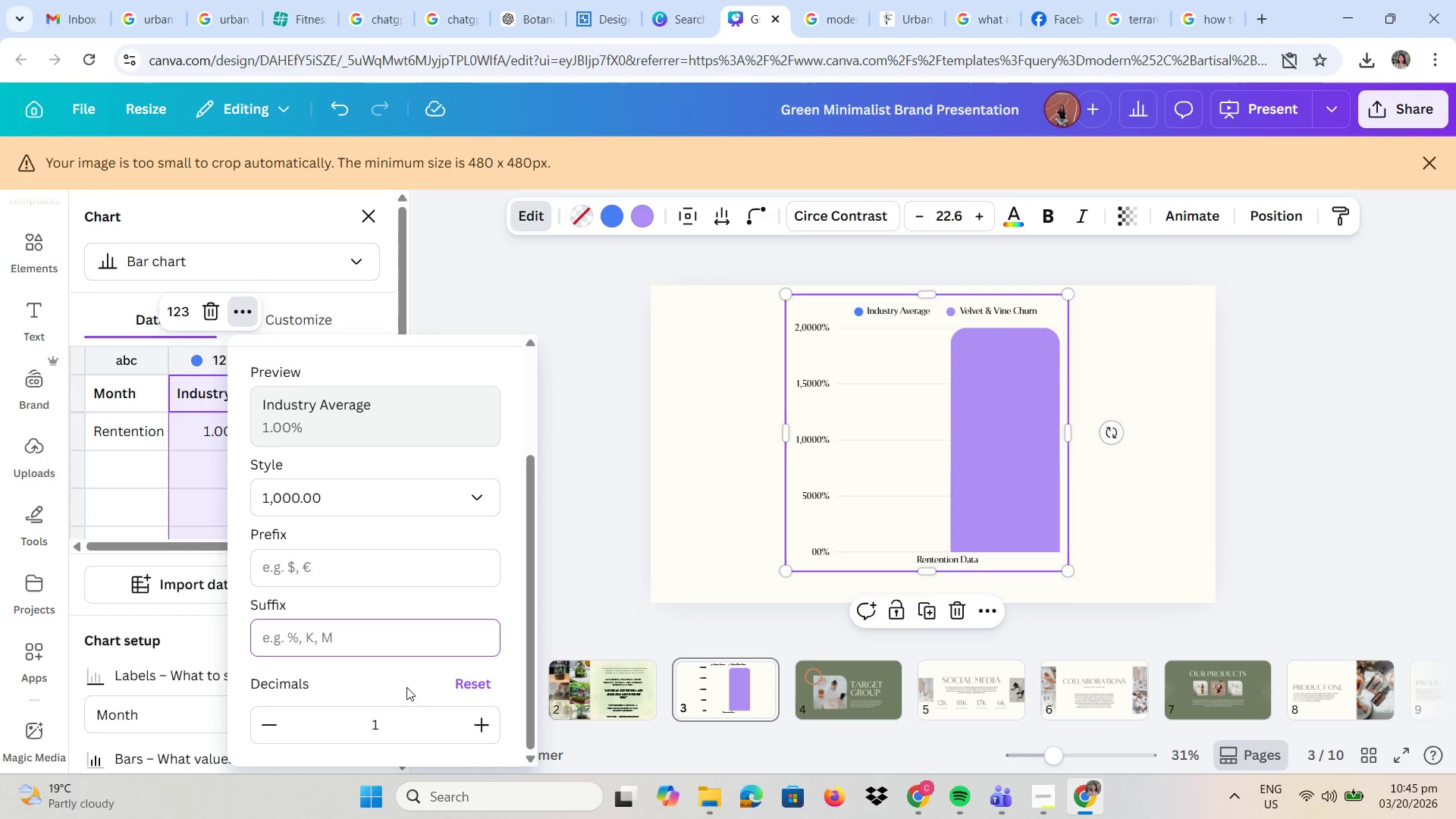 
left_click([416, 683])
 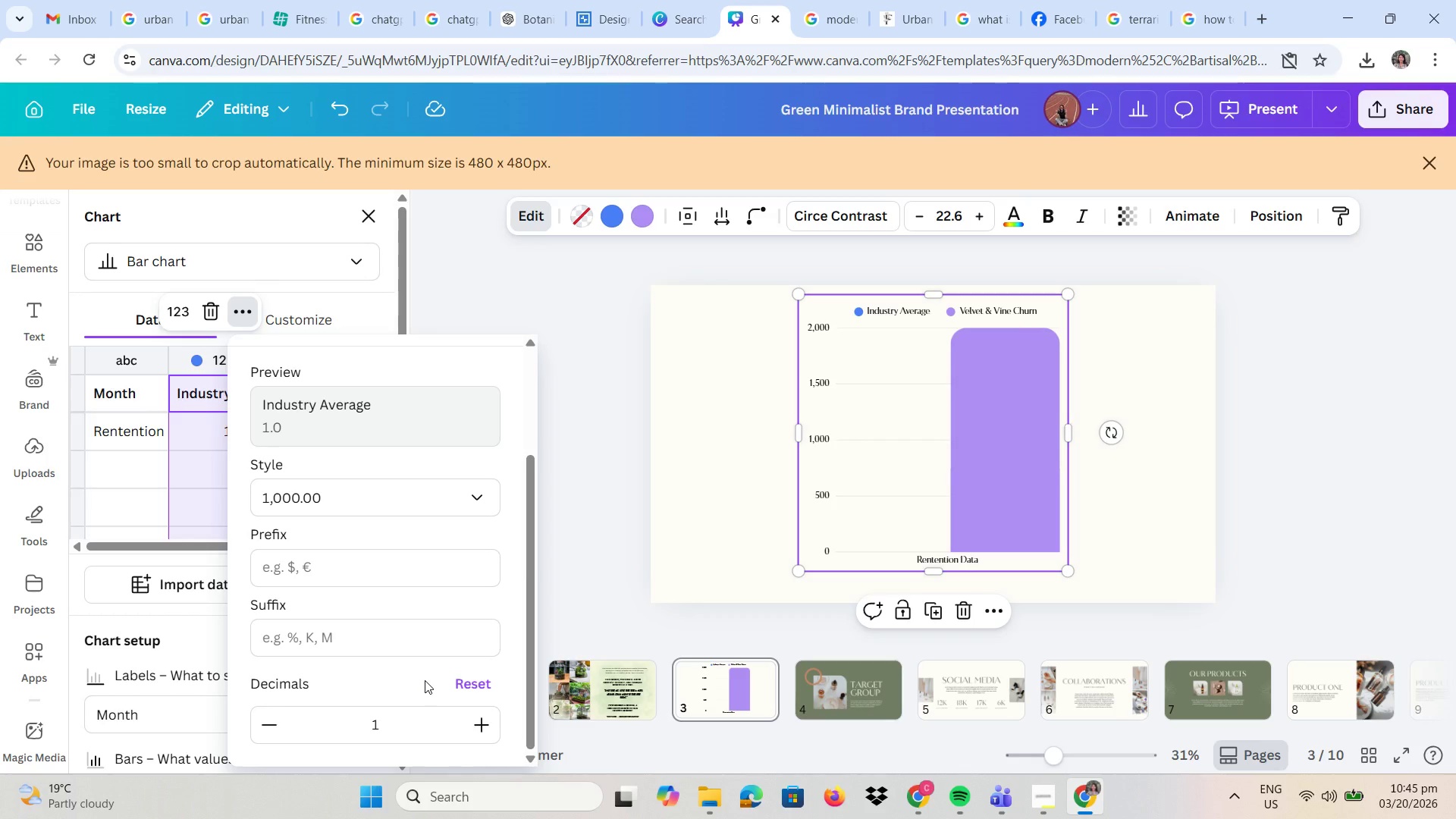 
left_click([413, 728])
 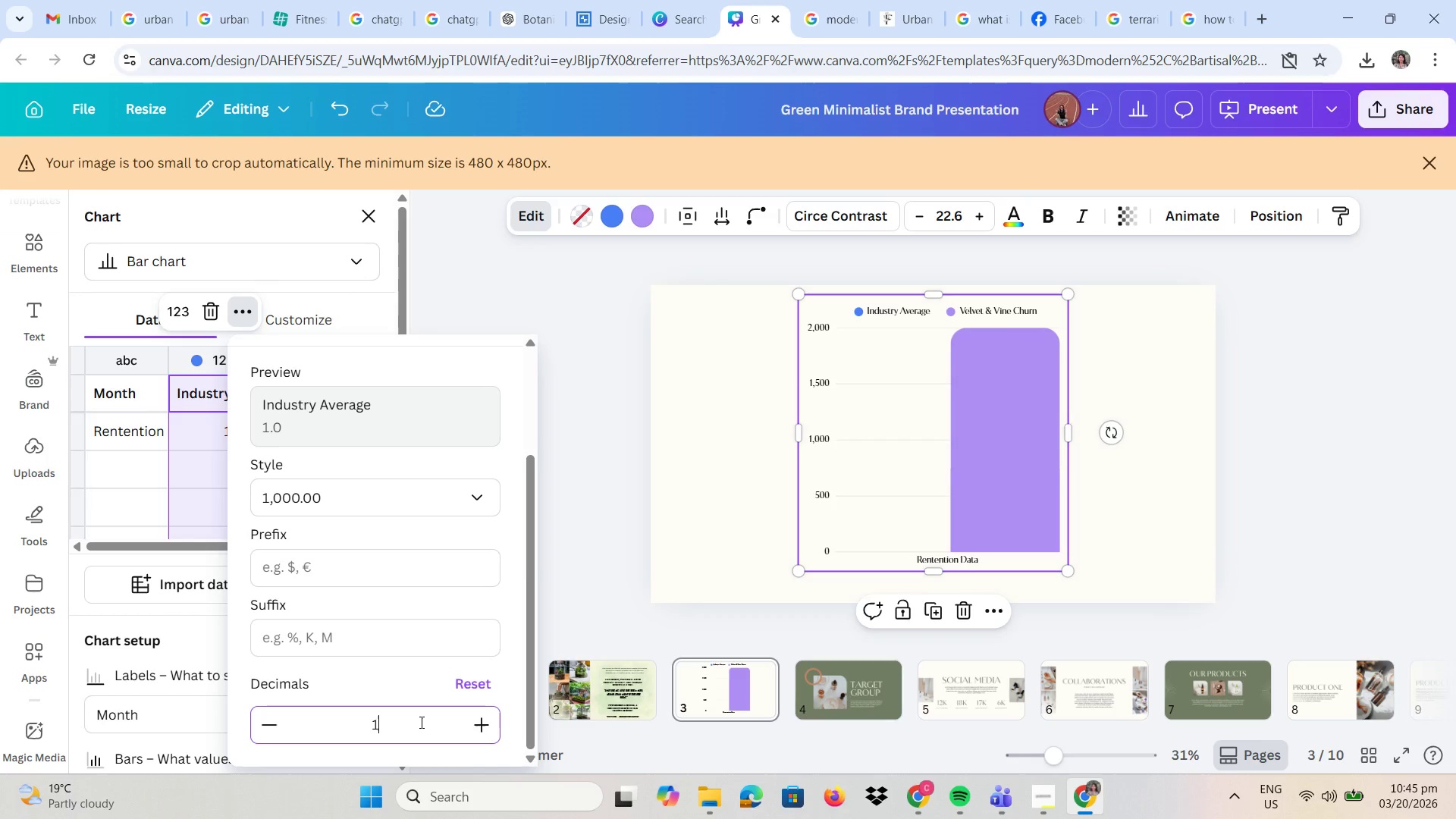 
key(Backspace)
 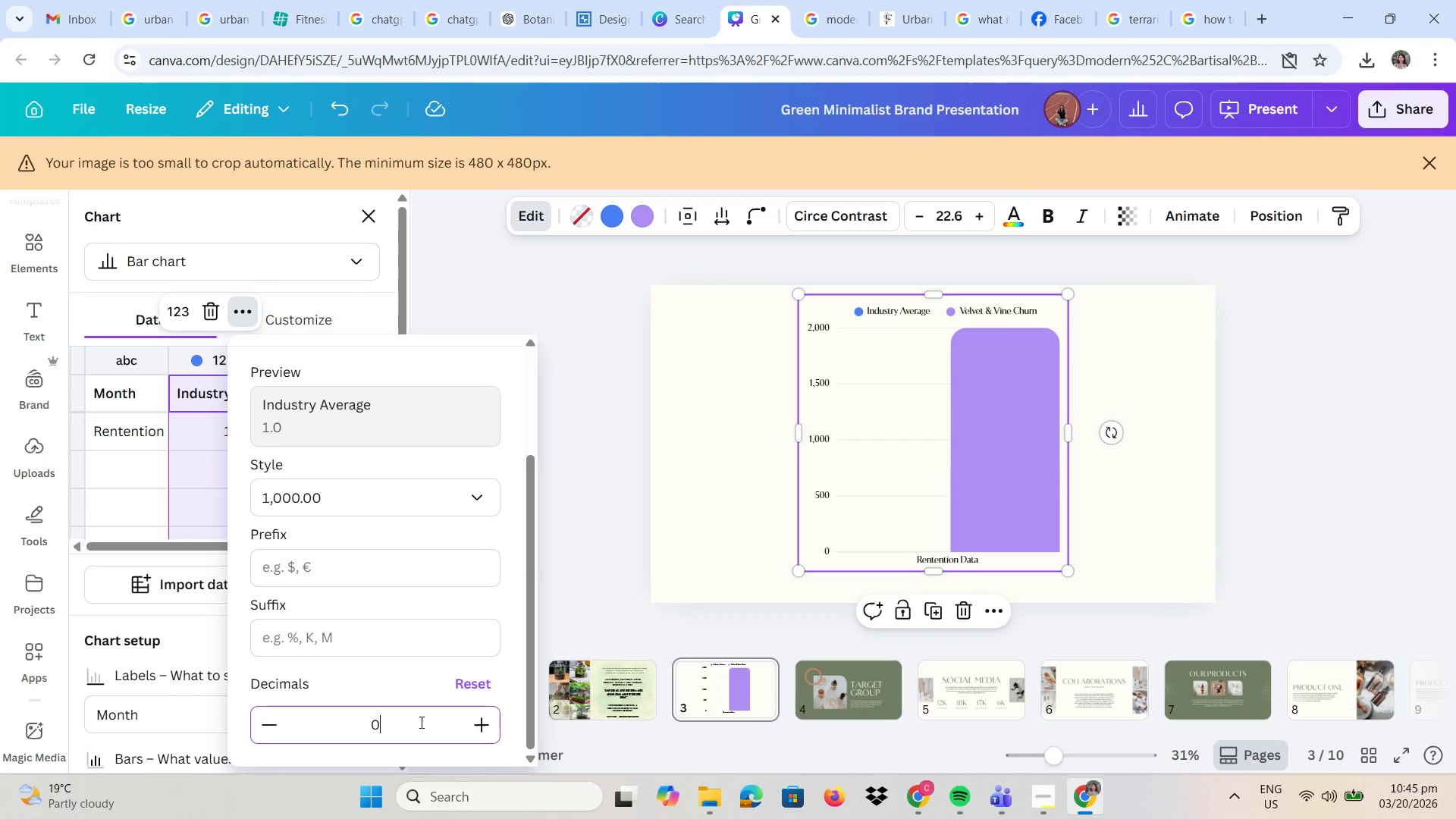 
key(Numpad0)
 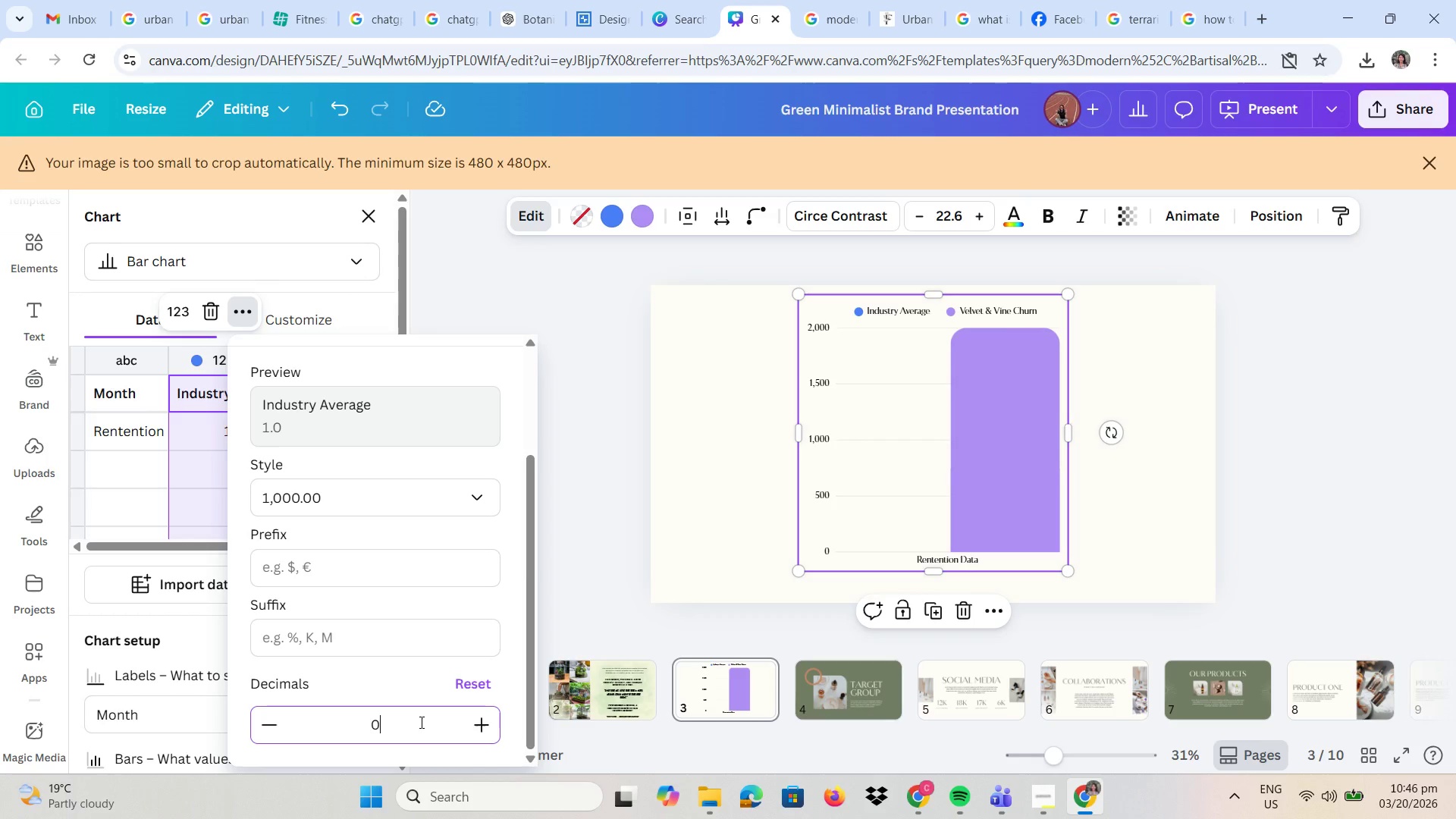 
key(Comma)
 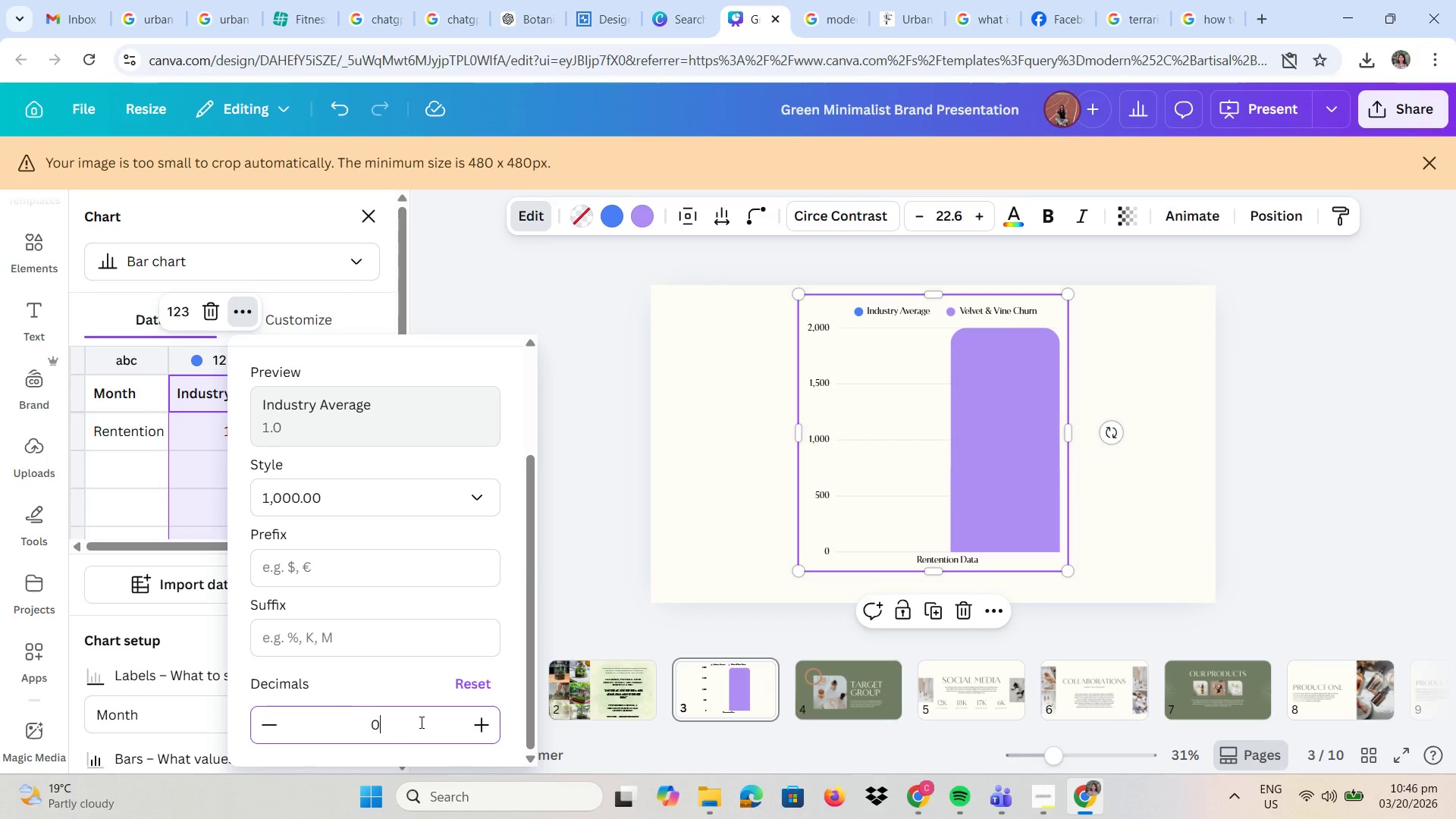 
key(Numpad2)
 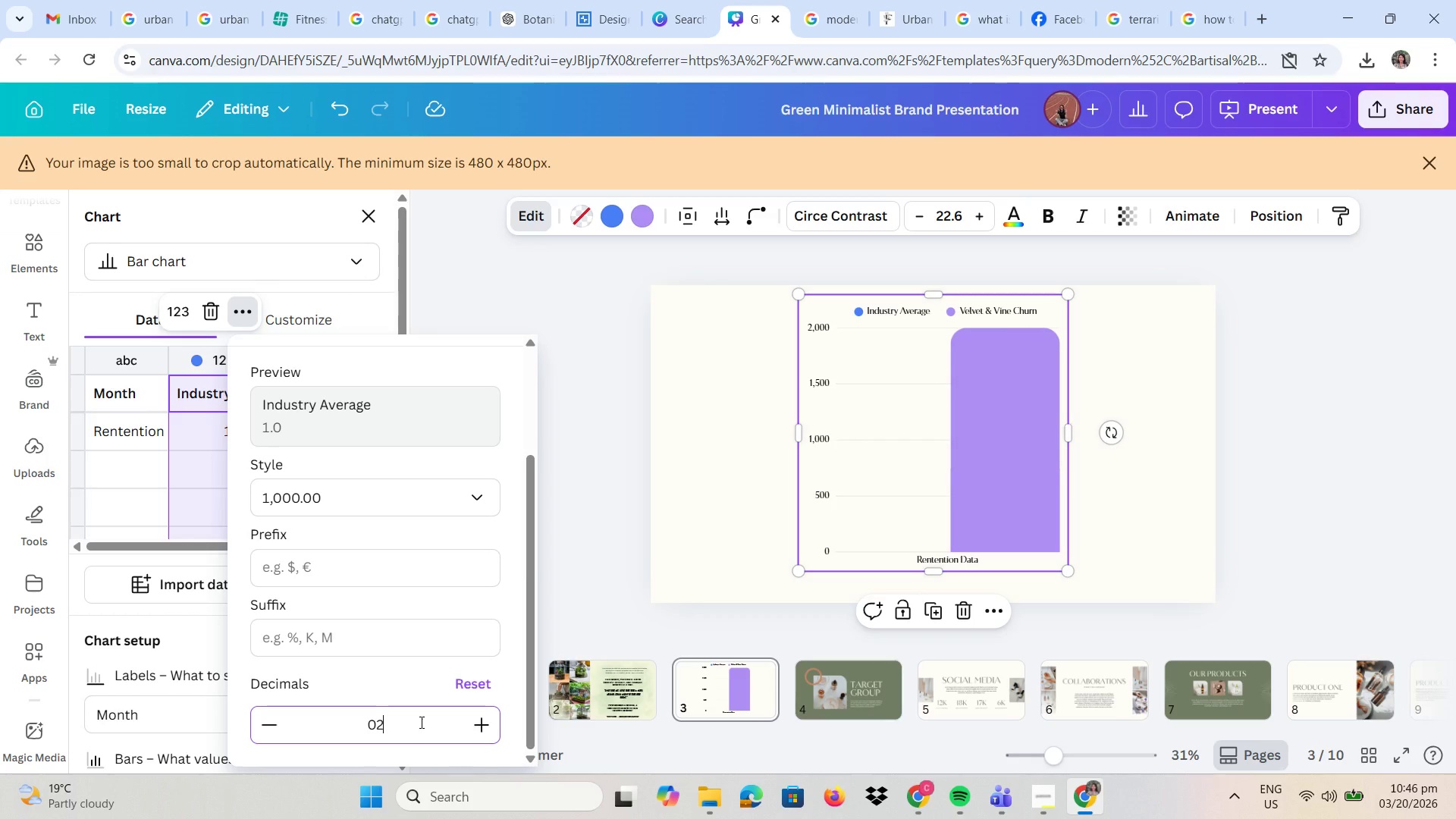 
key(Backspace)
 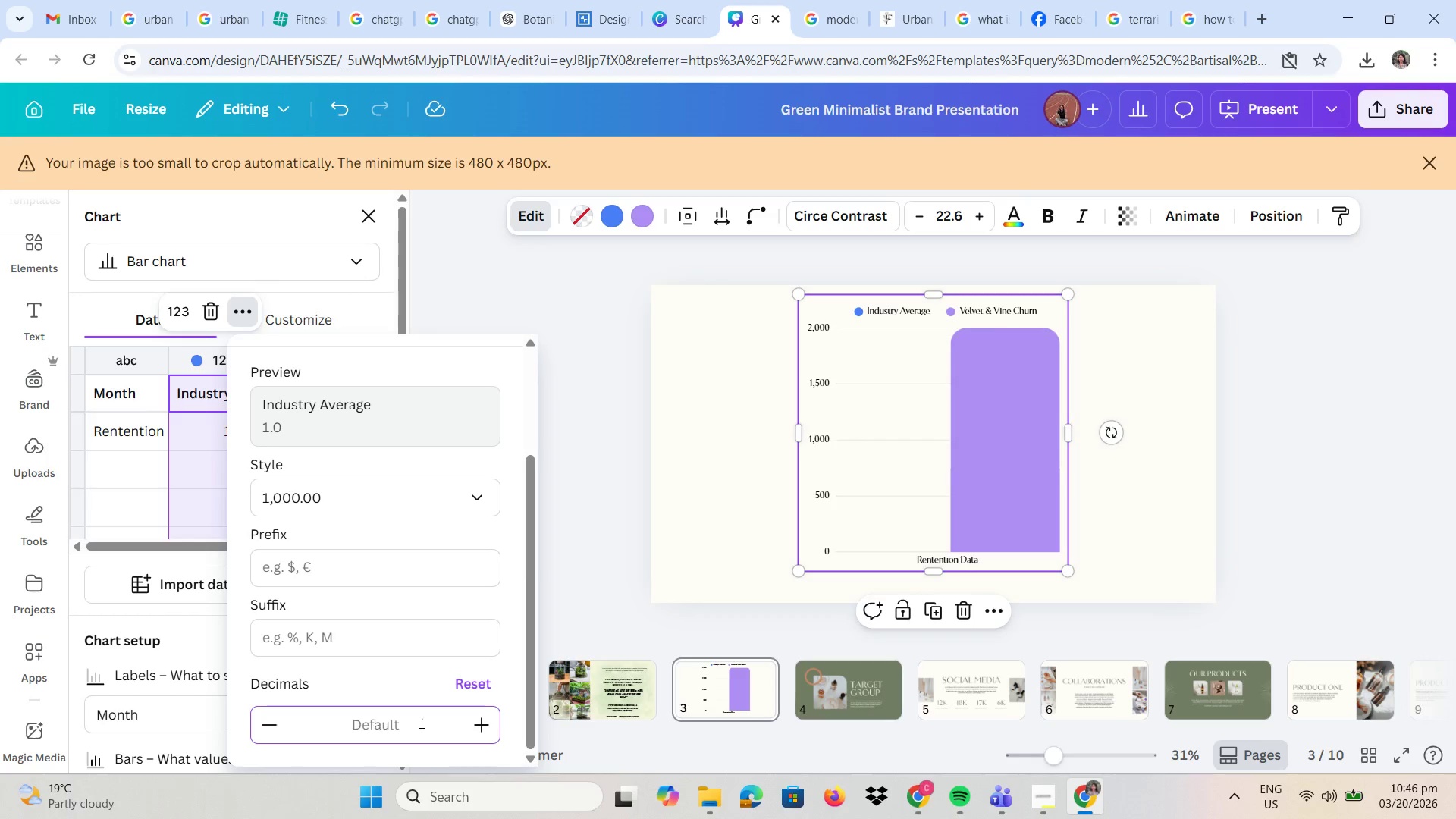 
key(Backspace)
 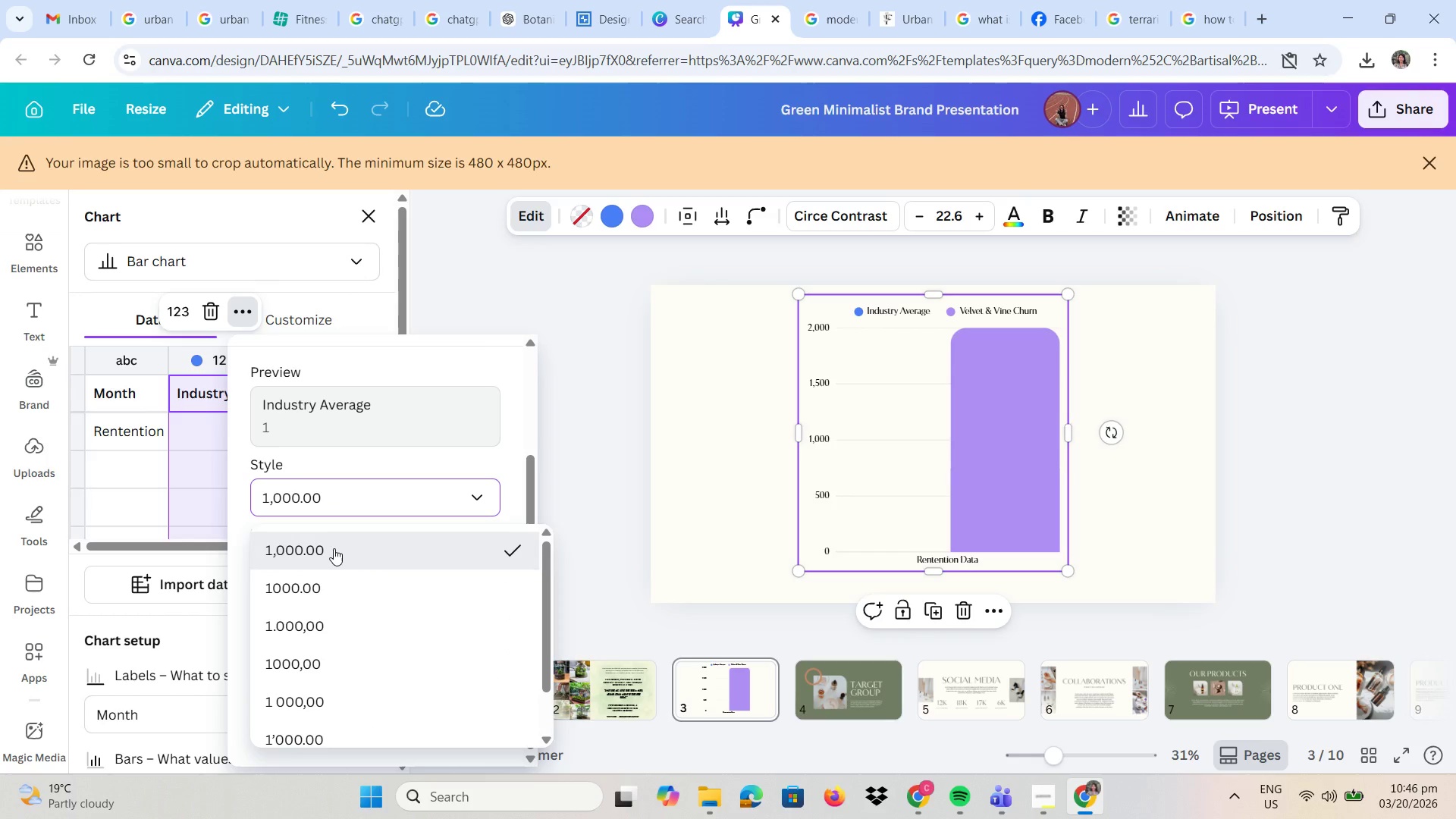 
scroll: coordinate [340, 576], scroll_direction: down, amount: 6.0
 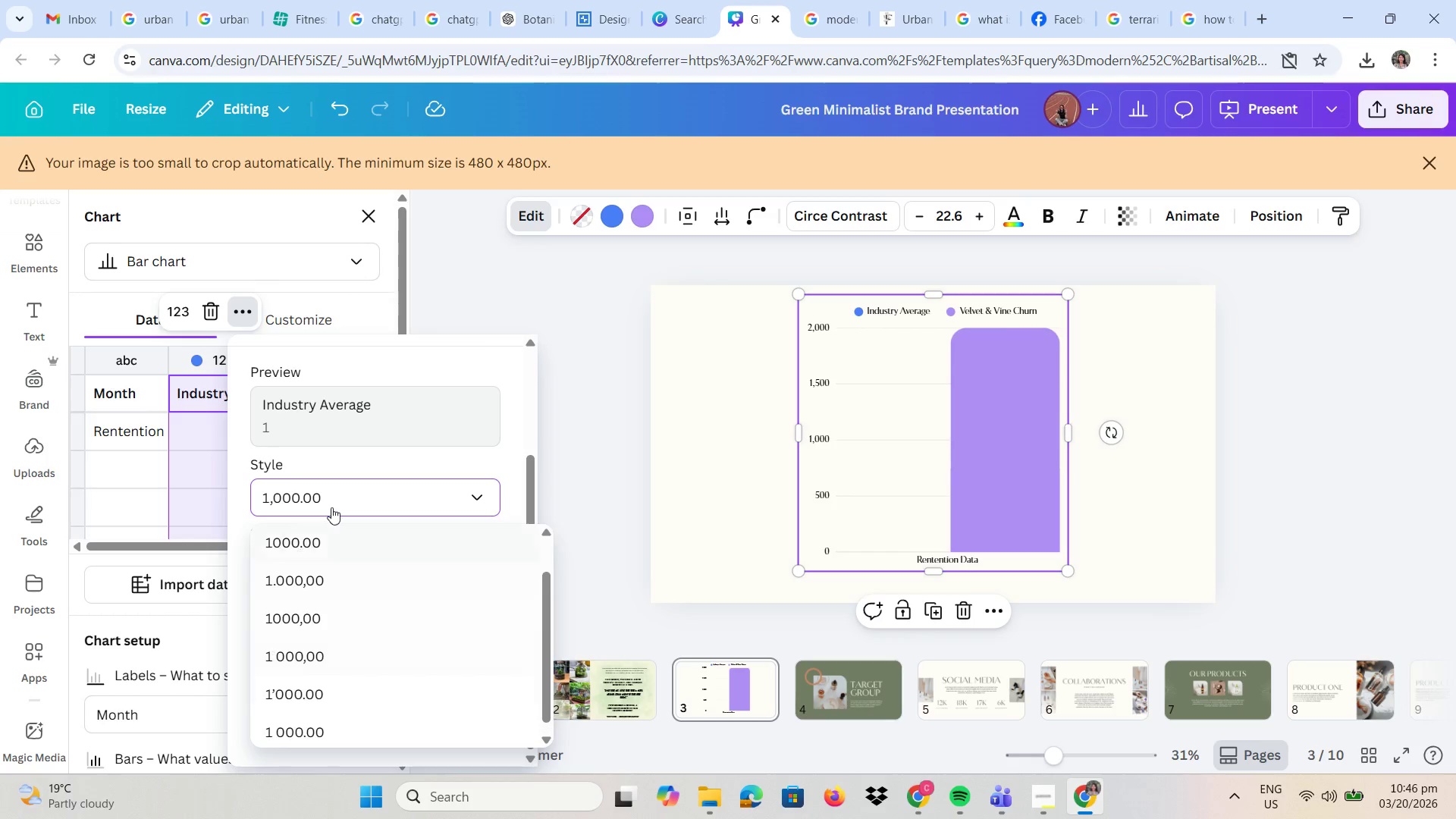 
left_click_drag(start_coordinate=[317, 509], to_coordinate=[328, 498])
 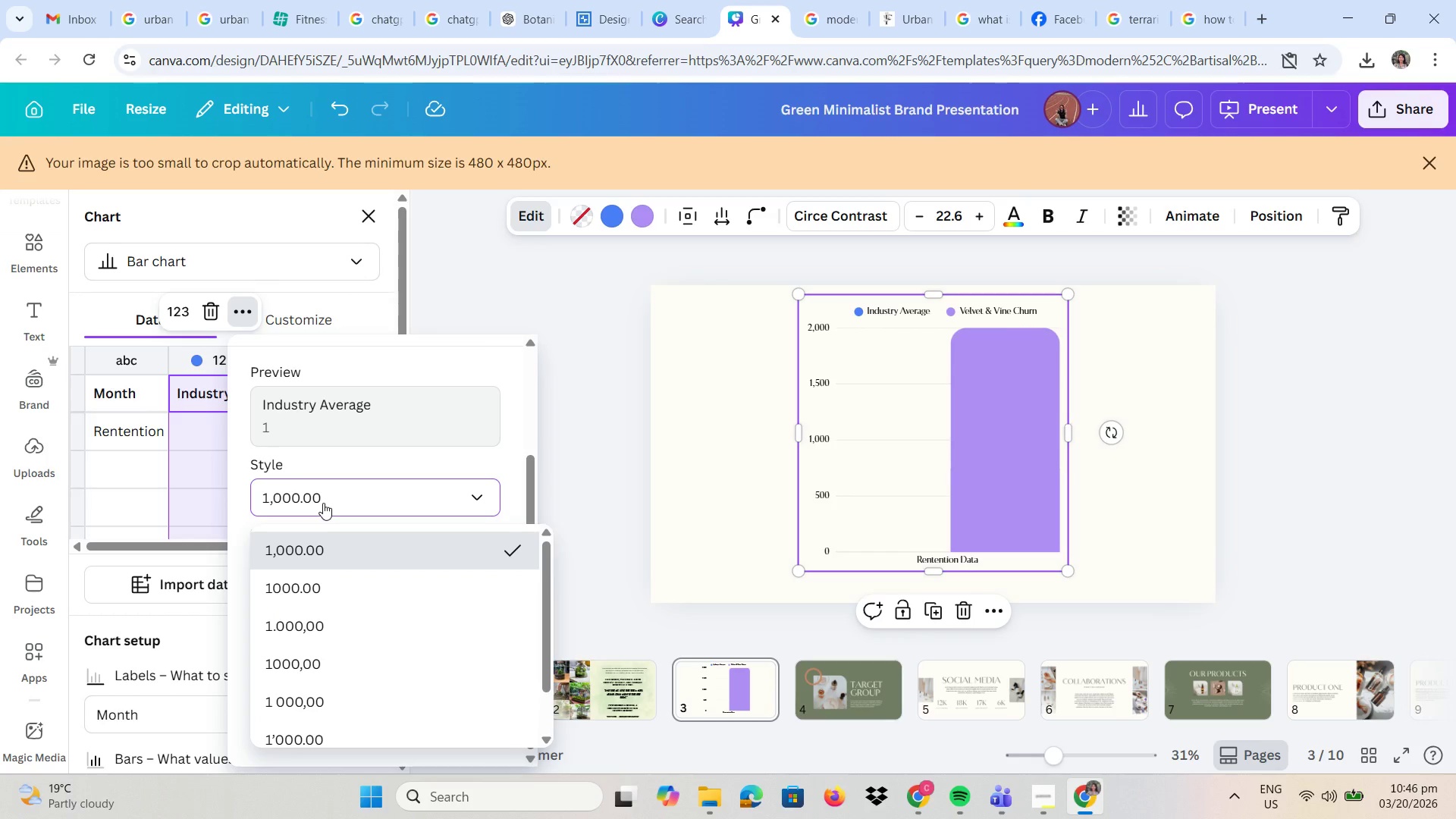 
left_click([323, 503])
 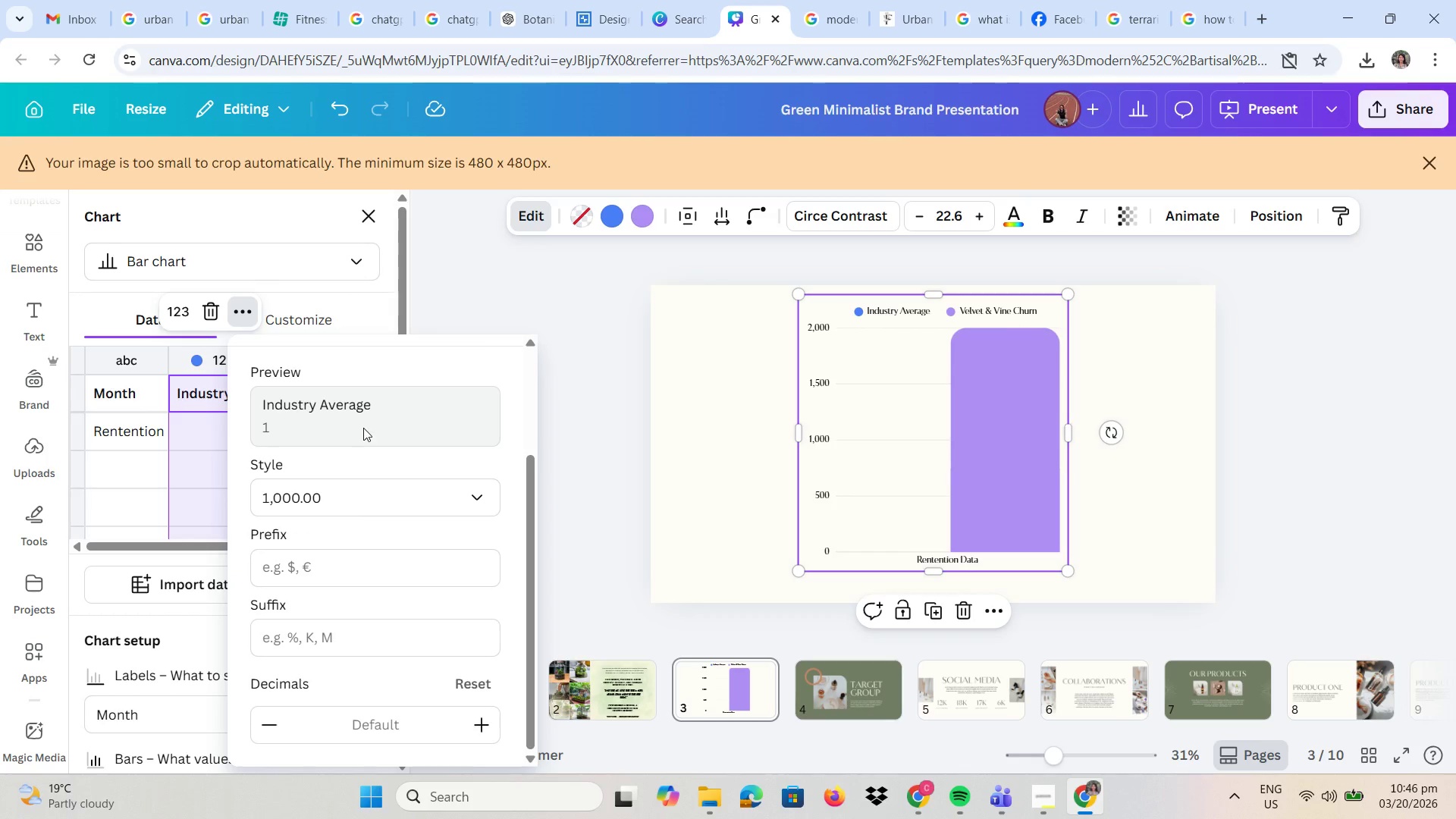 
double_click([365, 428])
 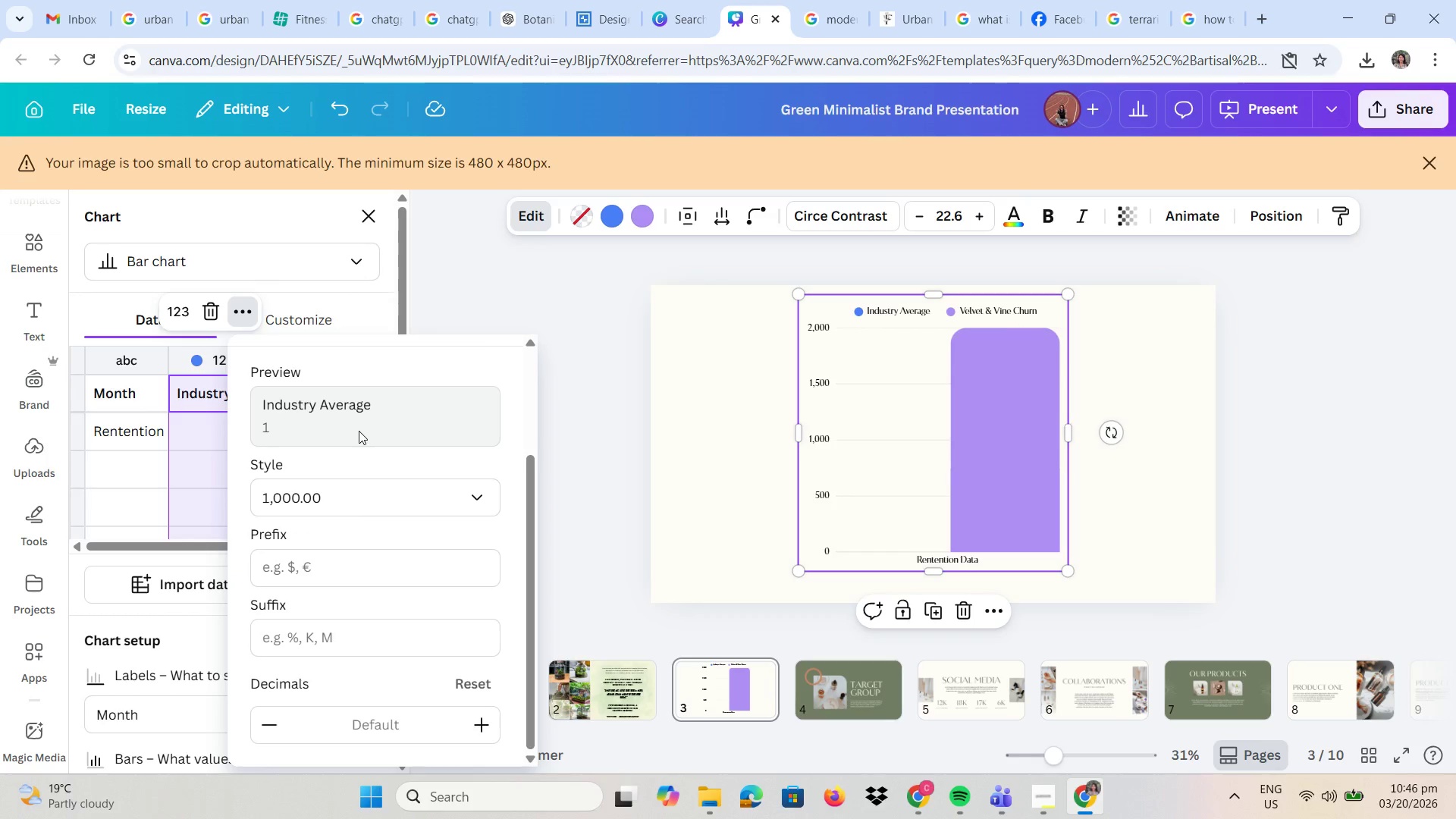 
triple_click([359, 431])
 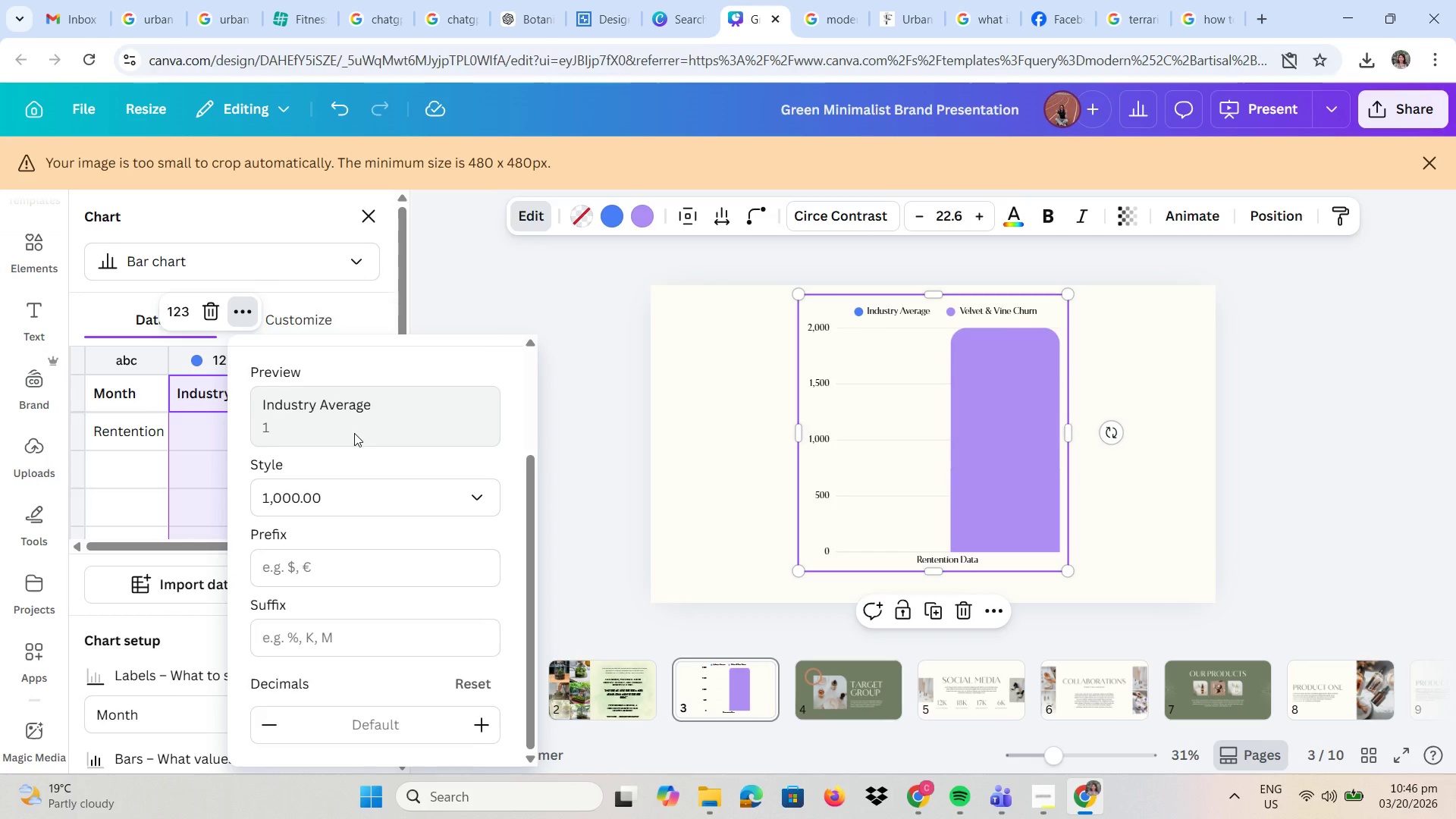 
scroll: coordinate [356, 432], scroll_direction: up, amount: 4.0
 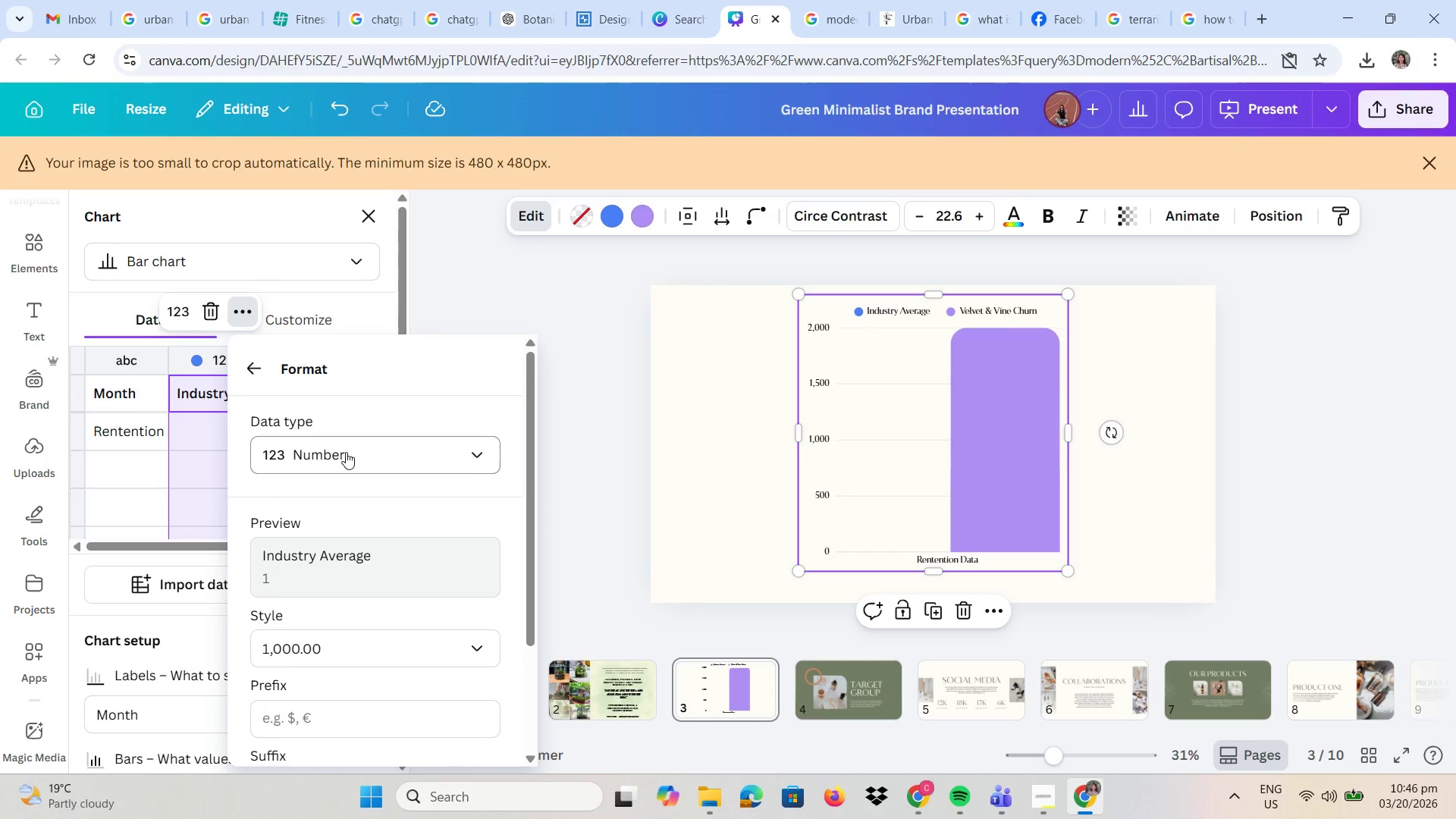 
left_click([346, 453])
 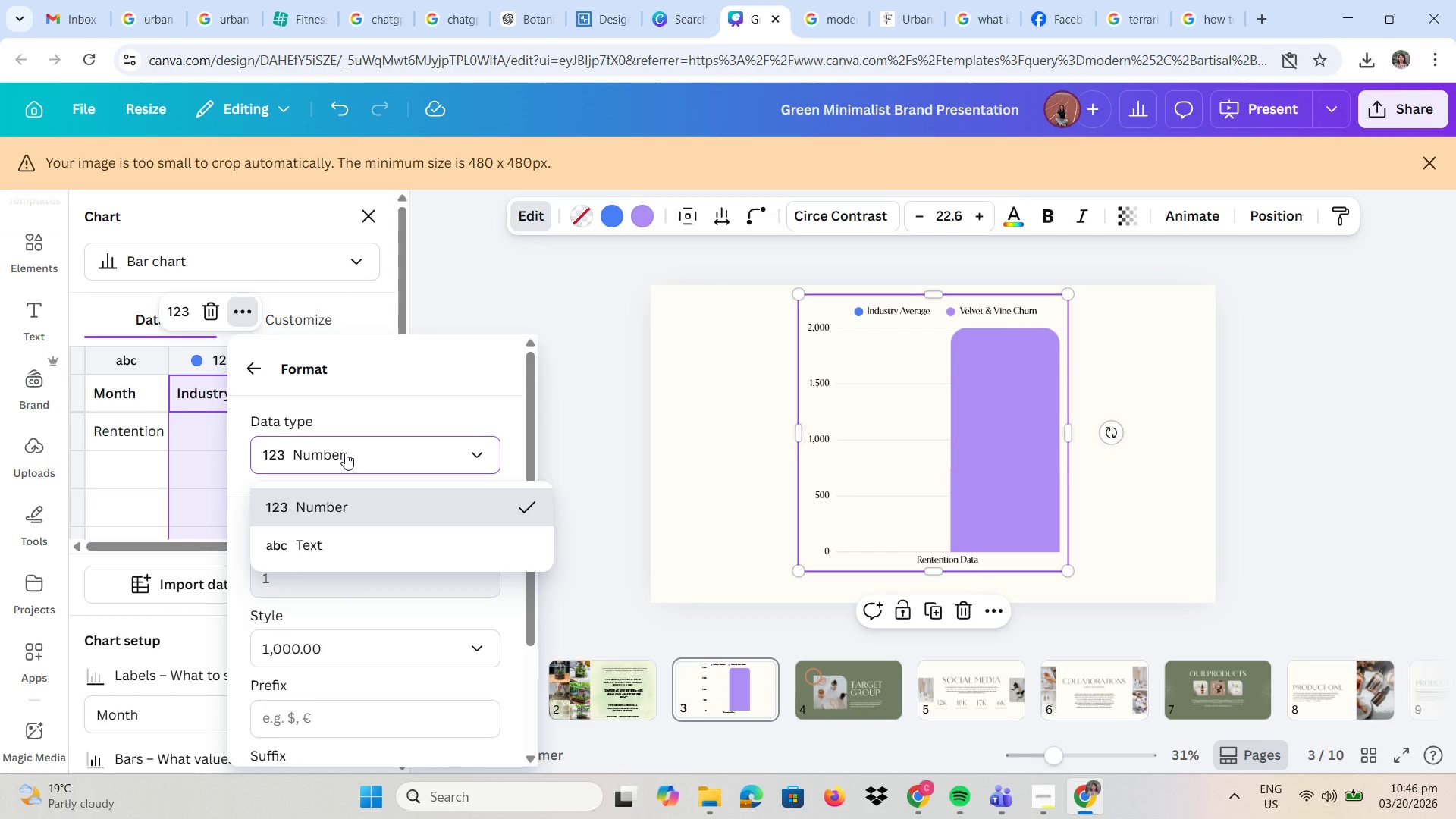 
left_click([345, 453])
 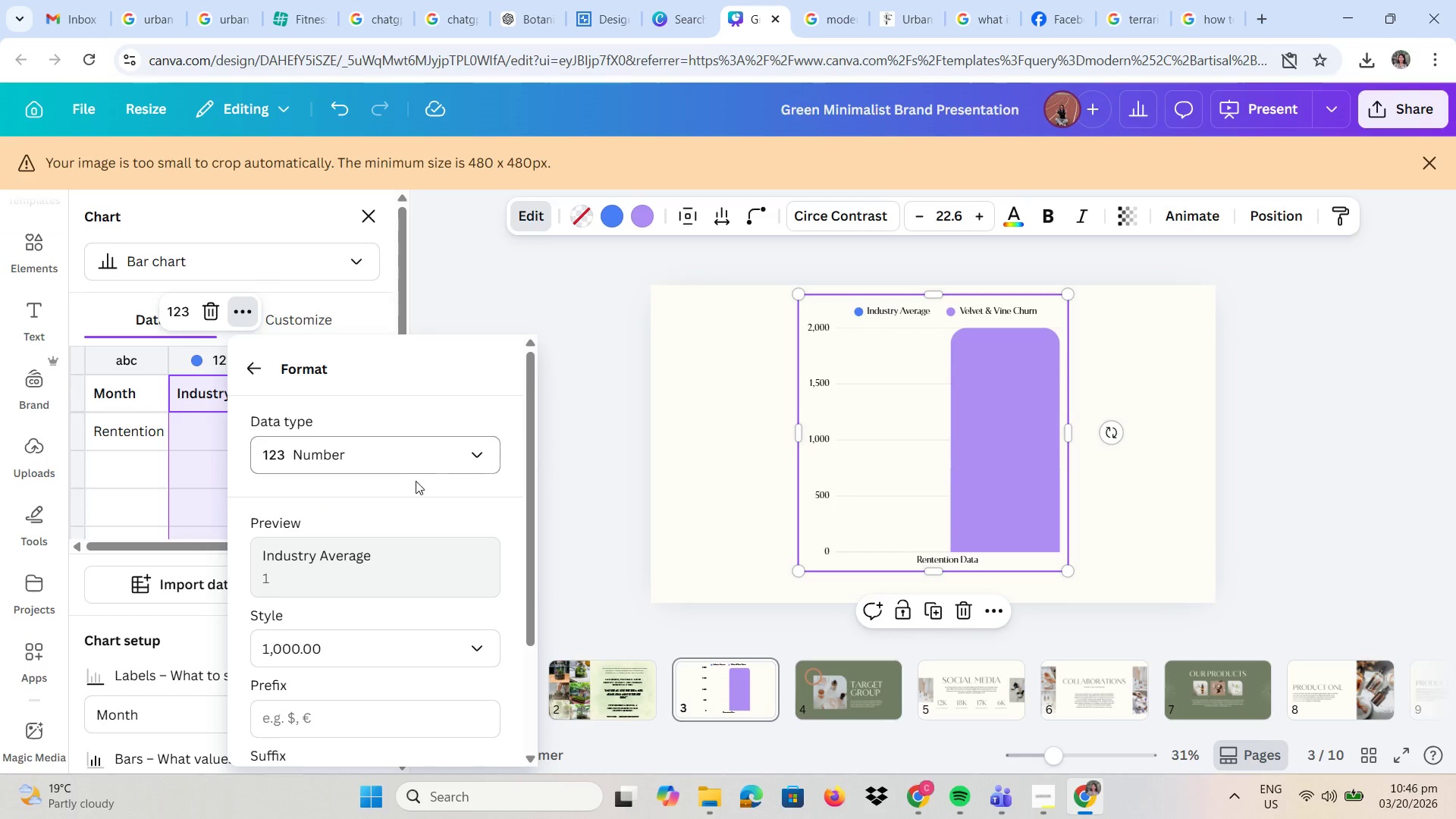 
scroll: coordinate [444, 570], scroll_direction: down, amount: 11.0
 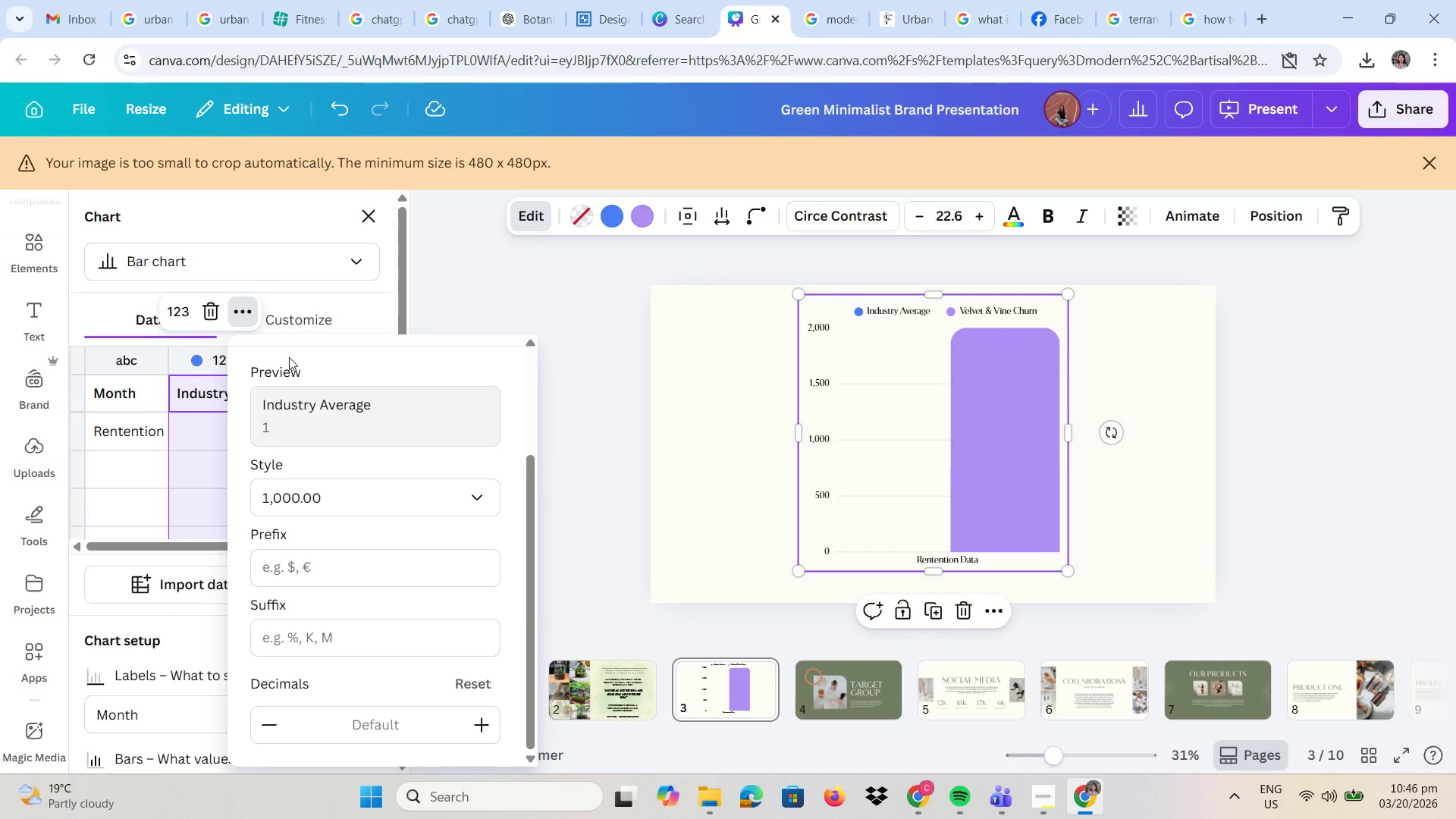 
left_click([280, 363])
 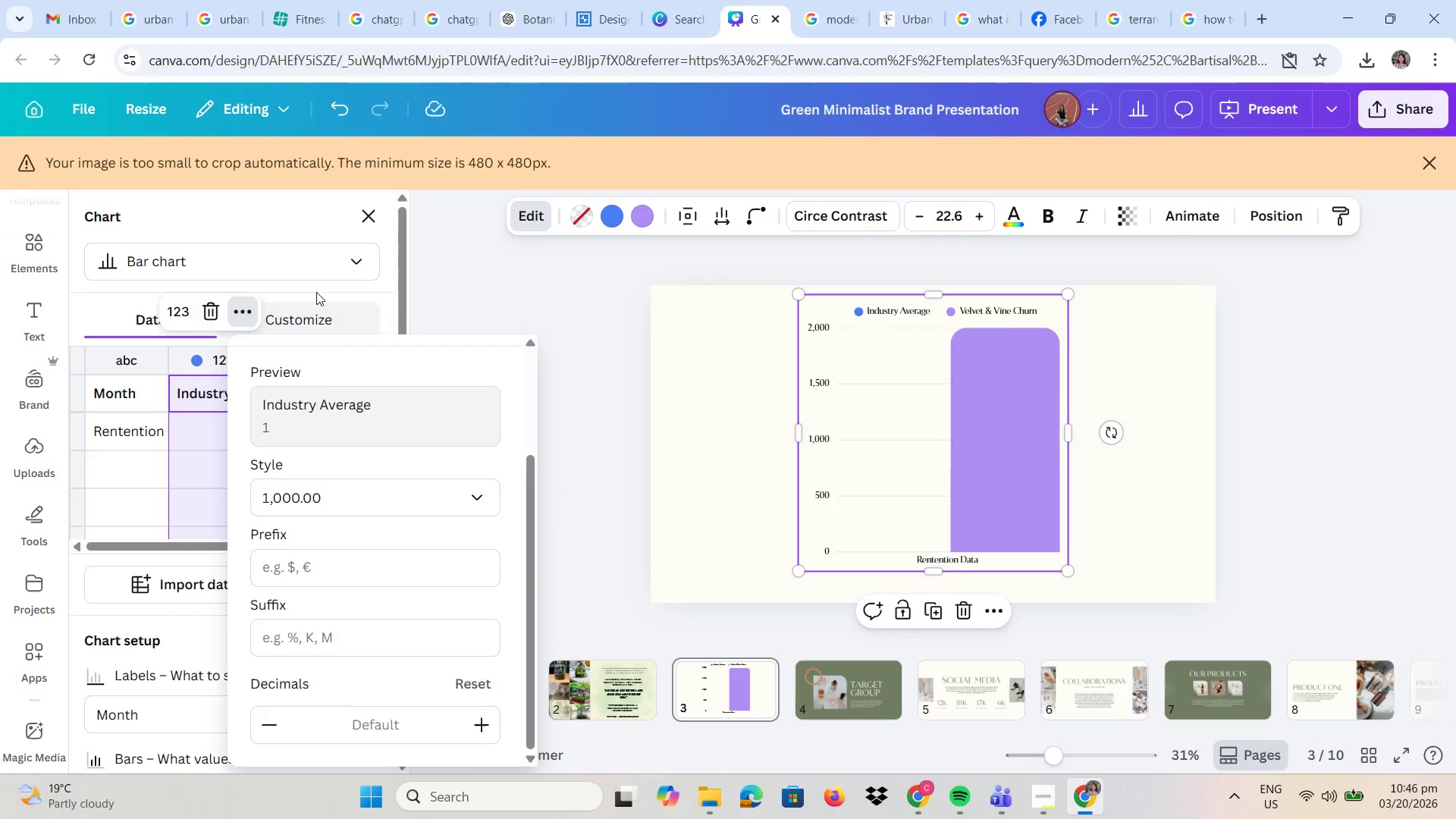 
left_click_drag(start_coordinate=[313, 294], to_coordinate=[321, 290])
 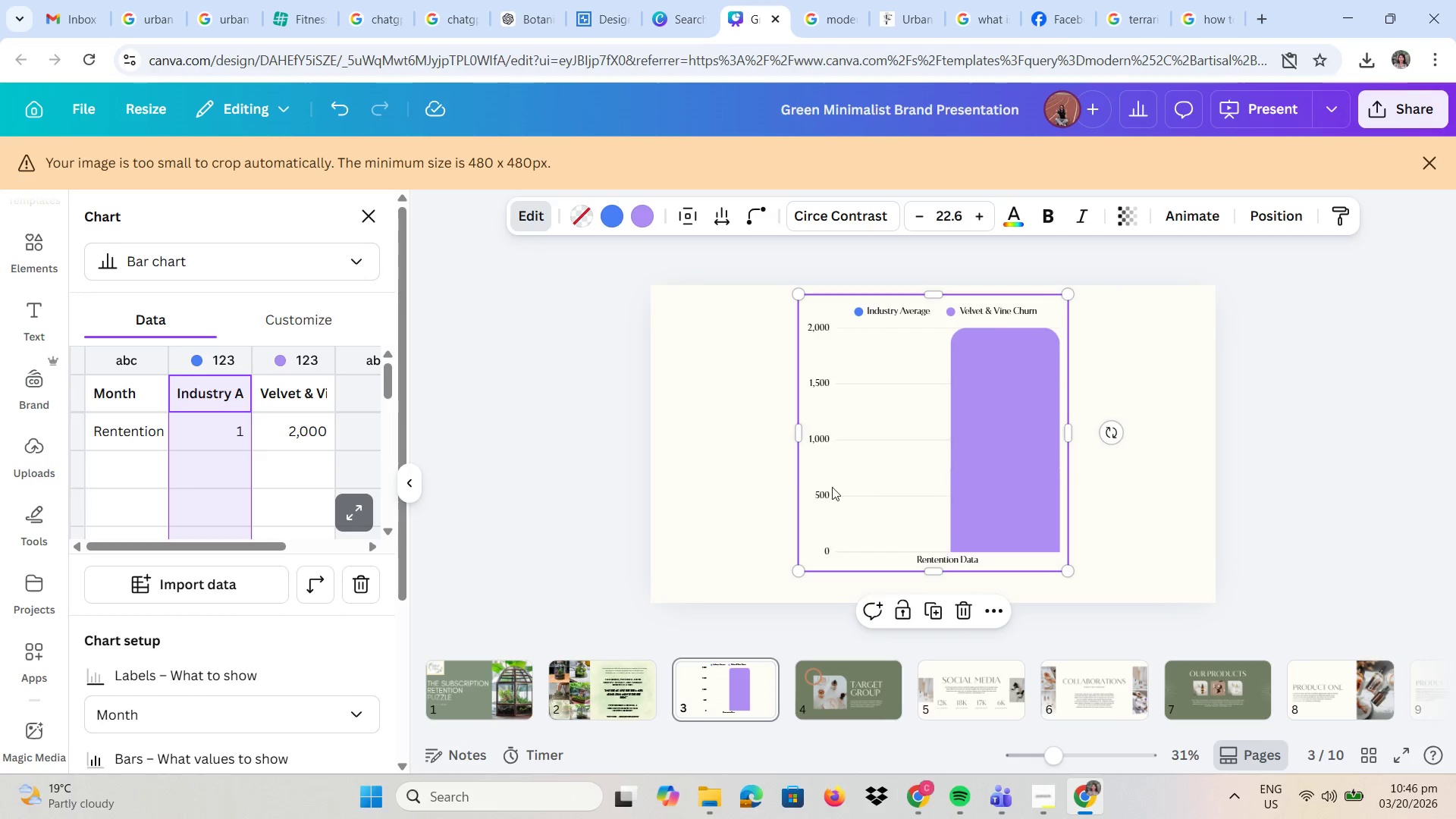 
double_click([815, 493])
 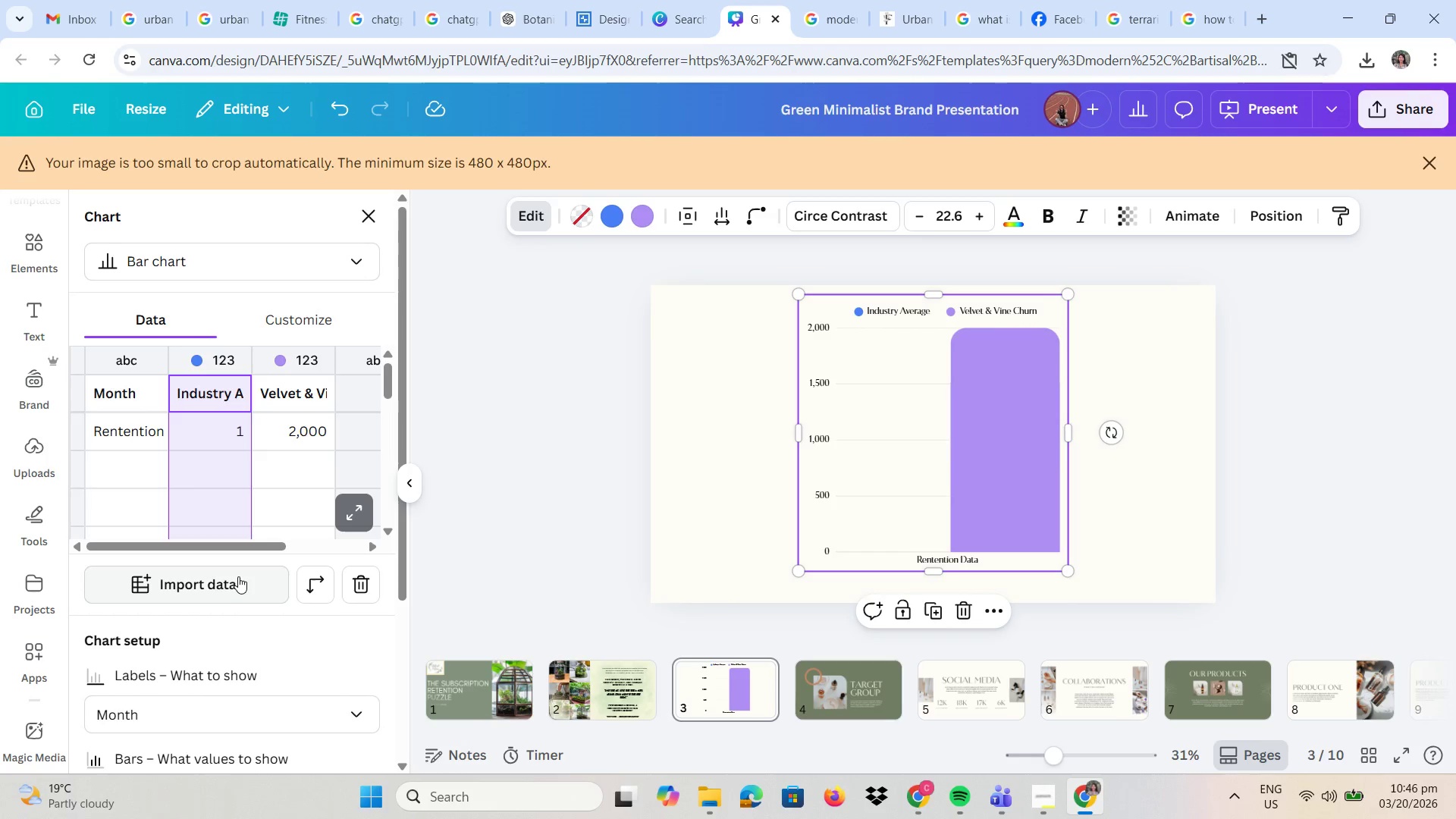 
left_click([198, 585])
 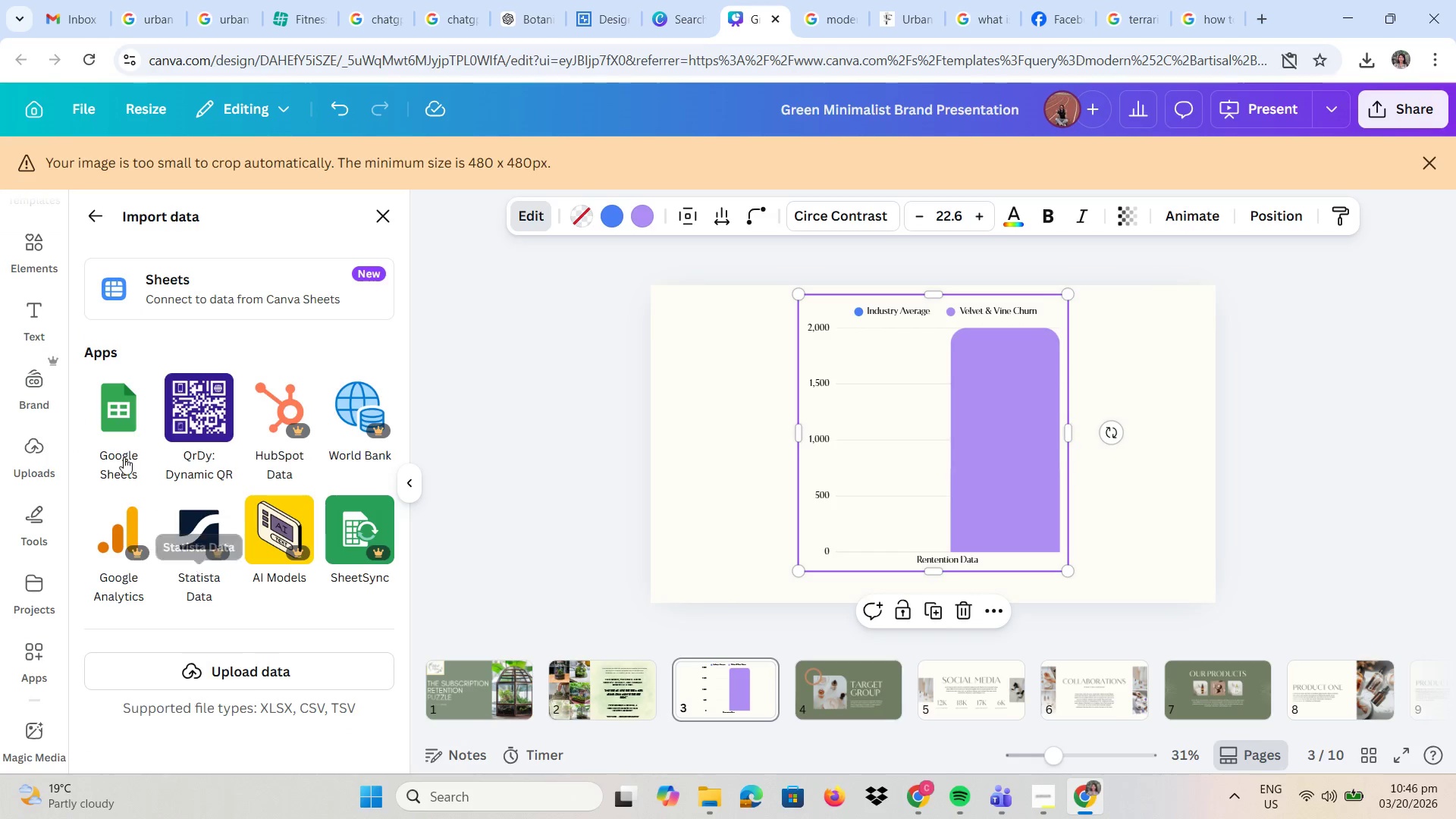 
left_click([113, 422])
 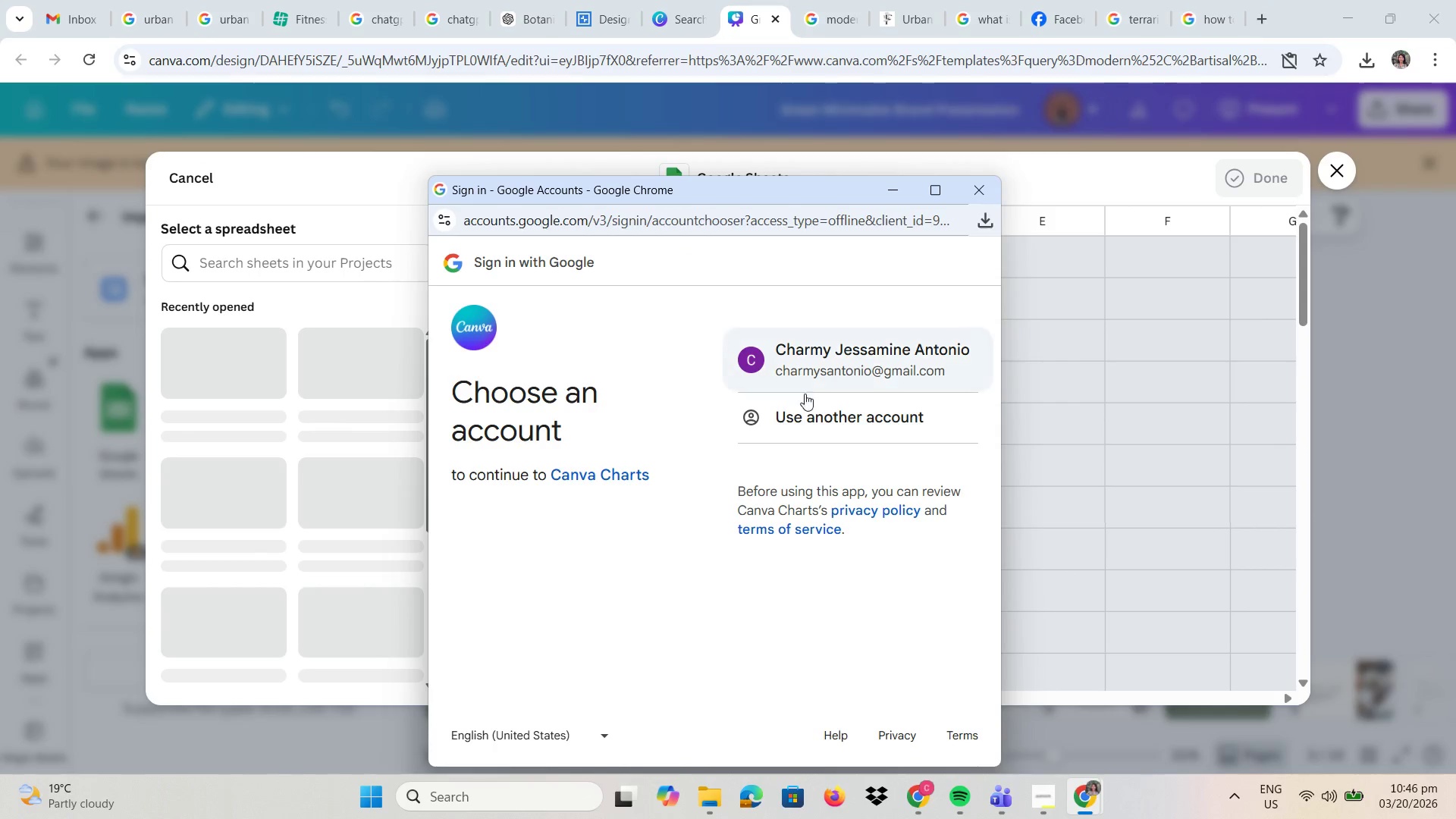 
left_click([821, 379])
 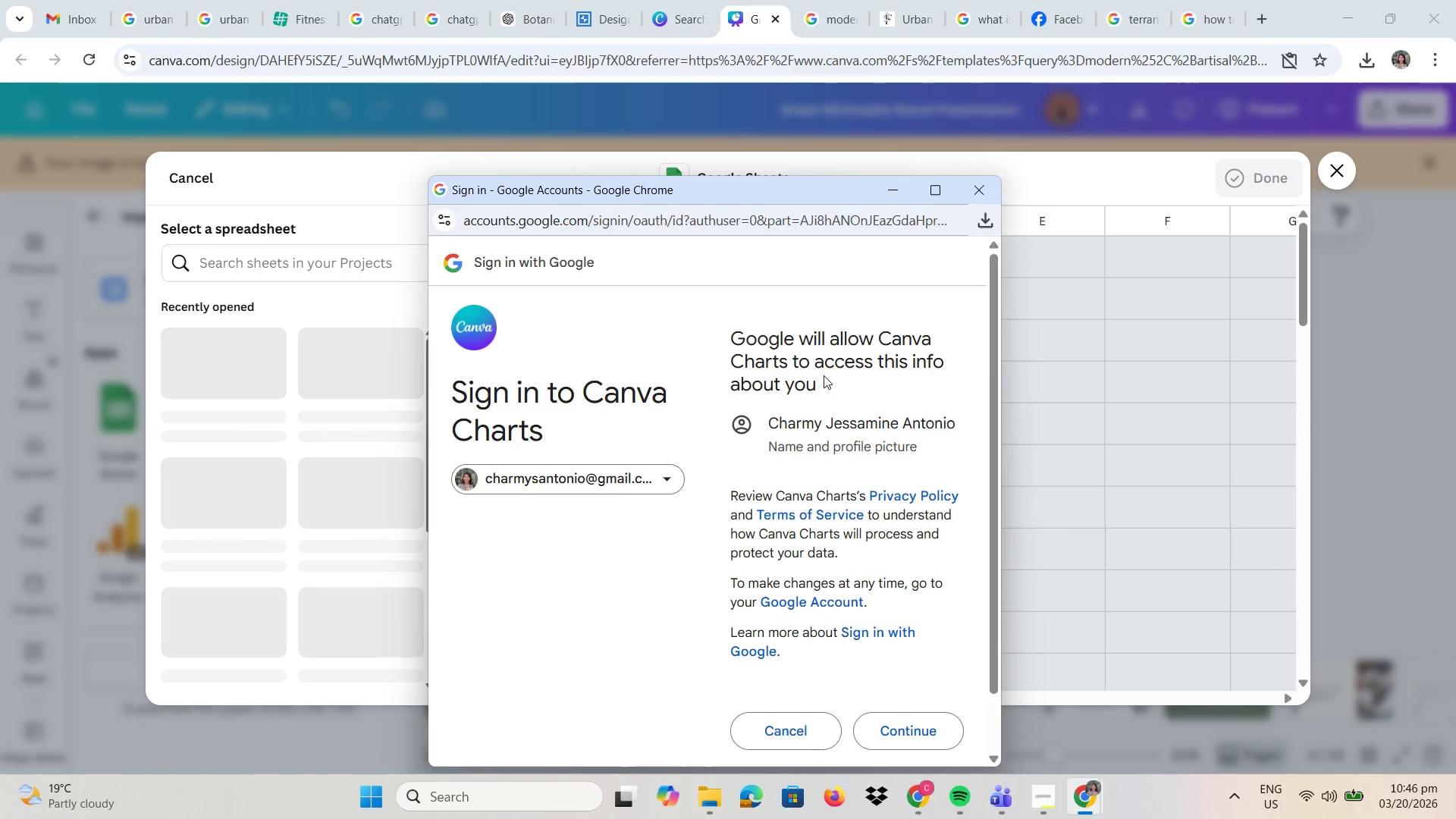 
left_click([893, 736])
 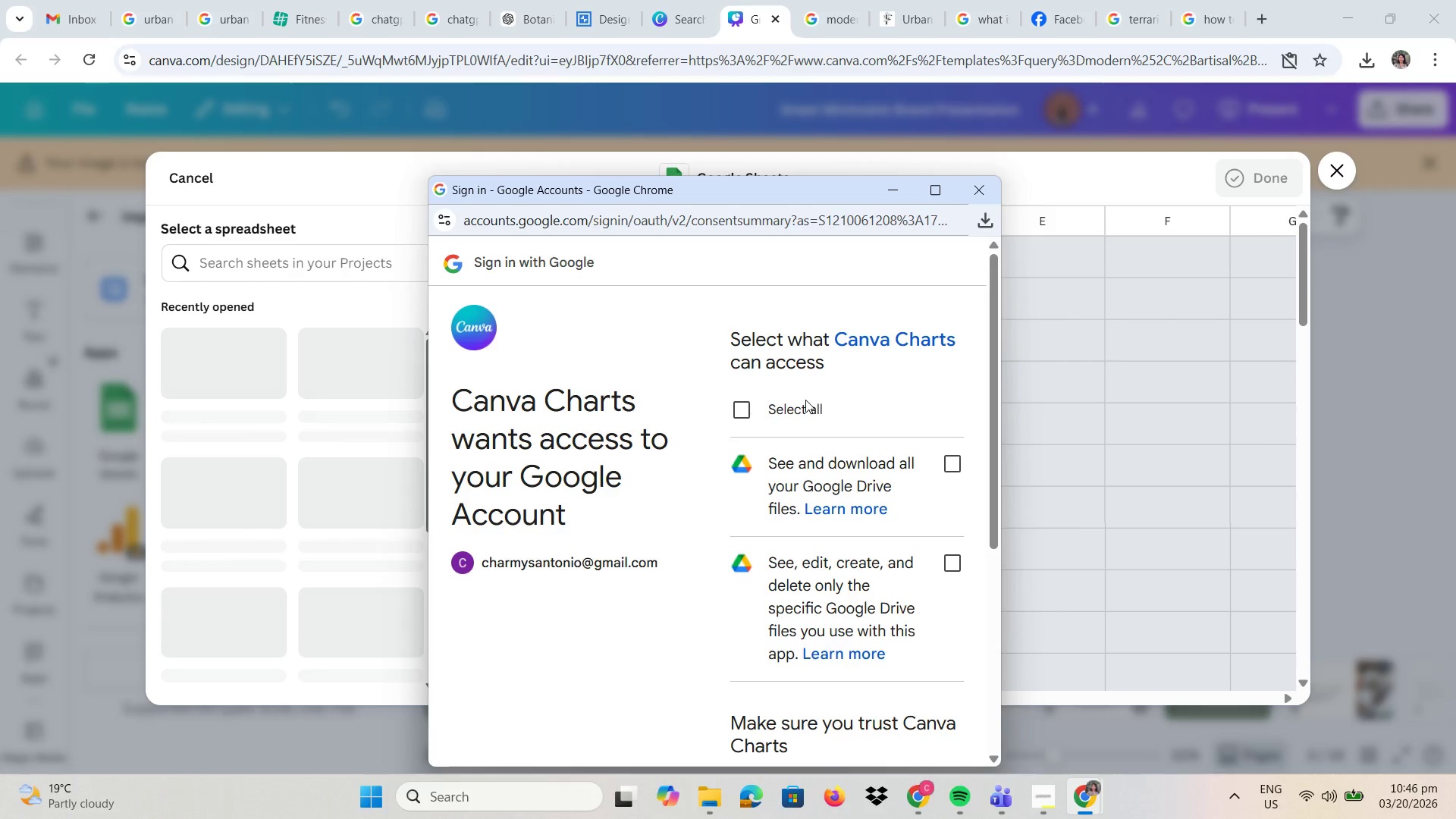 
scroll: coordinate [830, 588], scroll_direction: down, amount: 6.0
 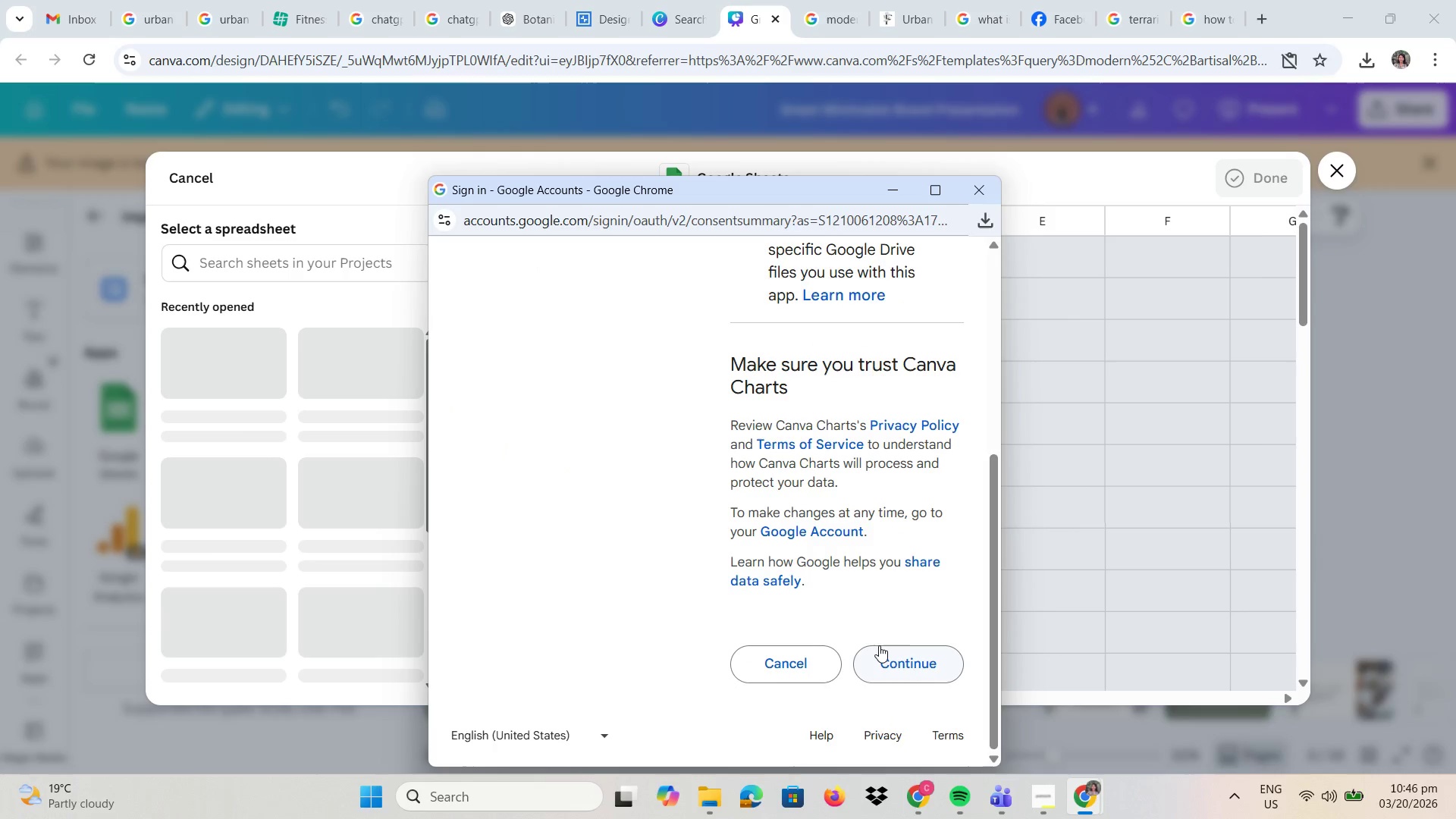 
left_click([879, 645])
 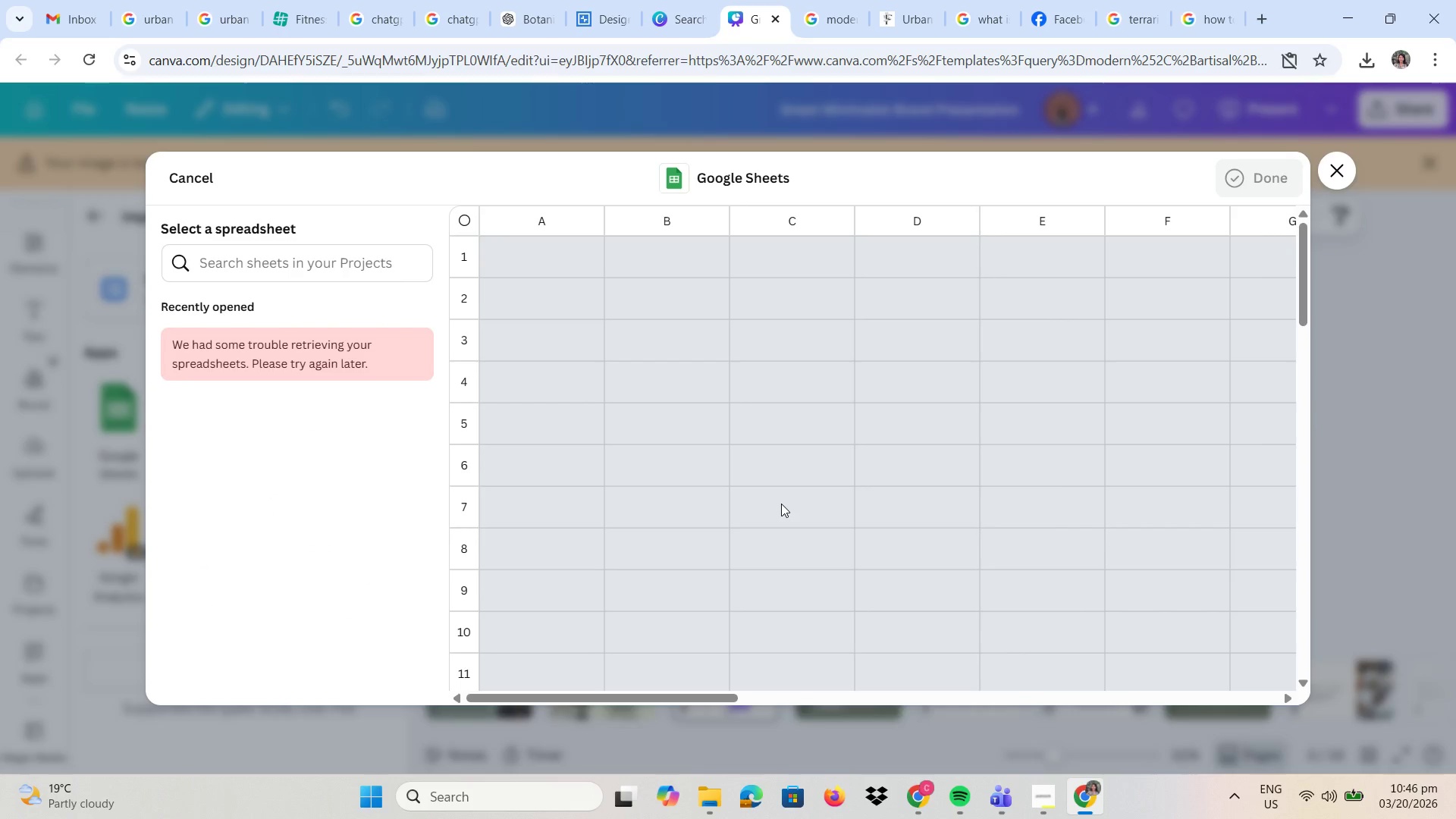 
left_click([304, 264])
 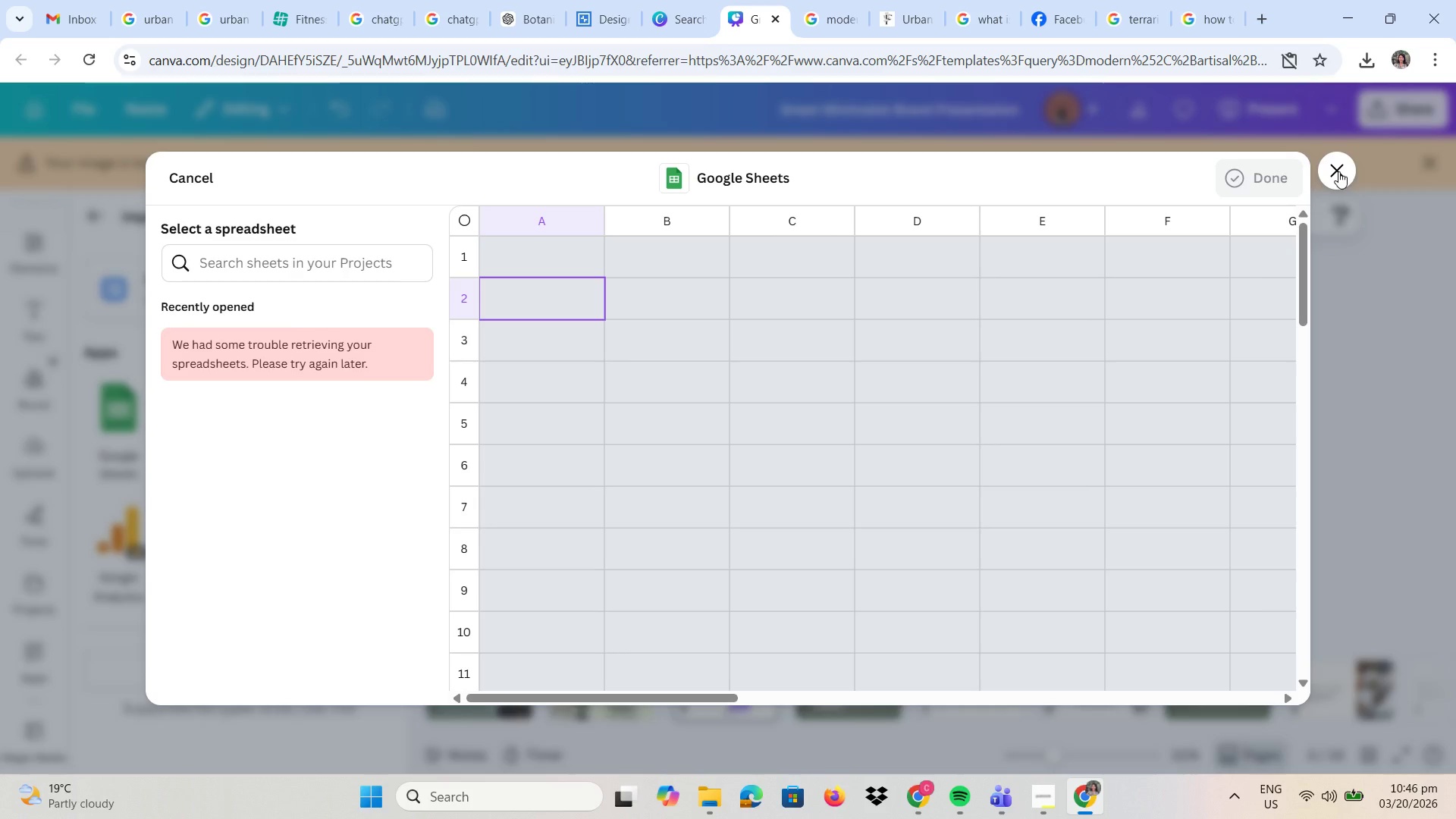 
wait(6.31)
 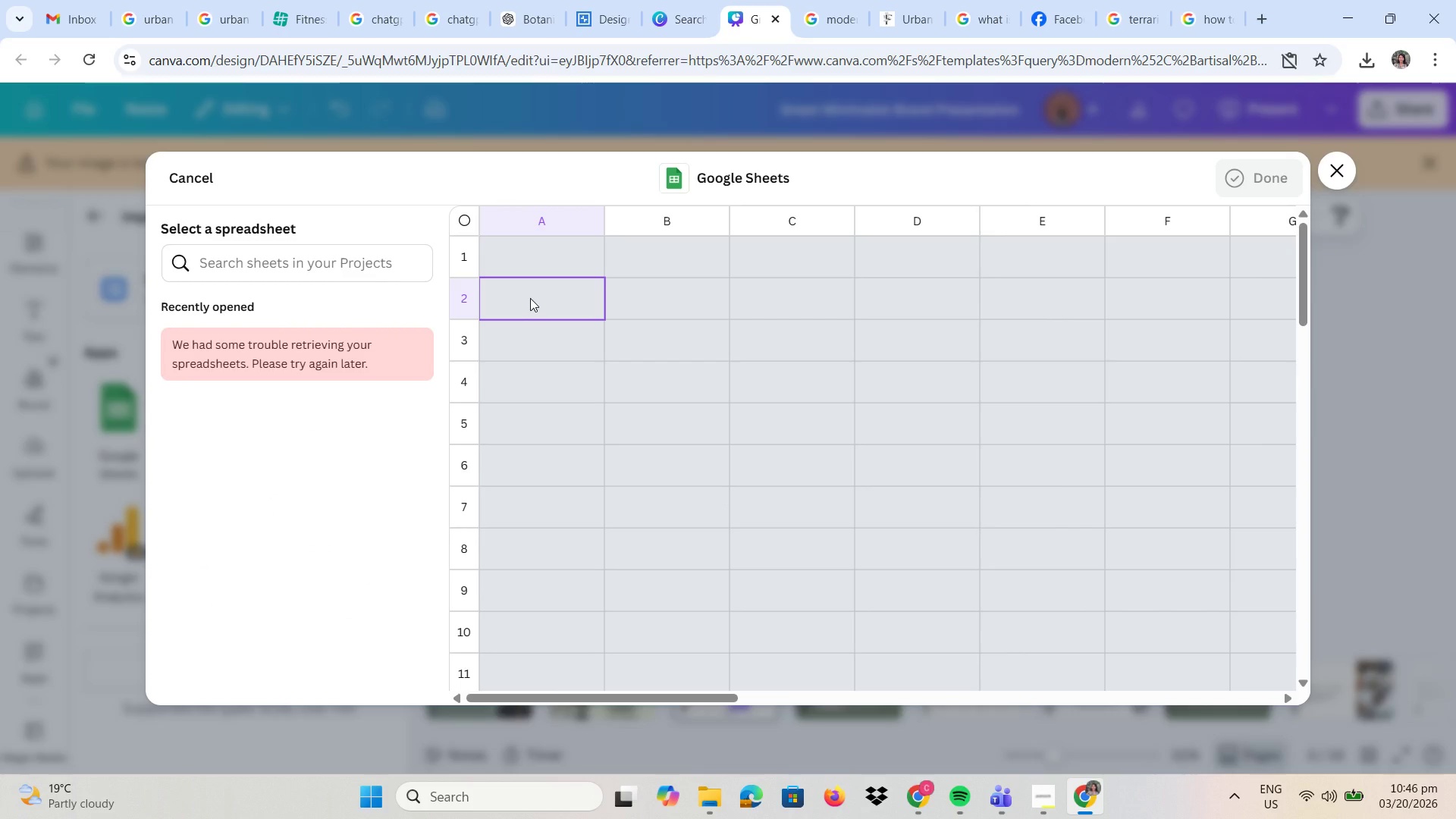 
key(2)
 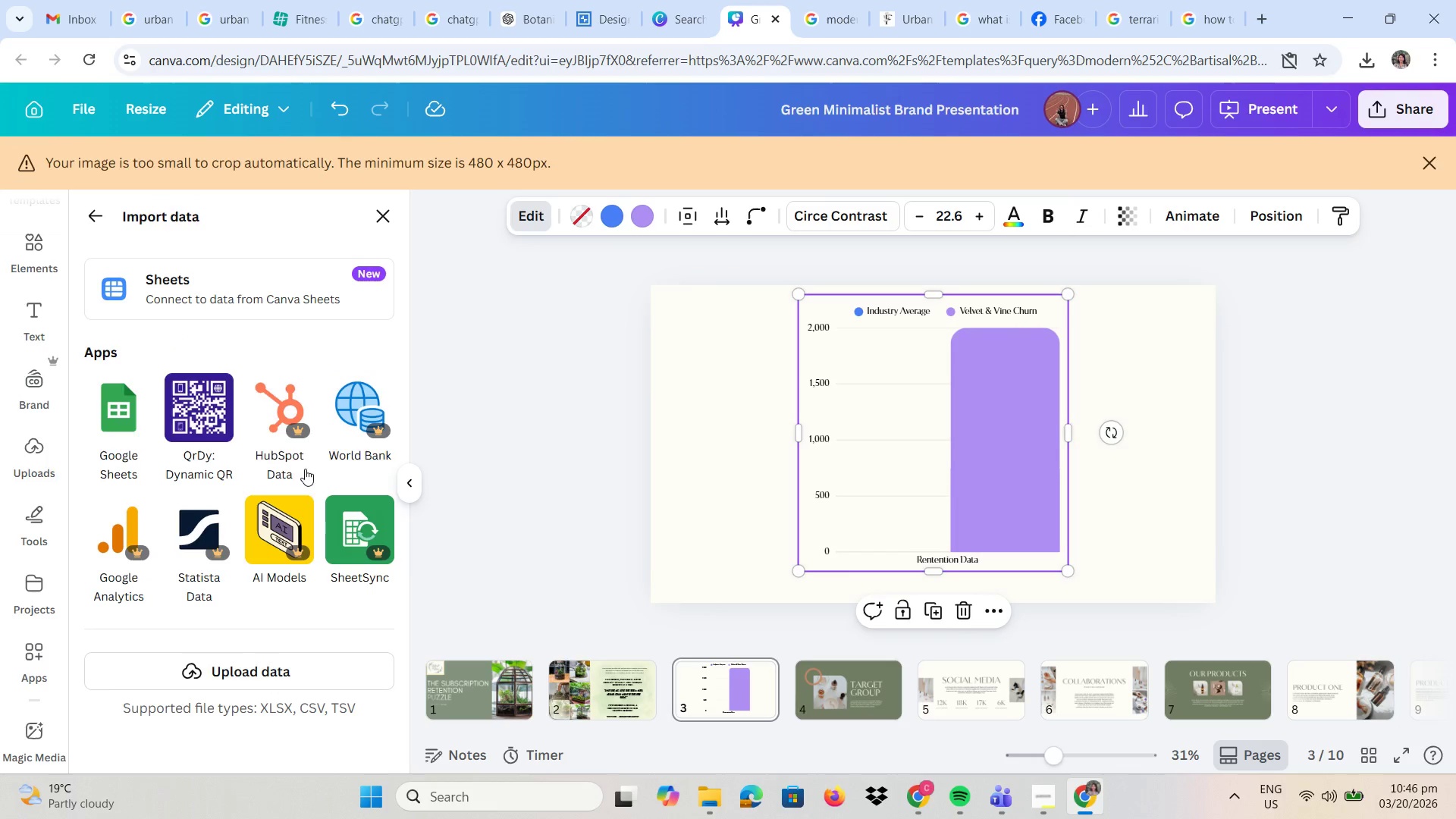 
left_click([105, 215])
 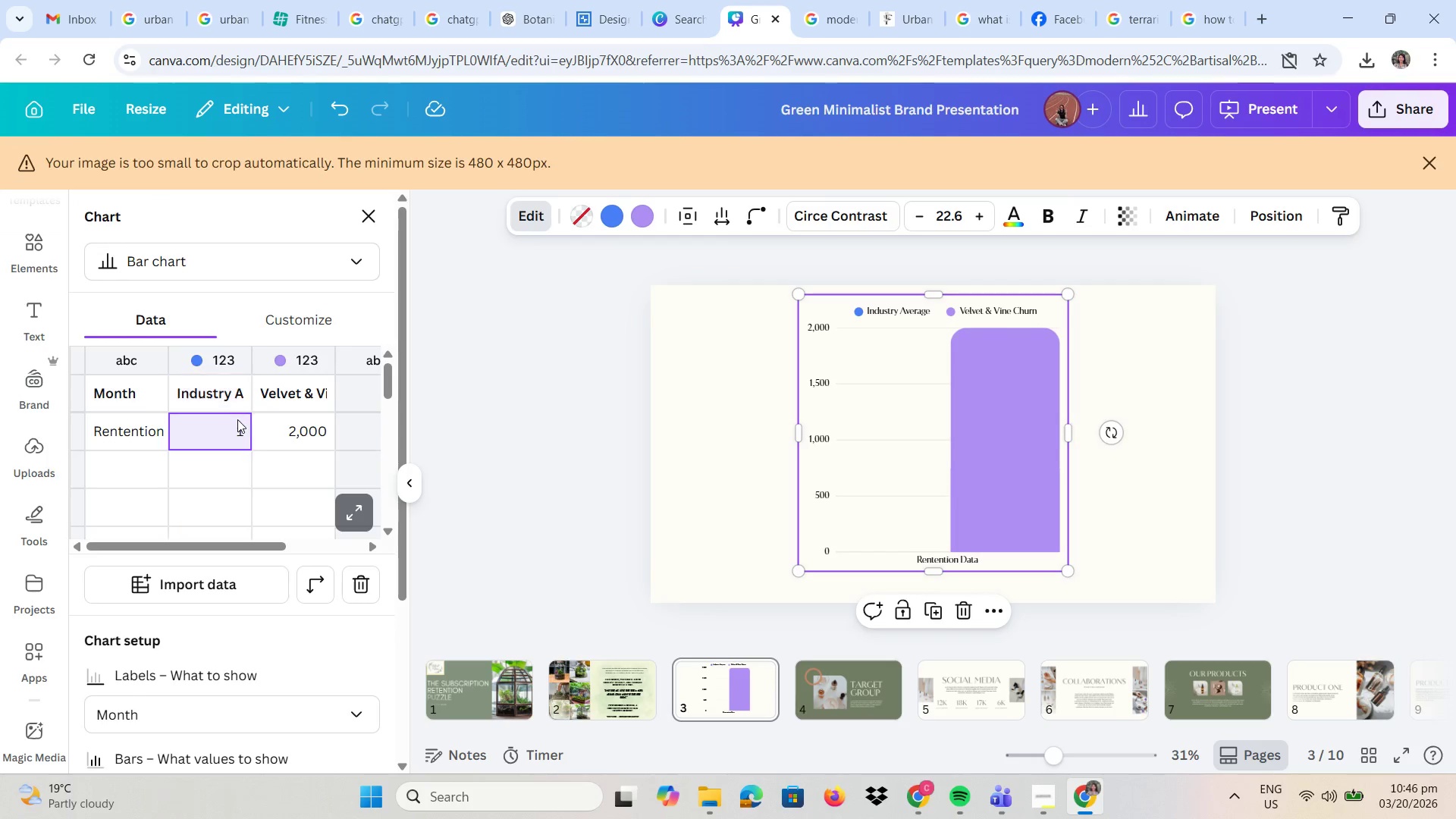 
double_click([237, 428])
 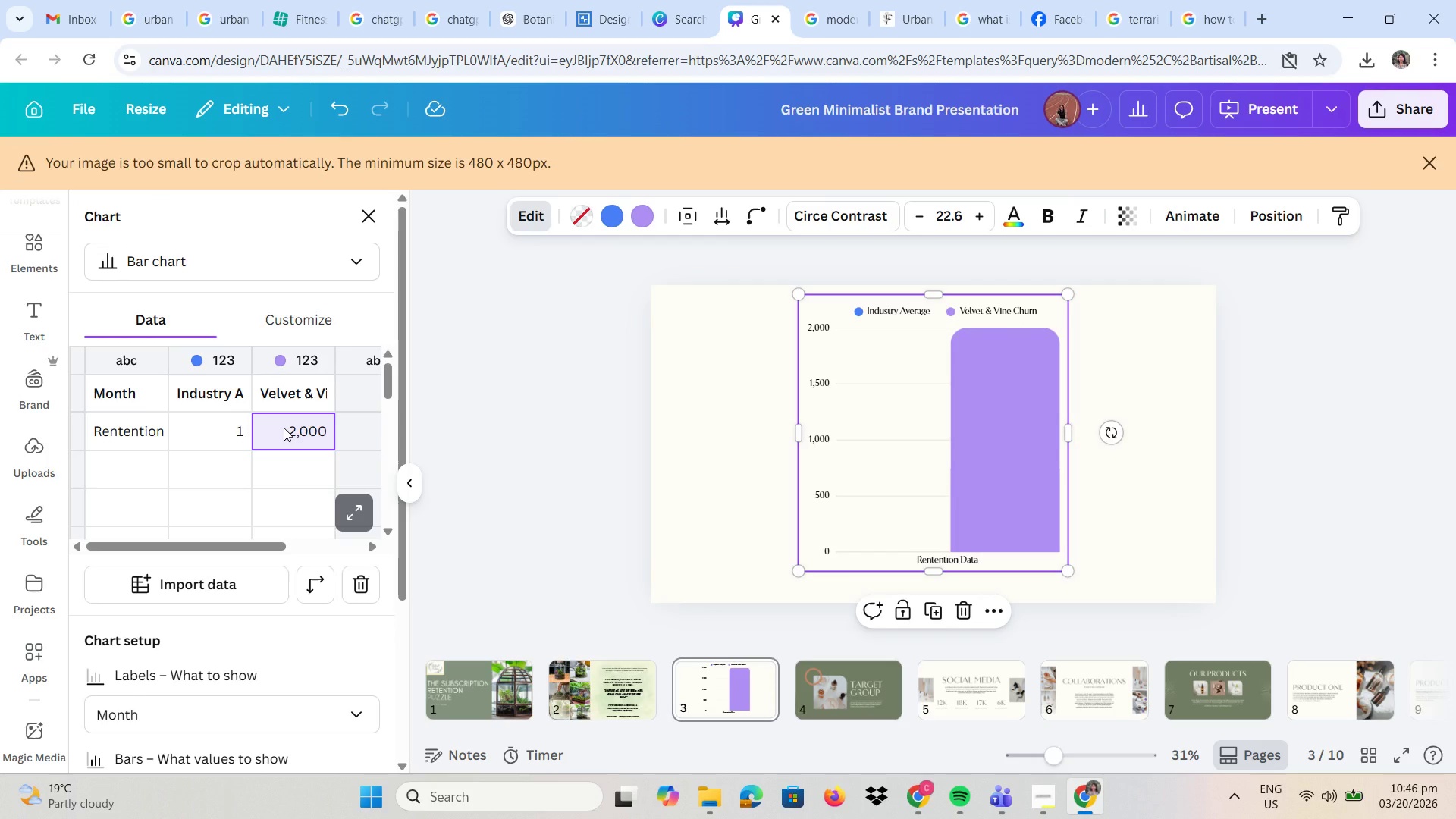 
double_click([284, 428])
 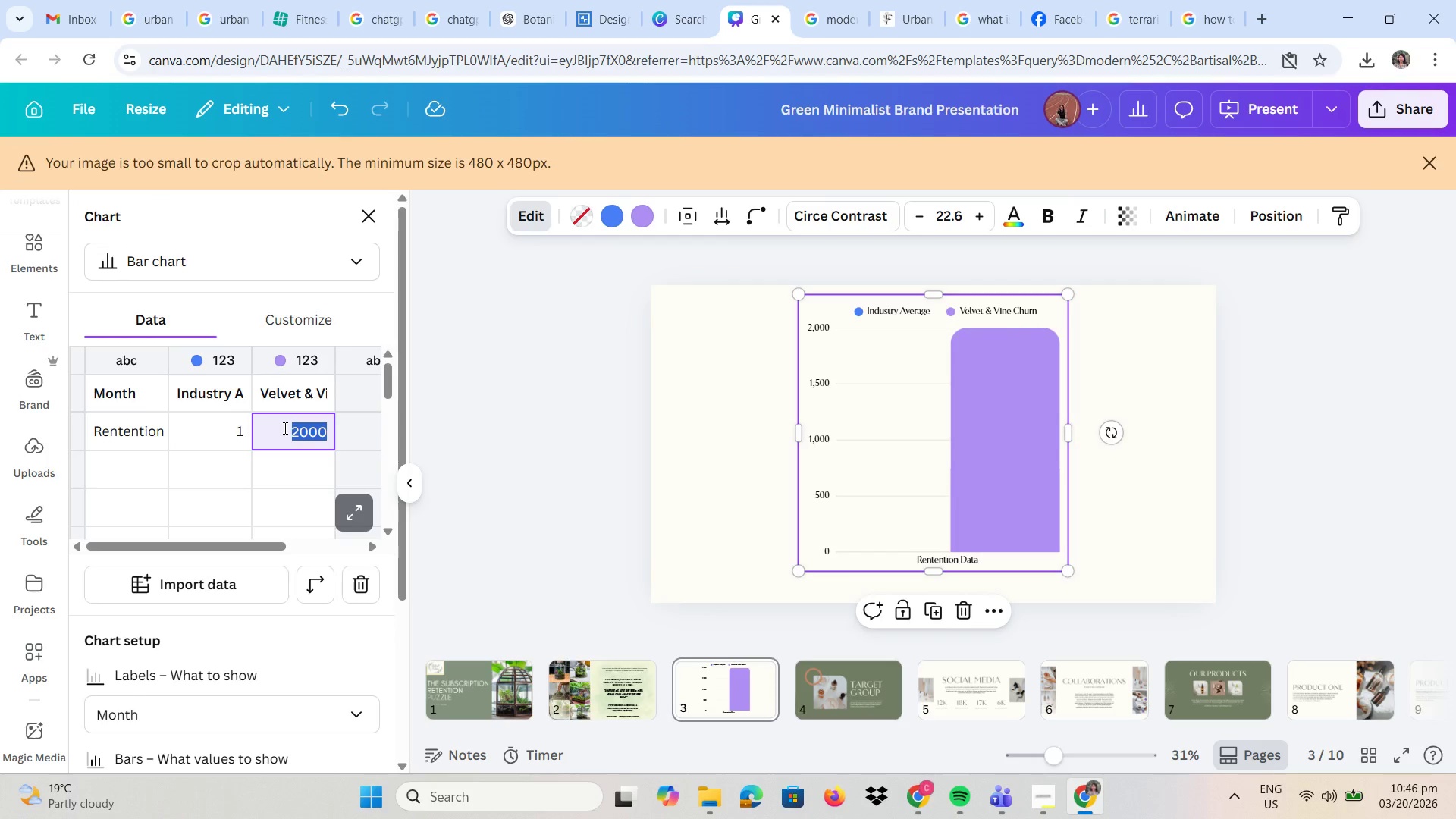 
triple_click([284, 428])
 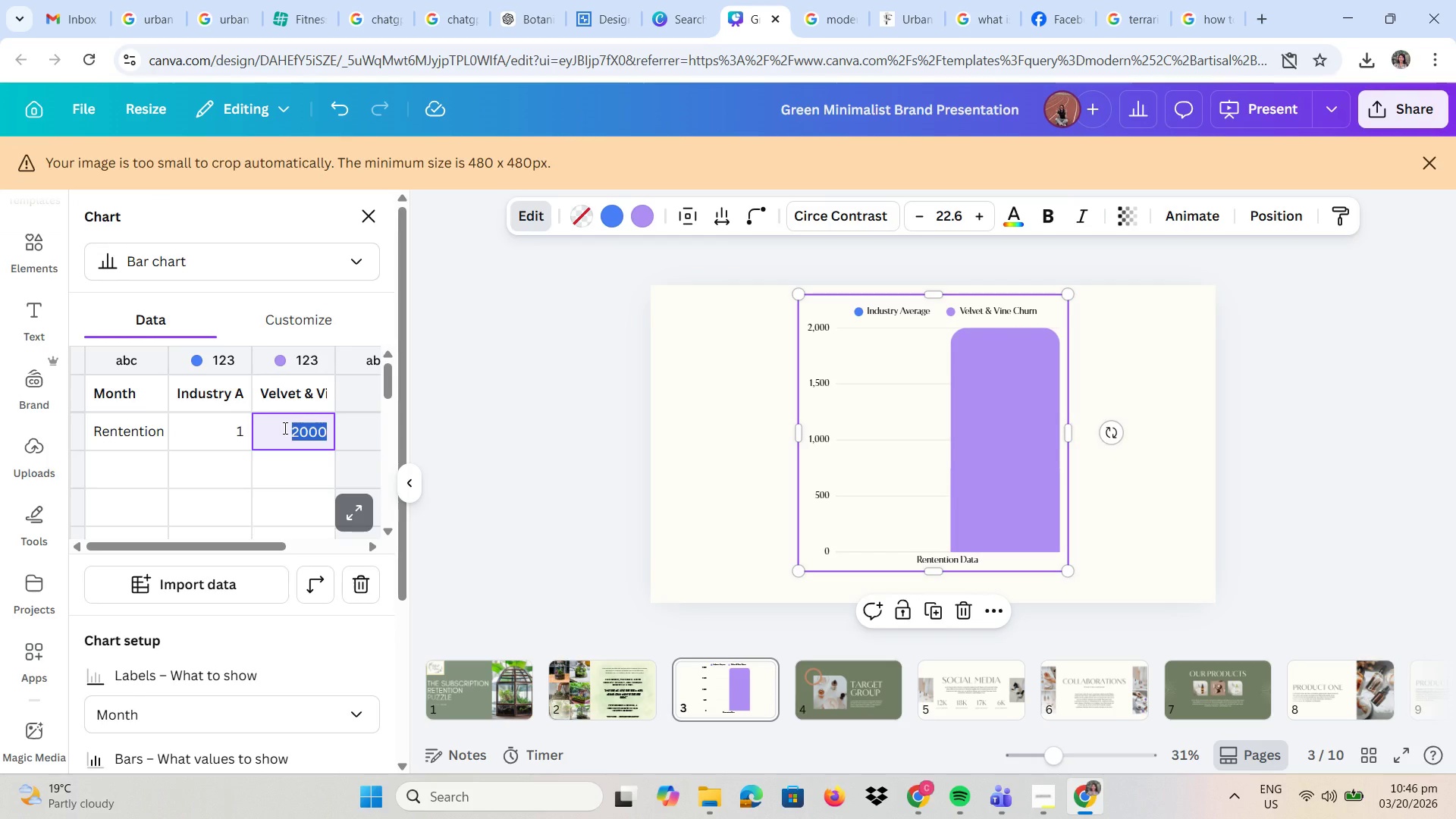 
key(1)
 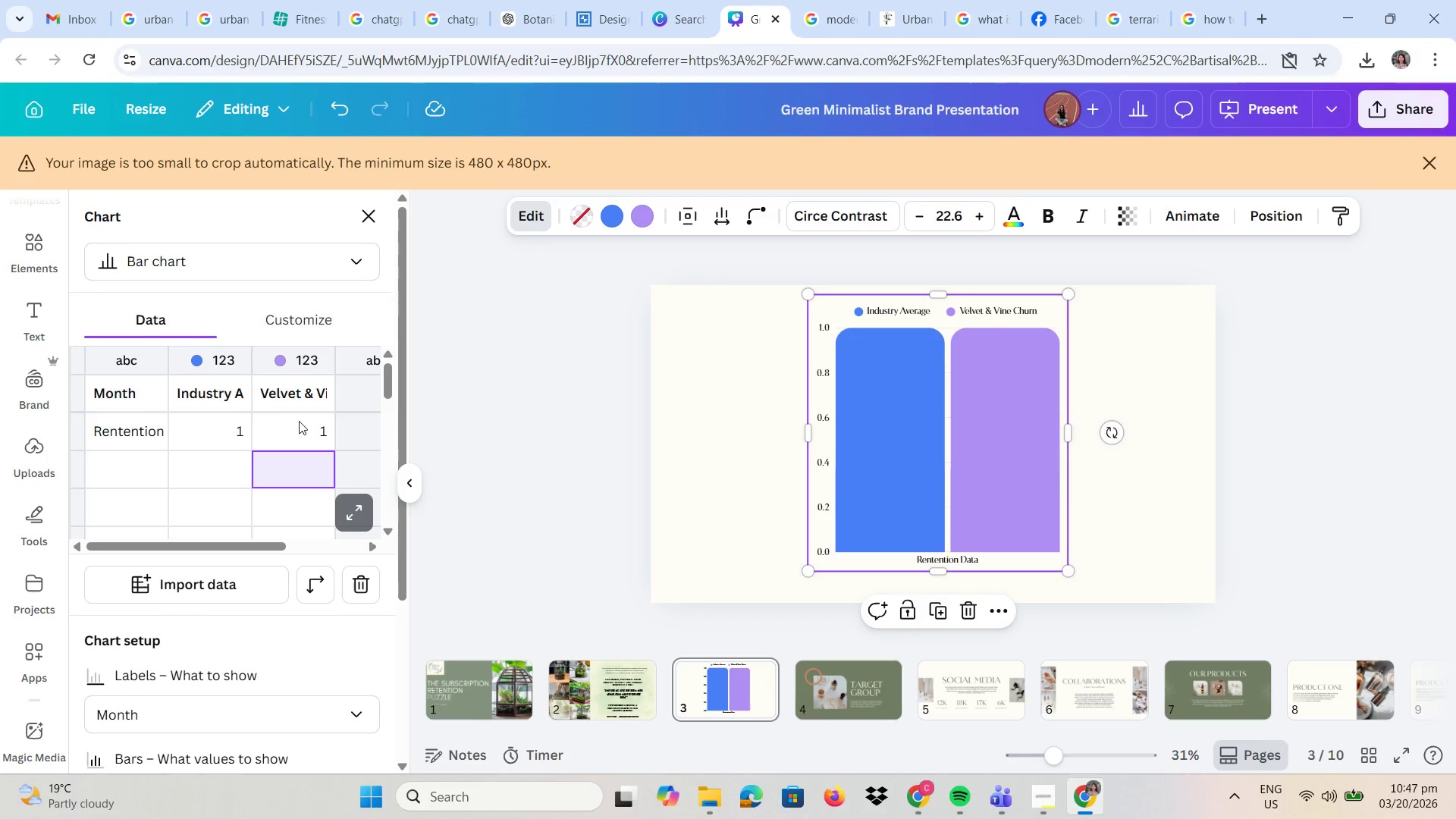 
wait(5.23)
 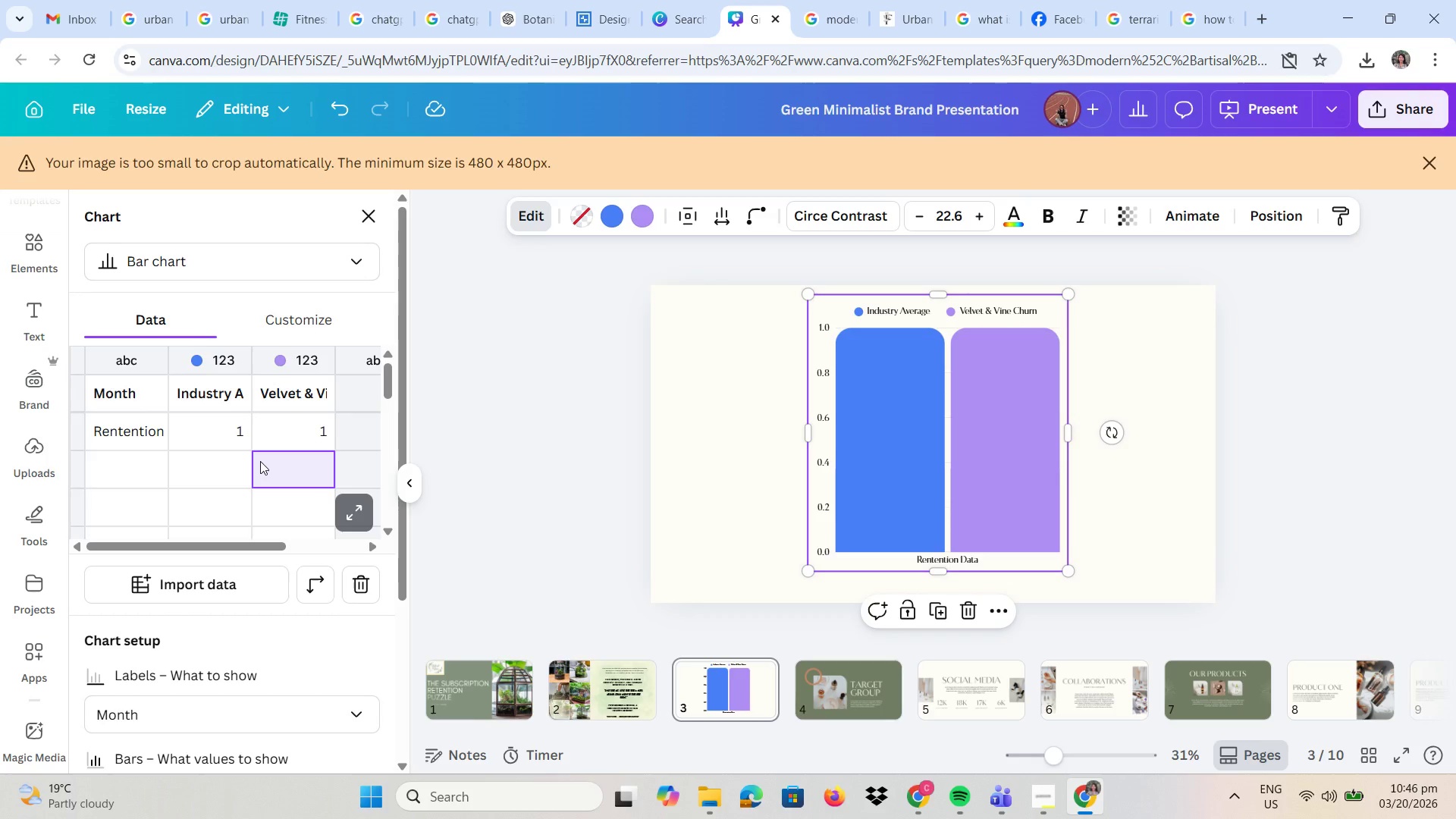 
double_click([301, 425])
 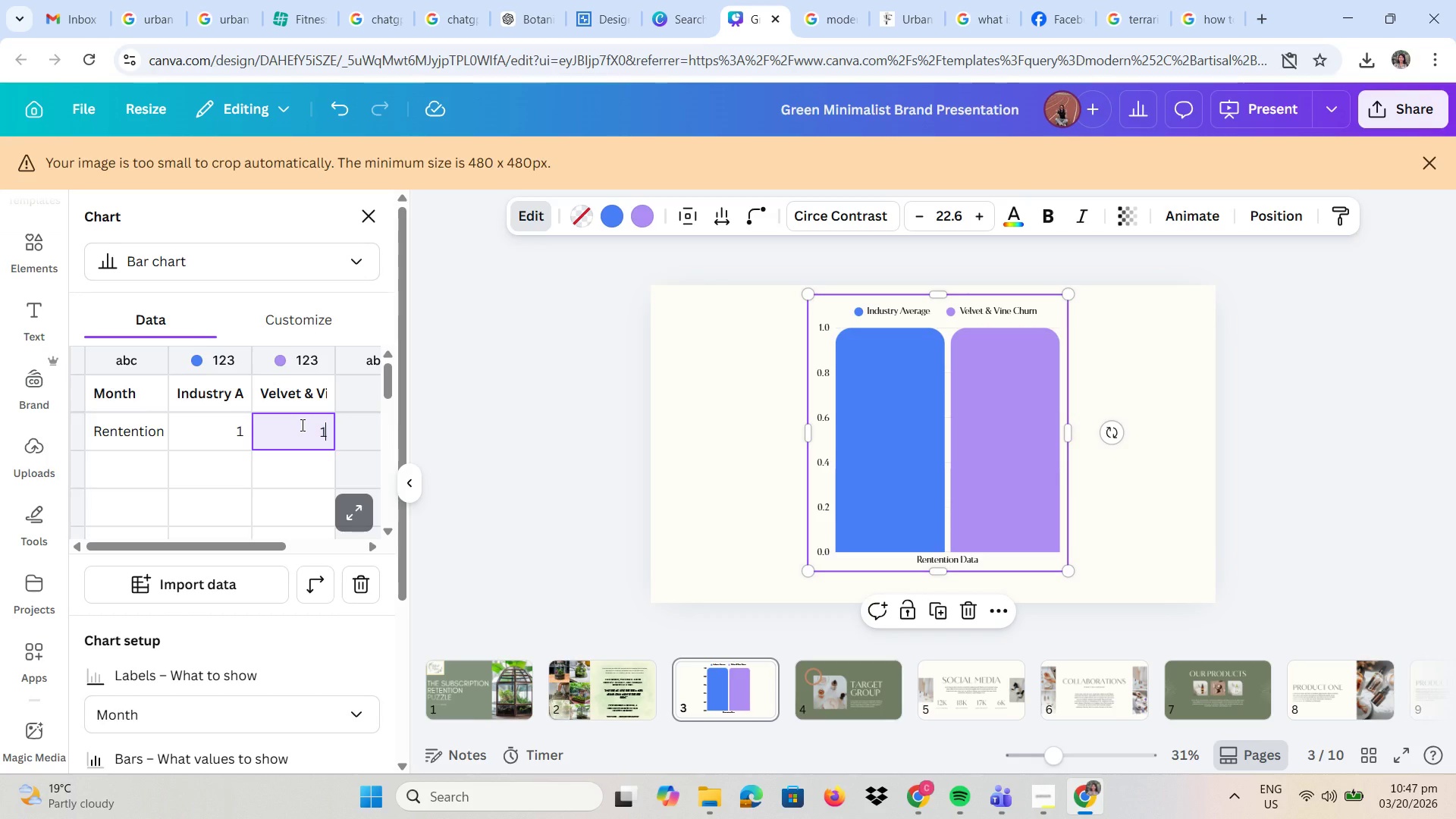 
left_click_drag(start_coordinate=[301, 425], to_coordinate=[354, 426])
 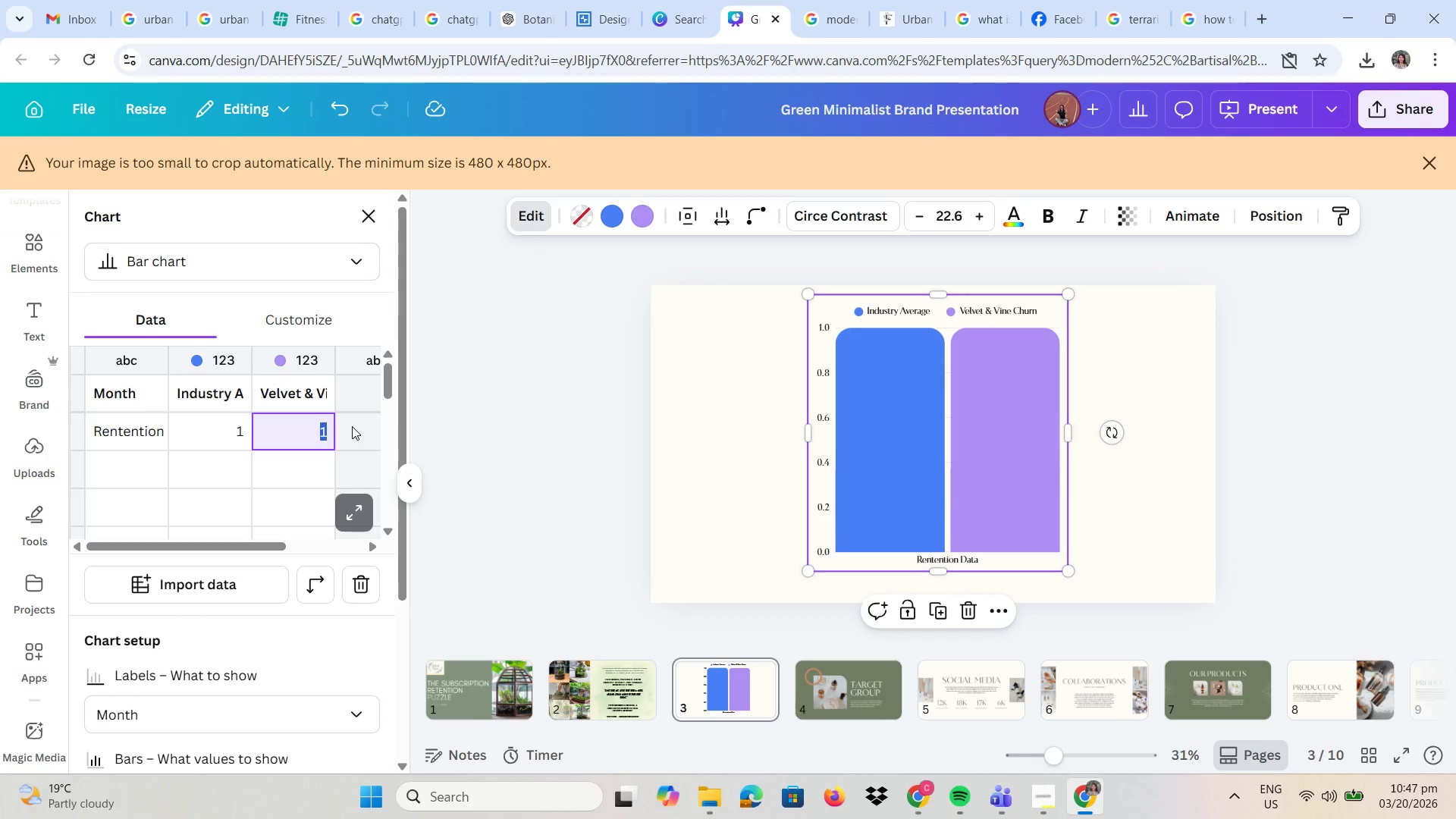 
key(Numpad9)
 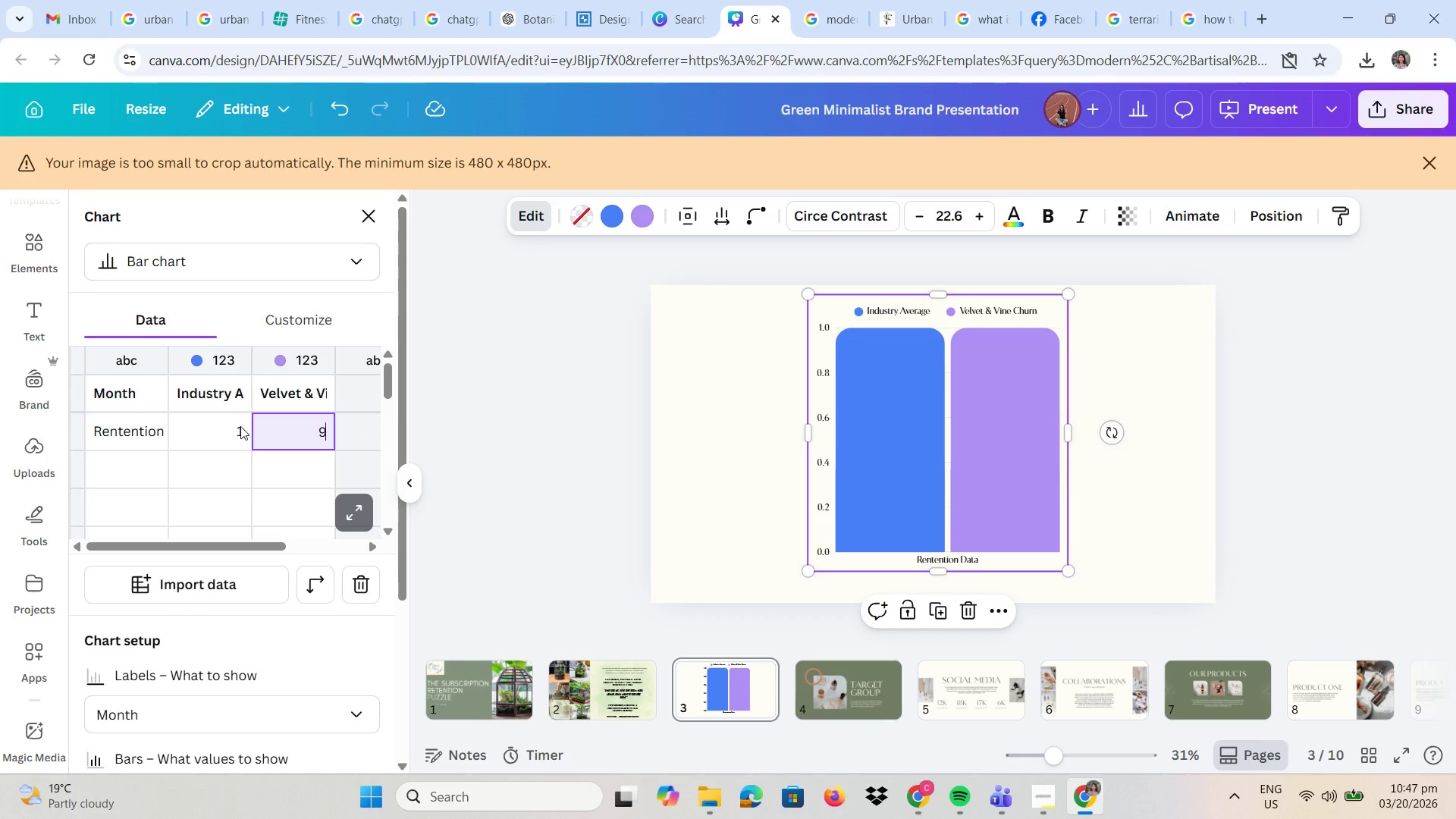 
left_click([236, 426])
 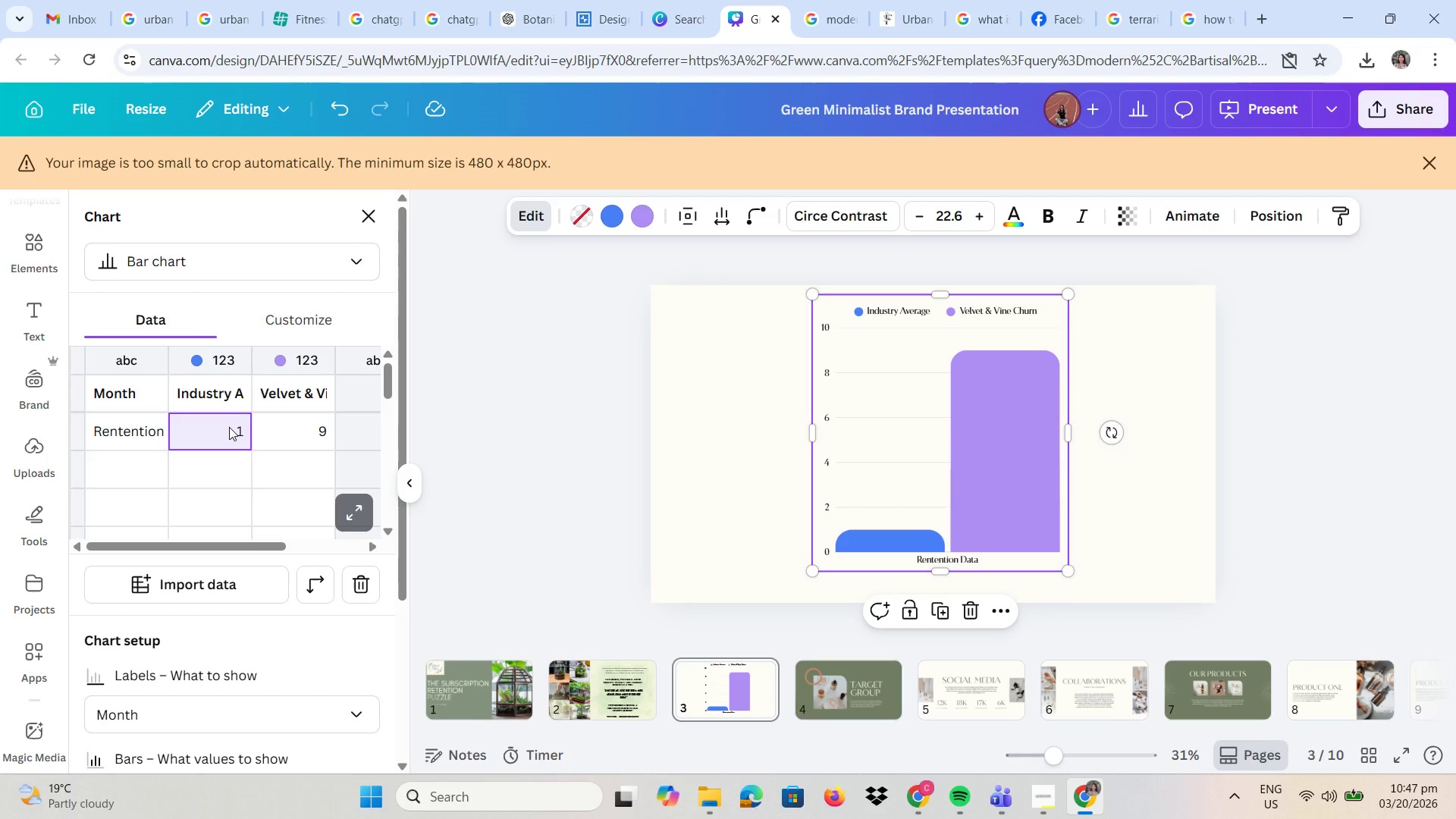 
double_click([229, 427])
 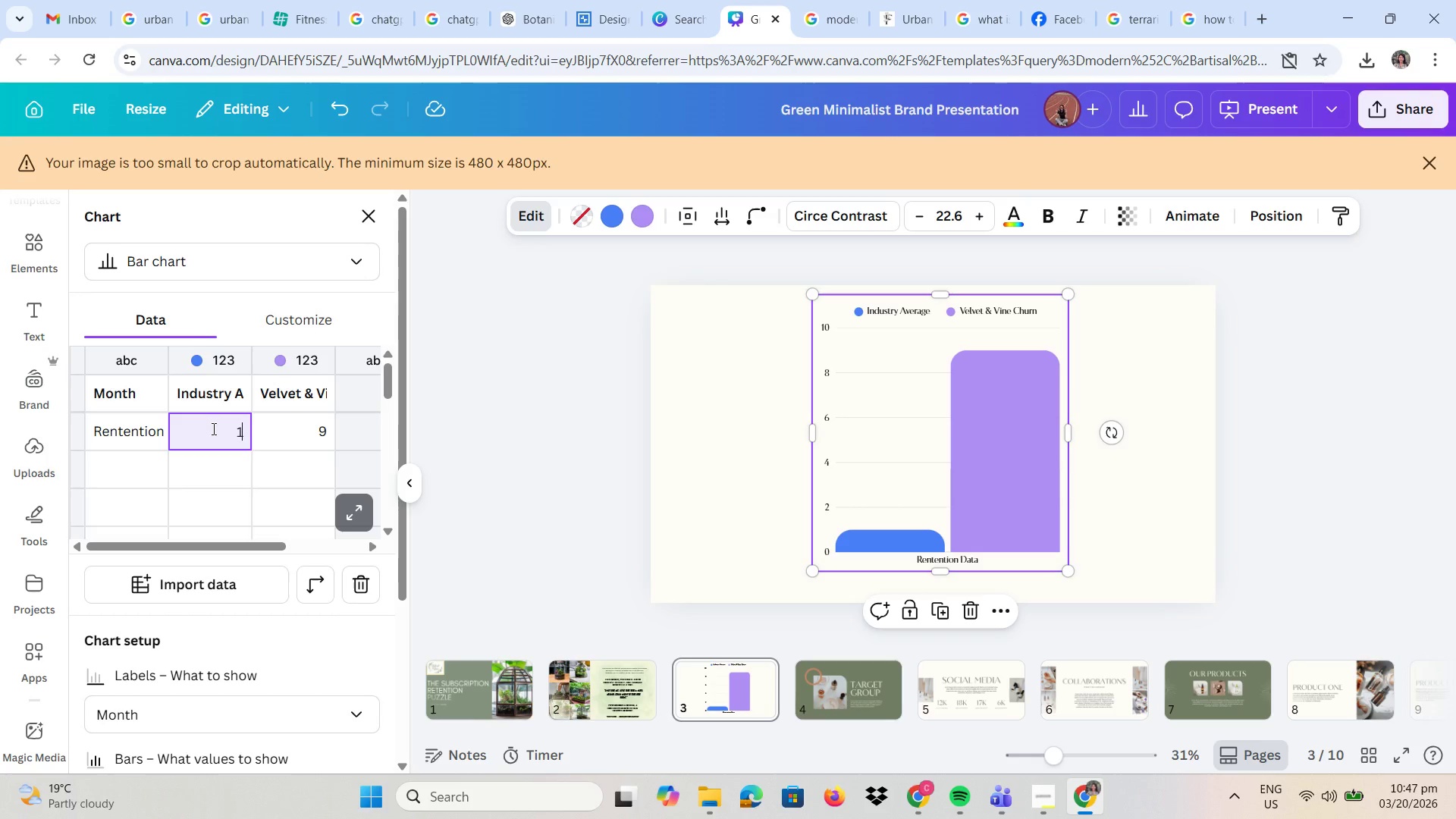 
left_click_drag(start_coordinate=[212, 428], to_coordinate=[249, 434])
 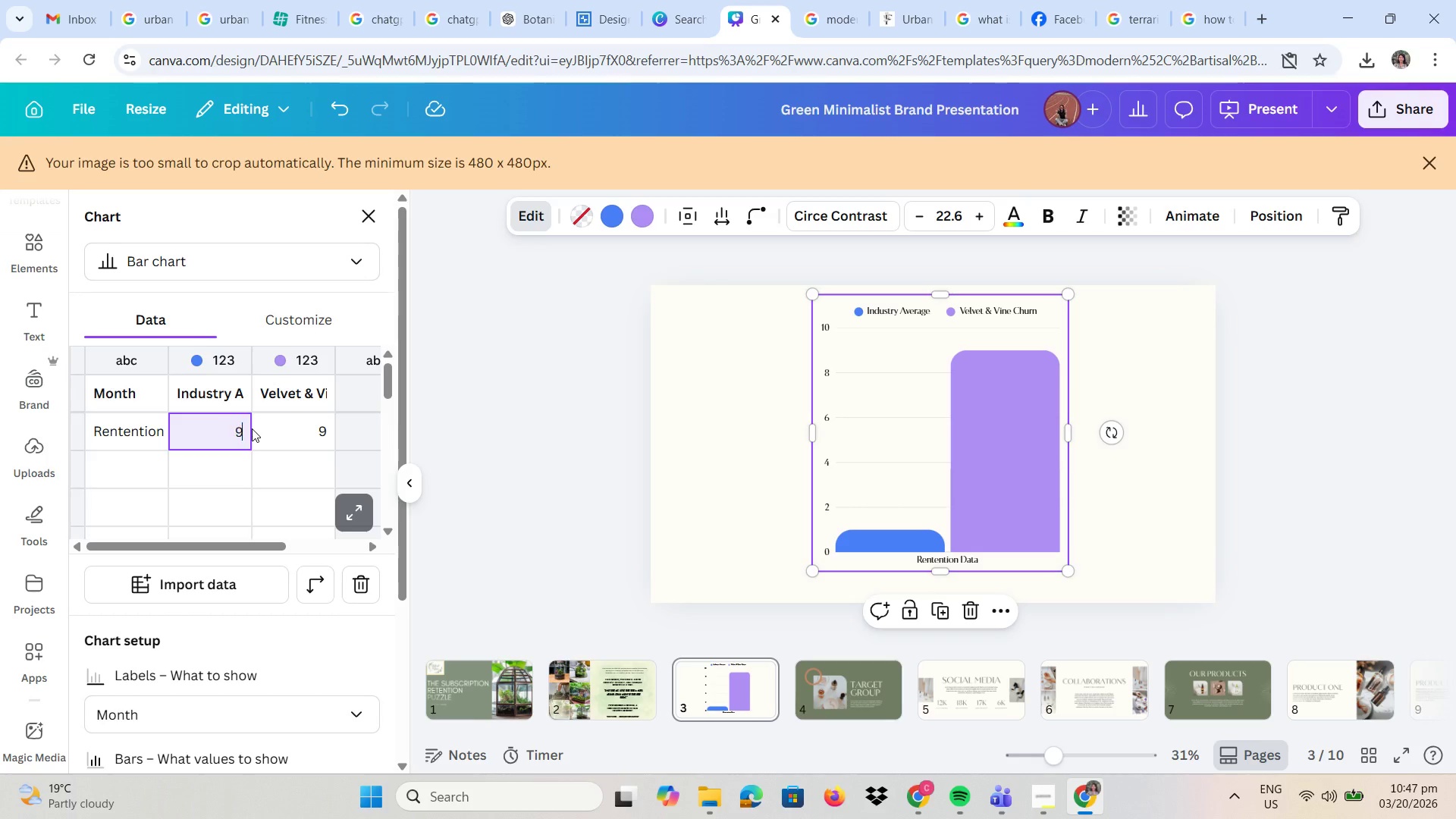 
key(Numpad9)
 